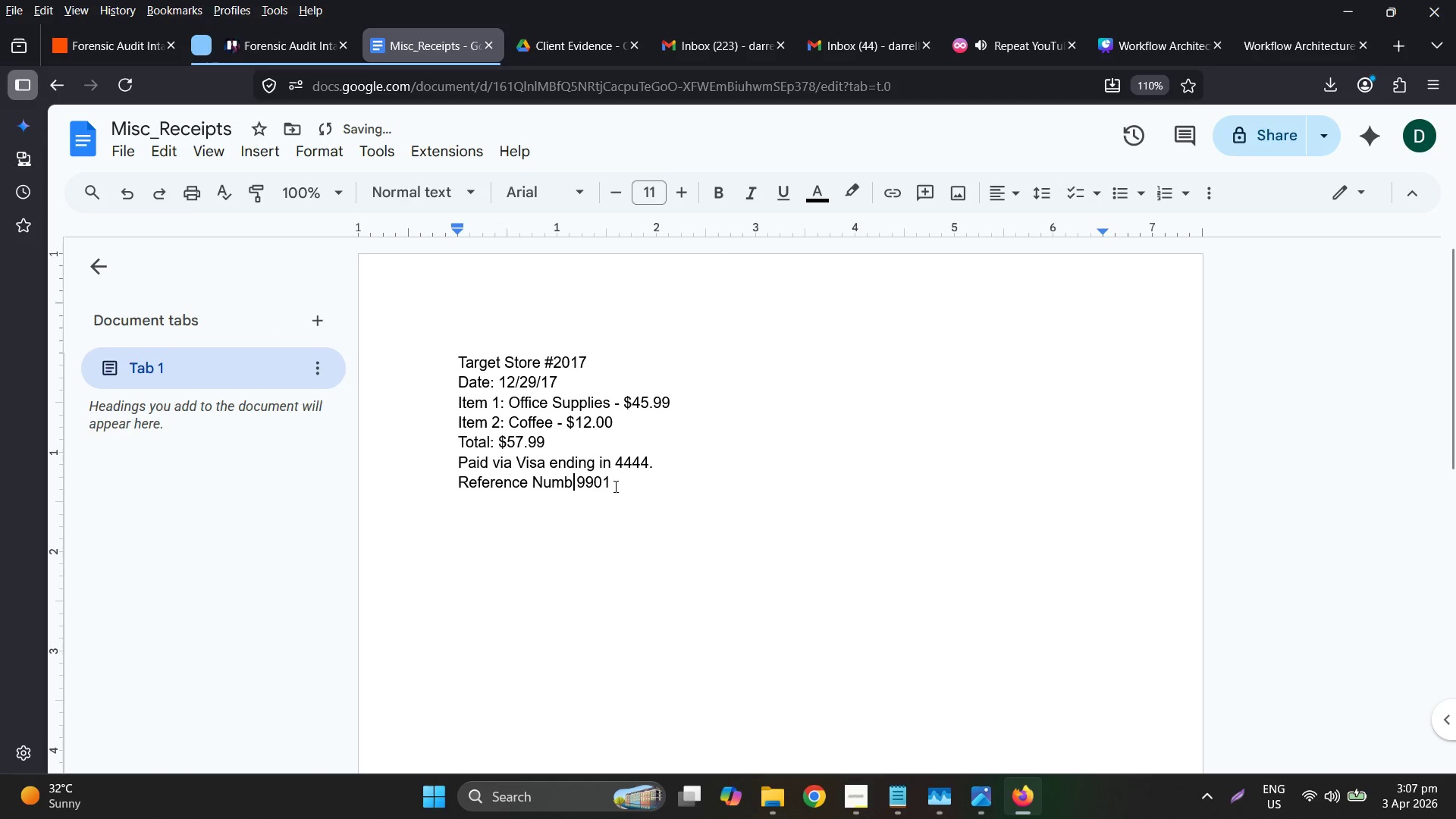 
key(Backspace)
 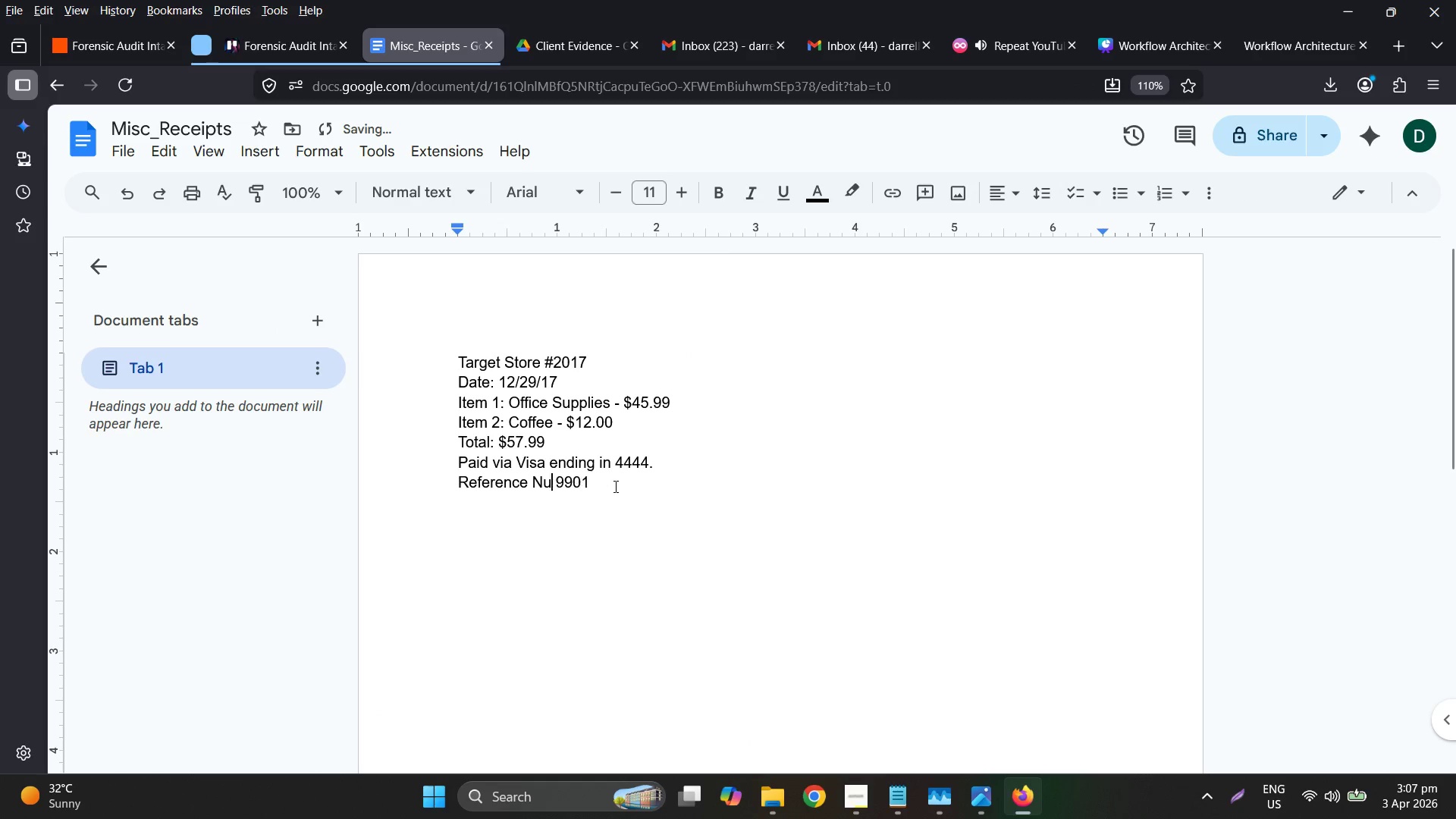 
key(Backspace)
 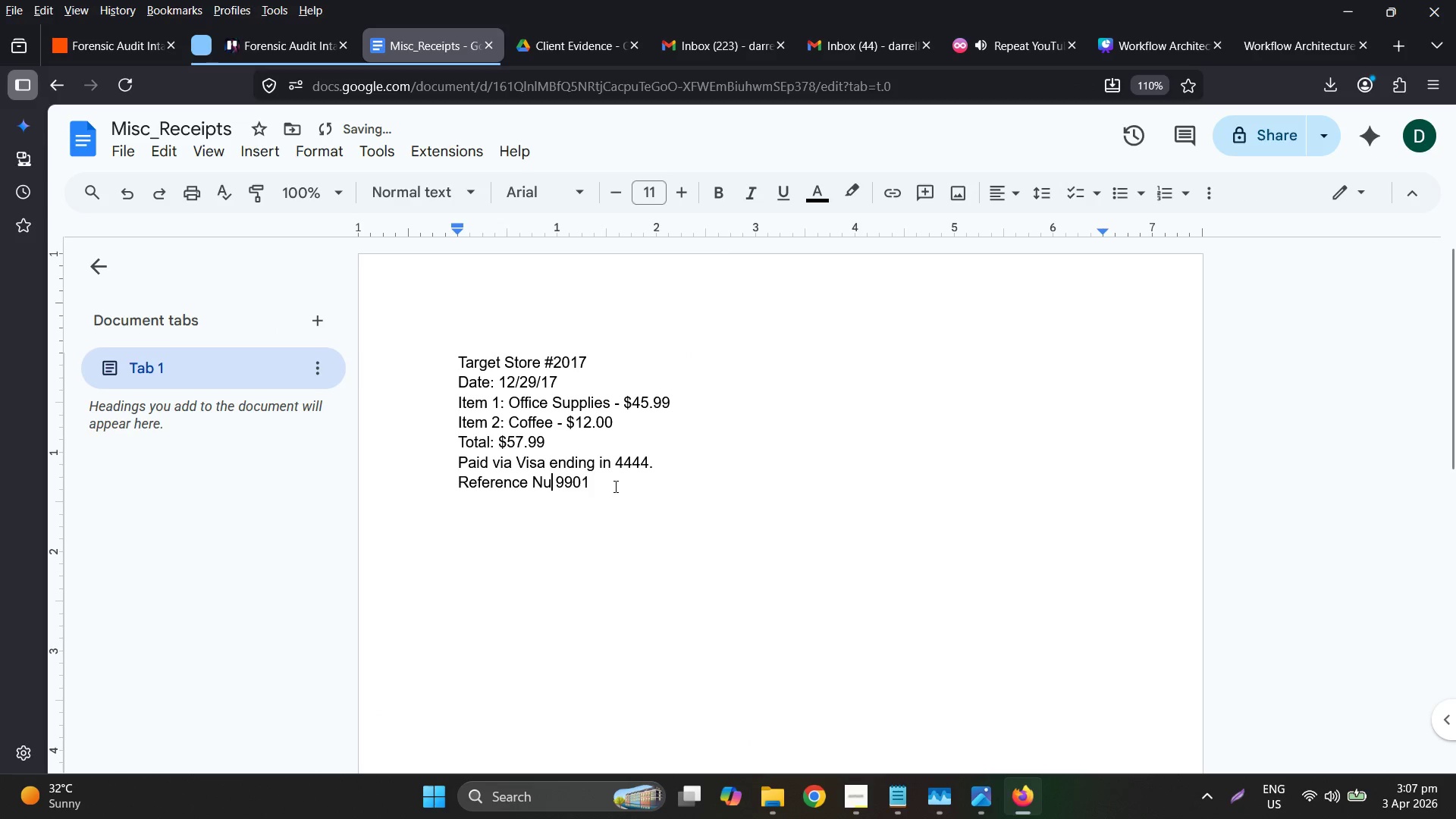 
key(Backspace)
 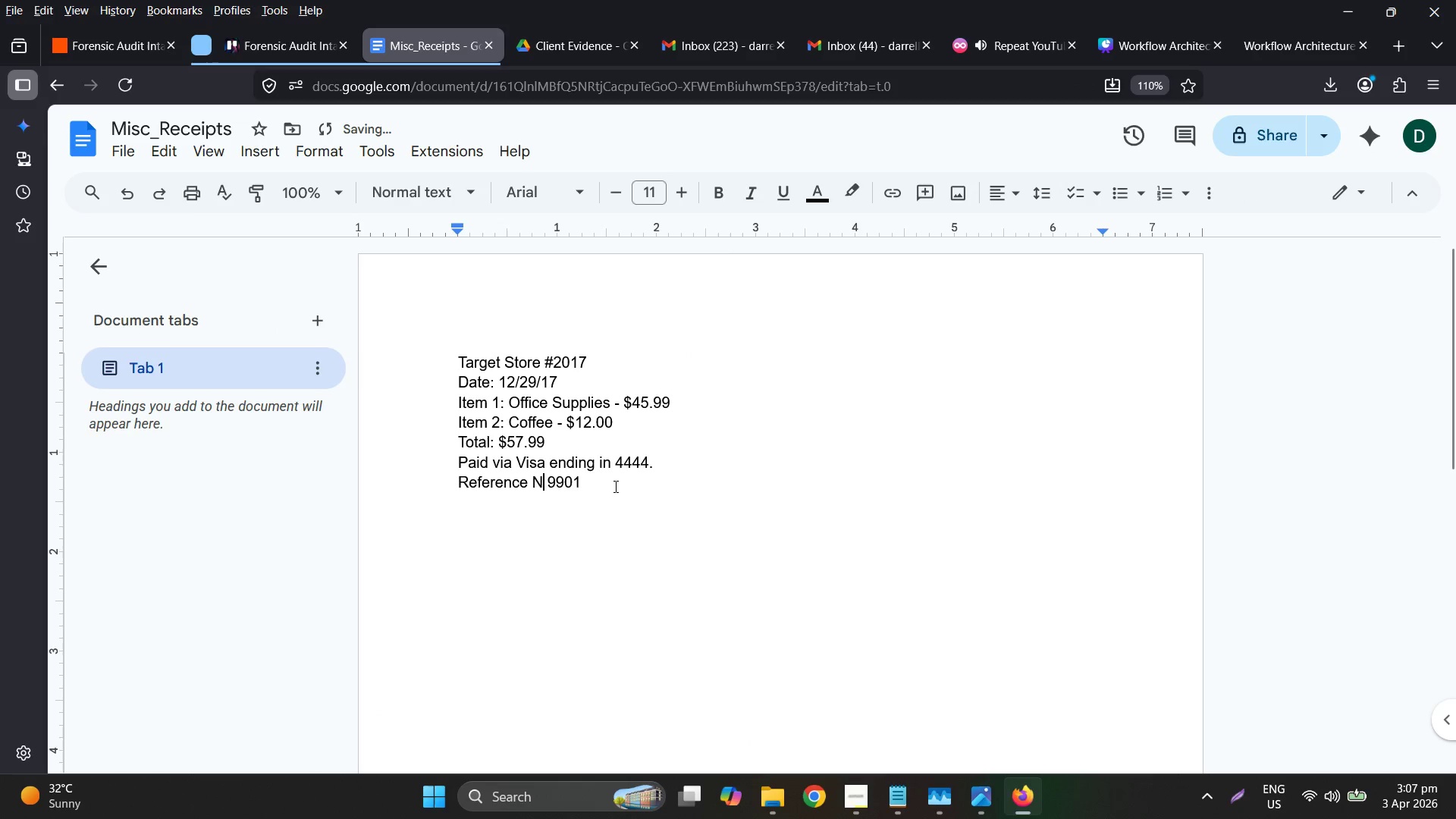 
key(Backspace)
 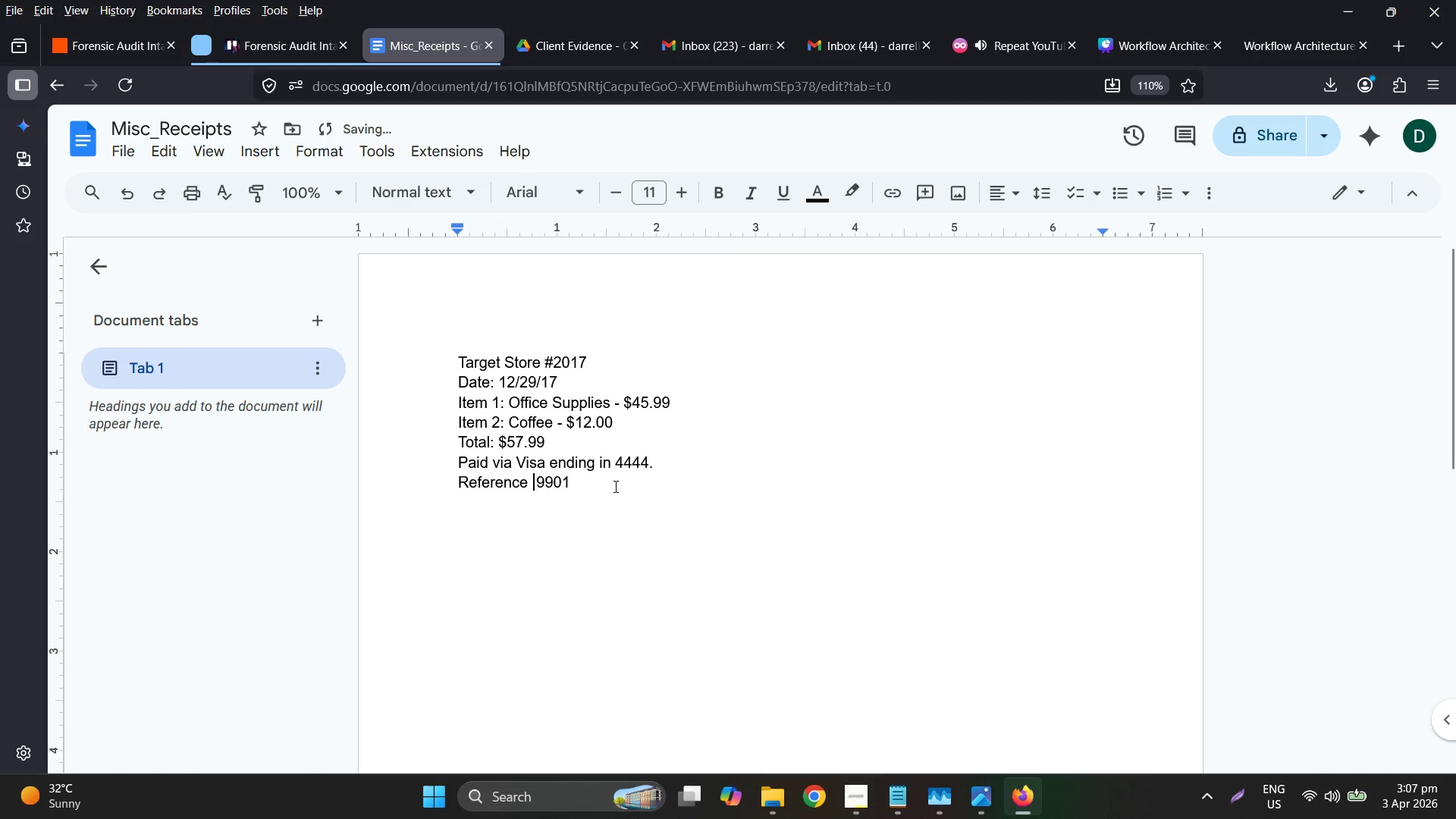 
key(Backspace)
 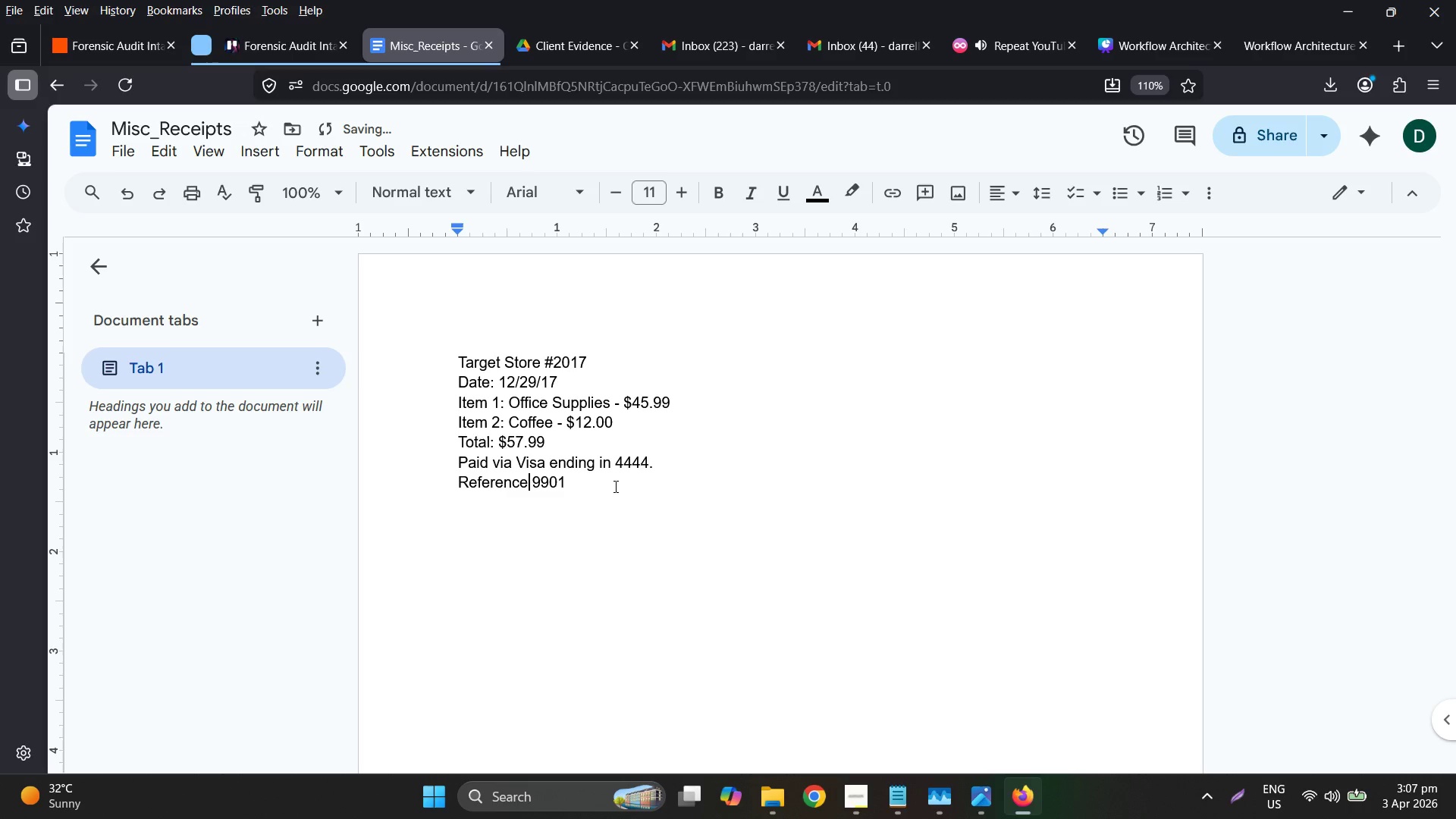 
key(ArrowRight)
 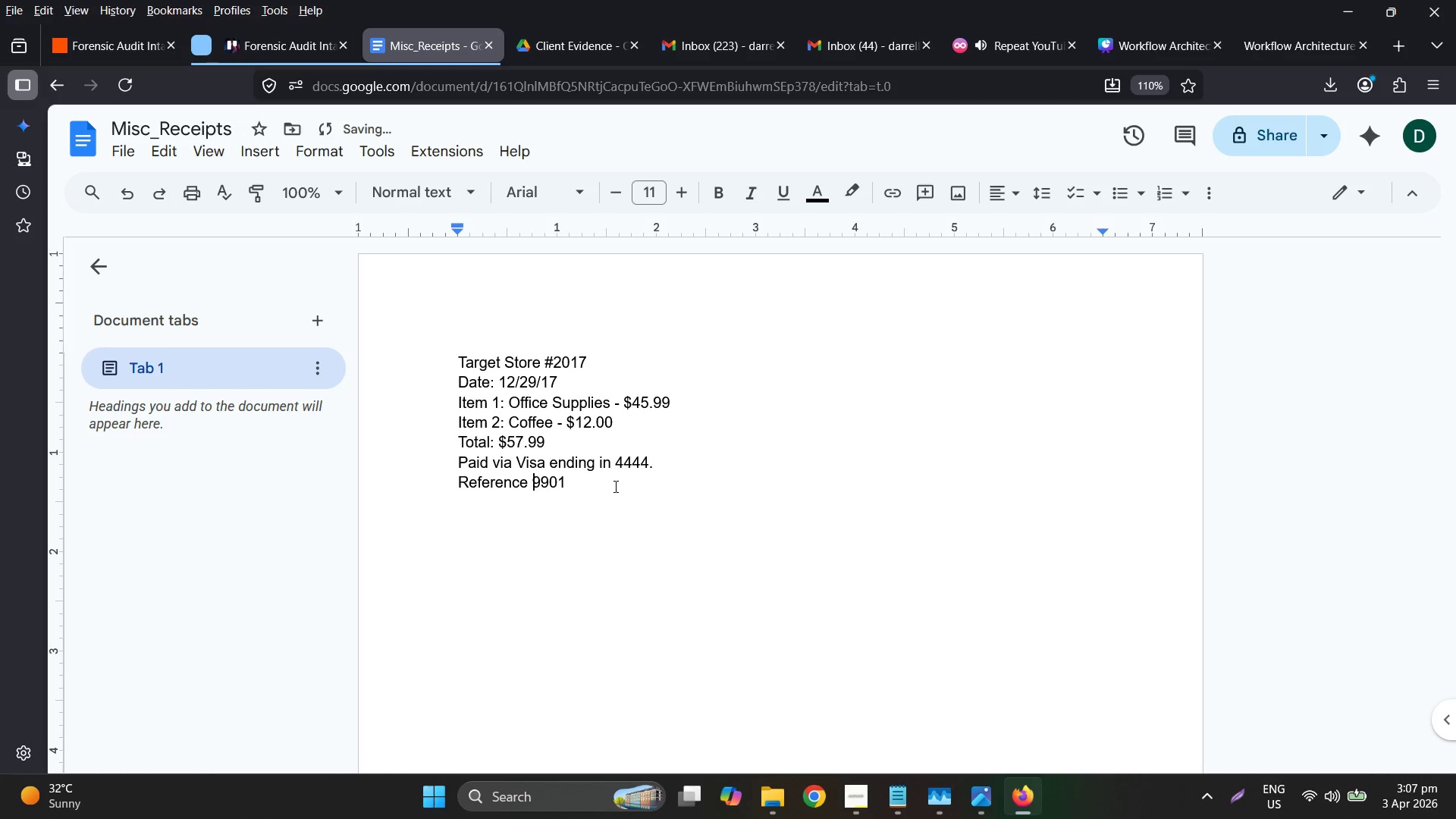 
key(Shift+ShiftLeft)
 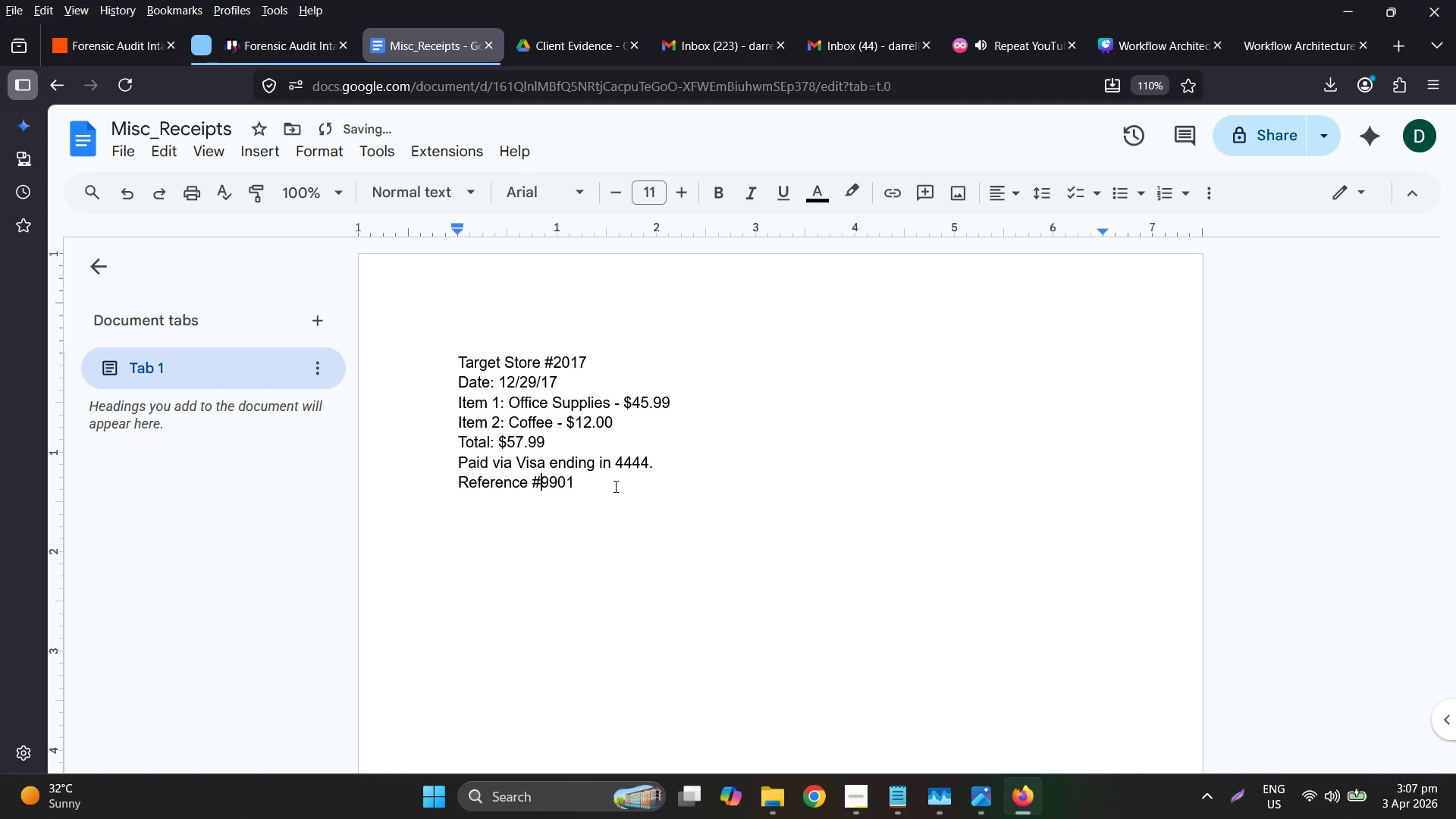 
key(Shift+3)
 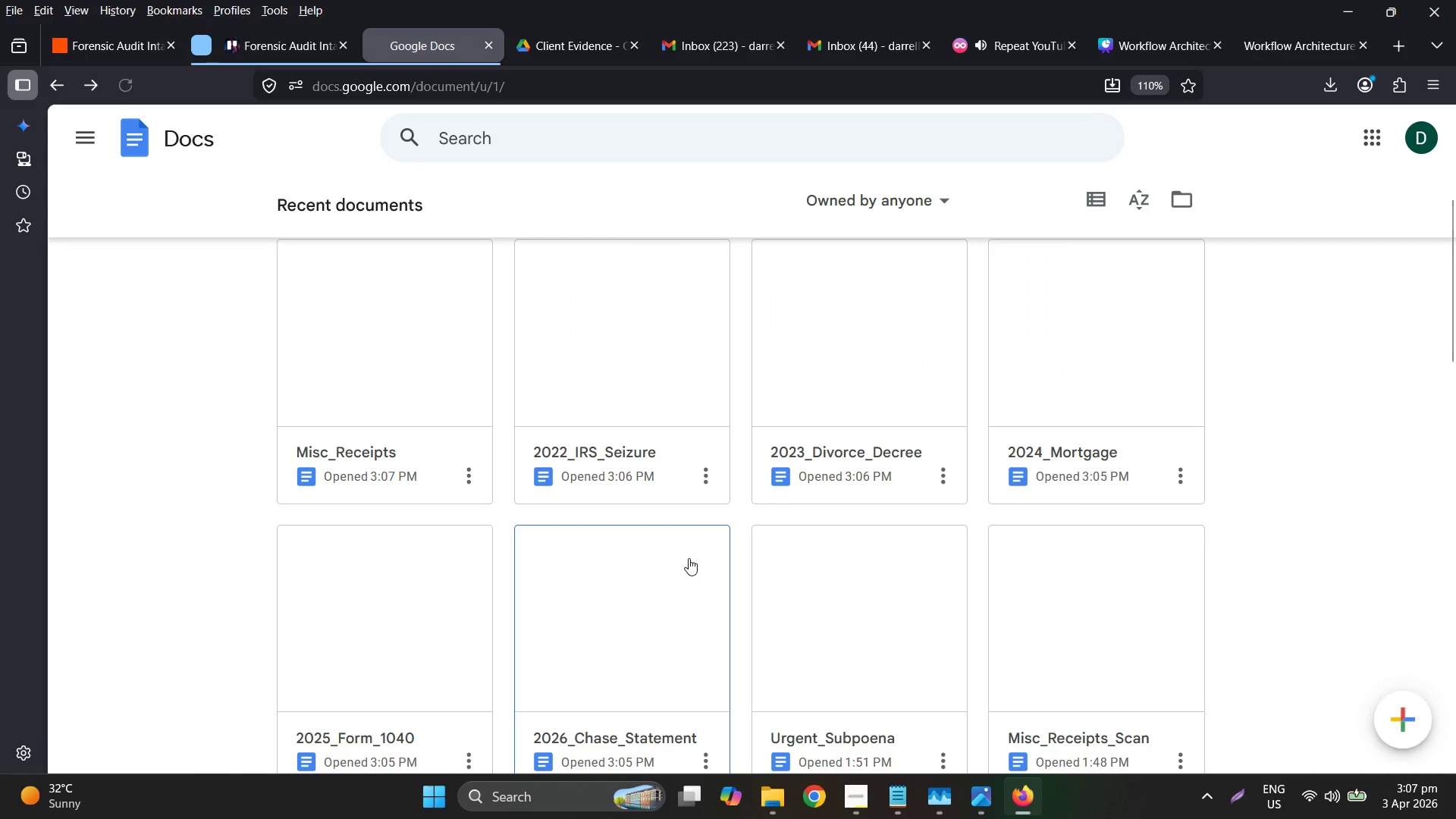 
scroll: coordinate [722, 517], scroll_direction: down, amount: 3.0
 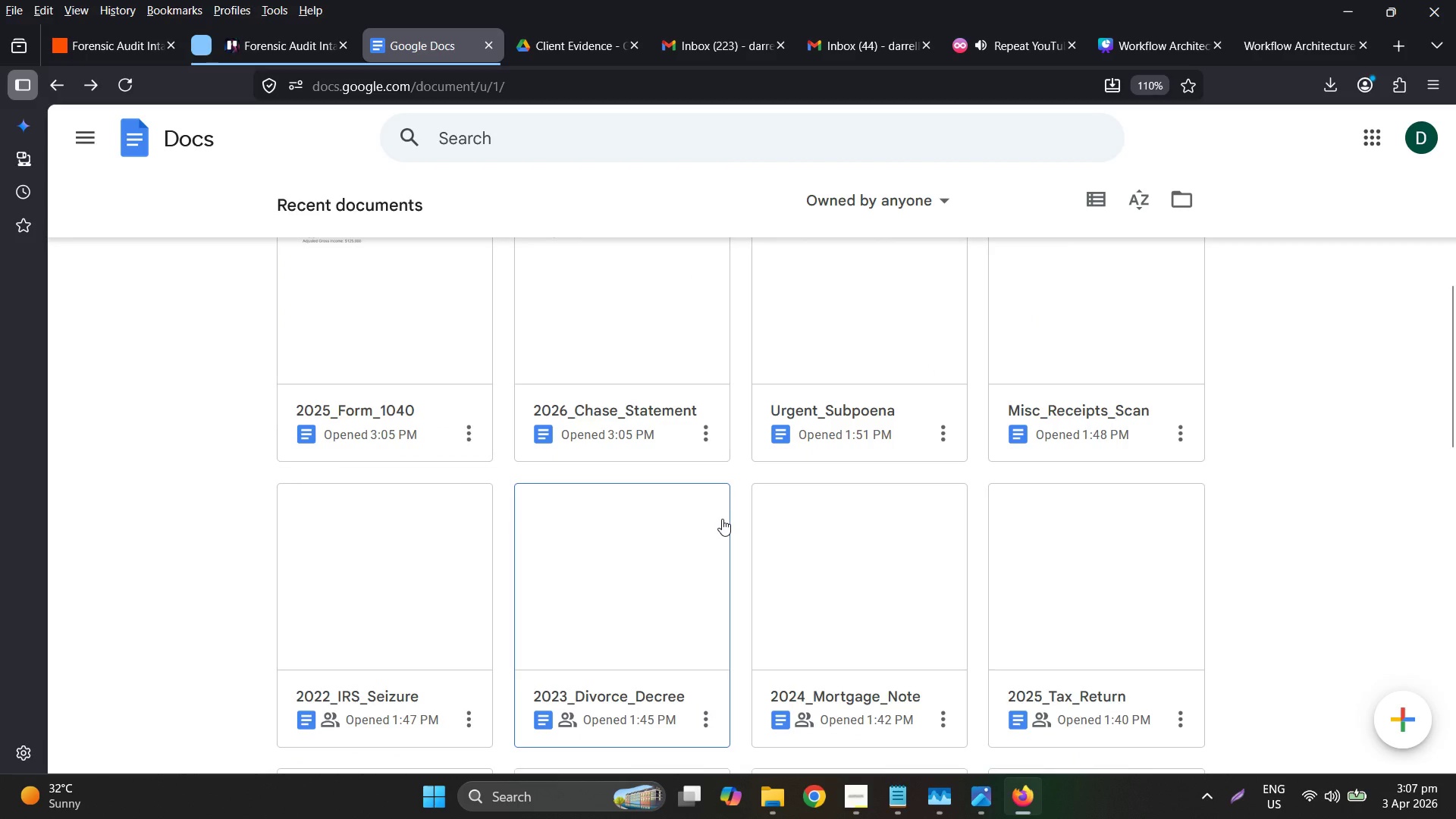 
scroll: coordinate [730, 528], scroll_direction: up, amount: 3.0
 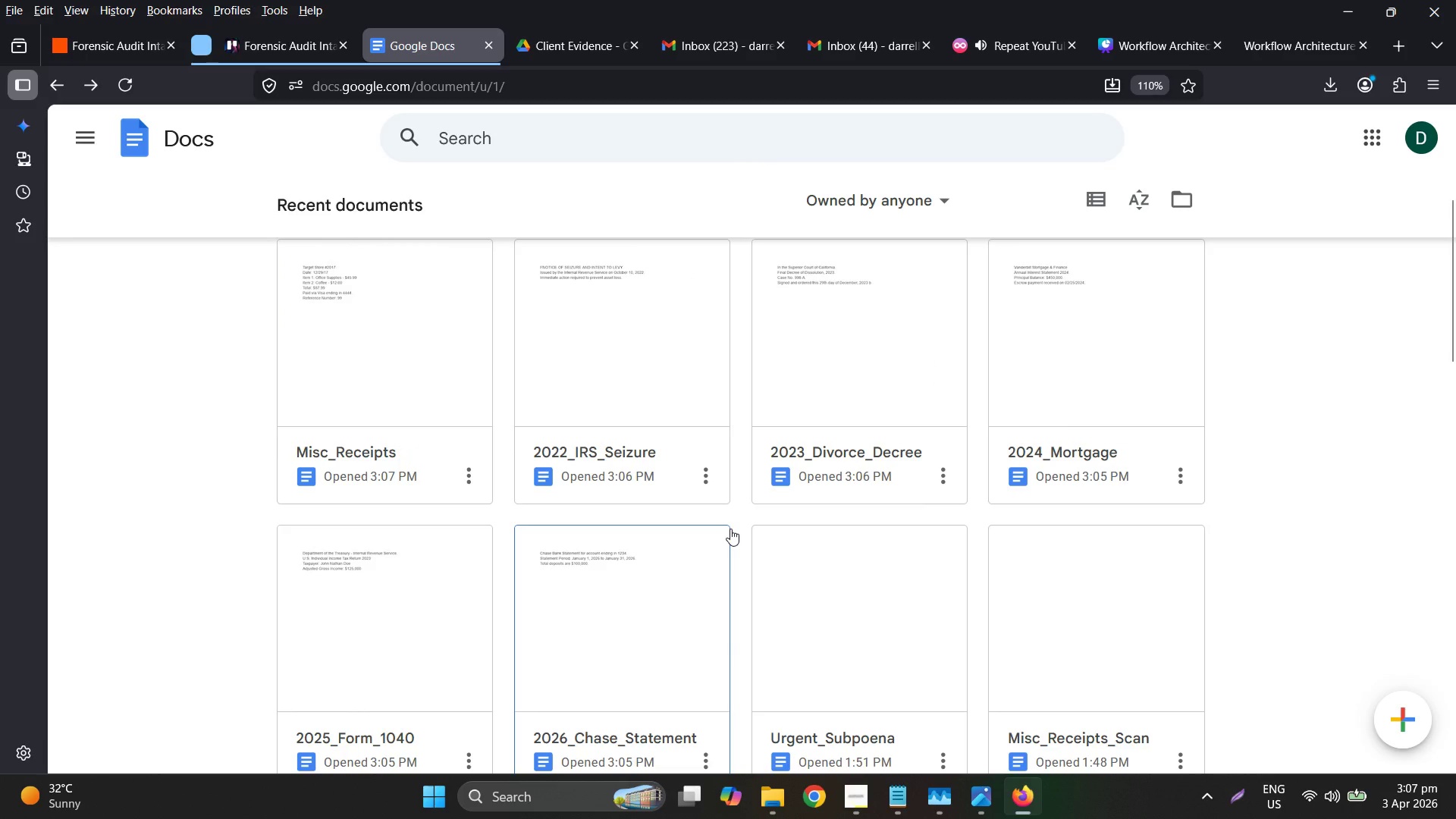 
scroll: coordinate [730, 529], scroll_direction: down, amount: 2.0
 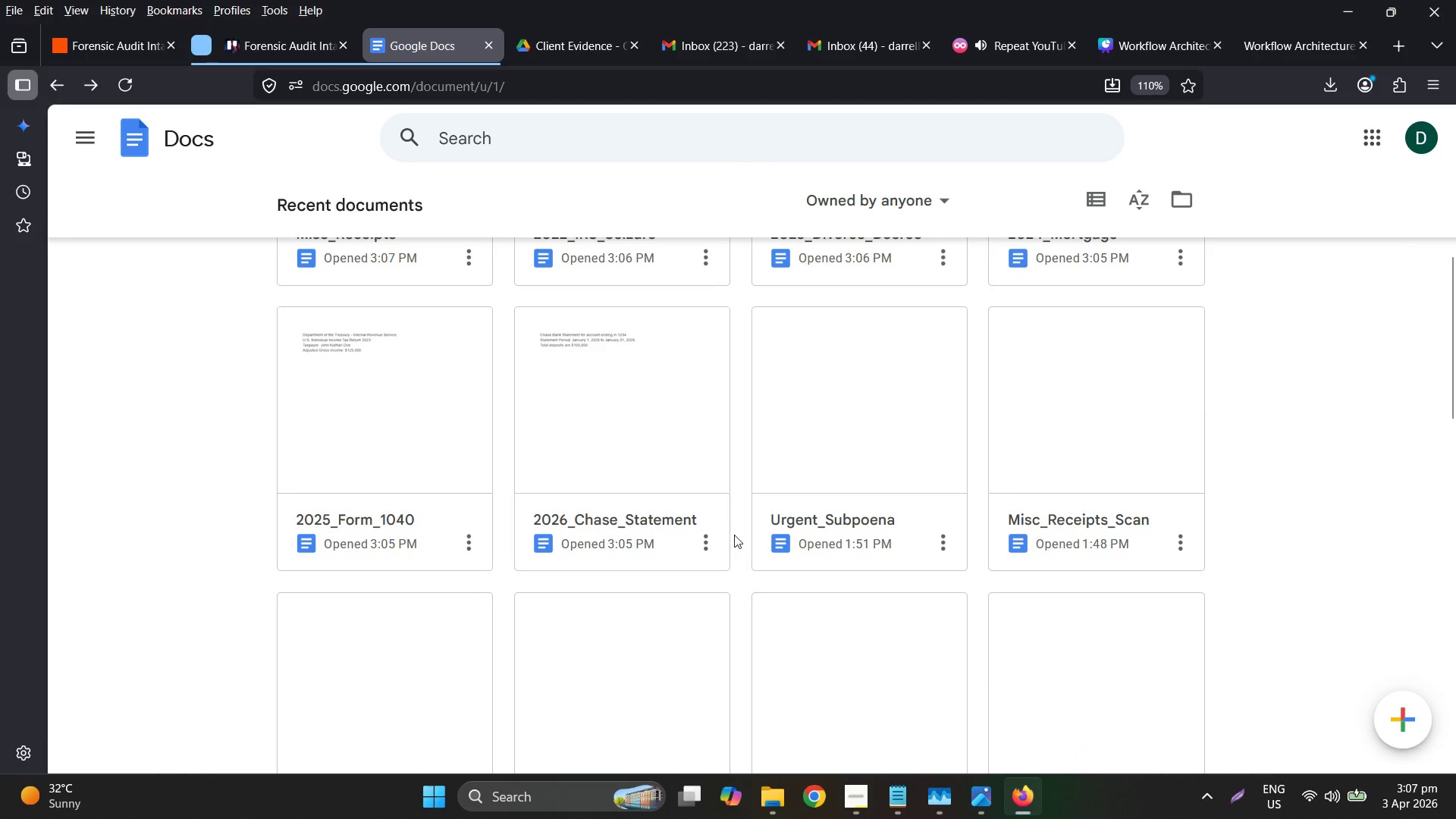 
scroll: coordinate [759, 505], scroll_direction: up, amount: 5.0
 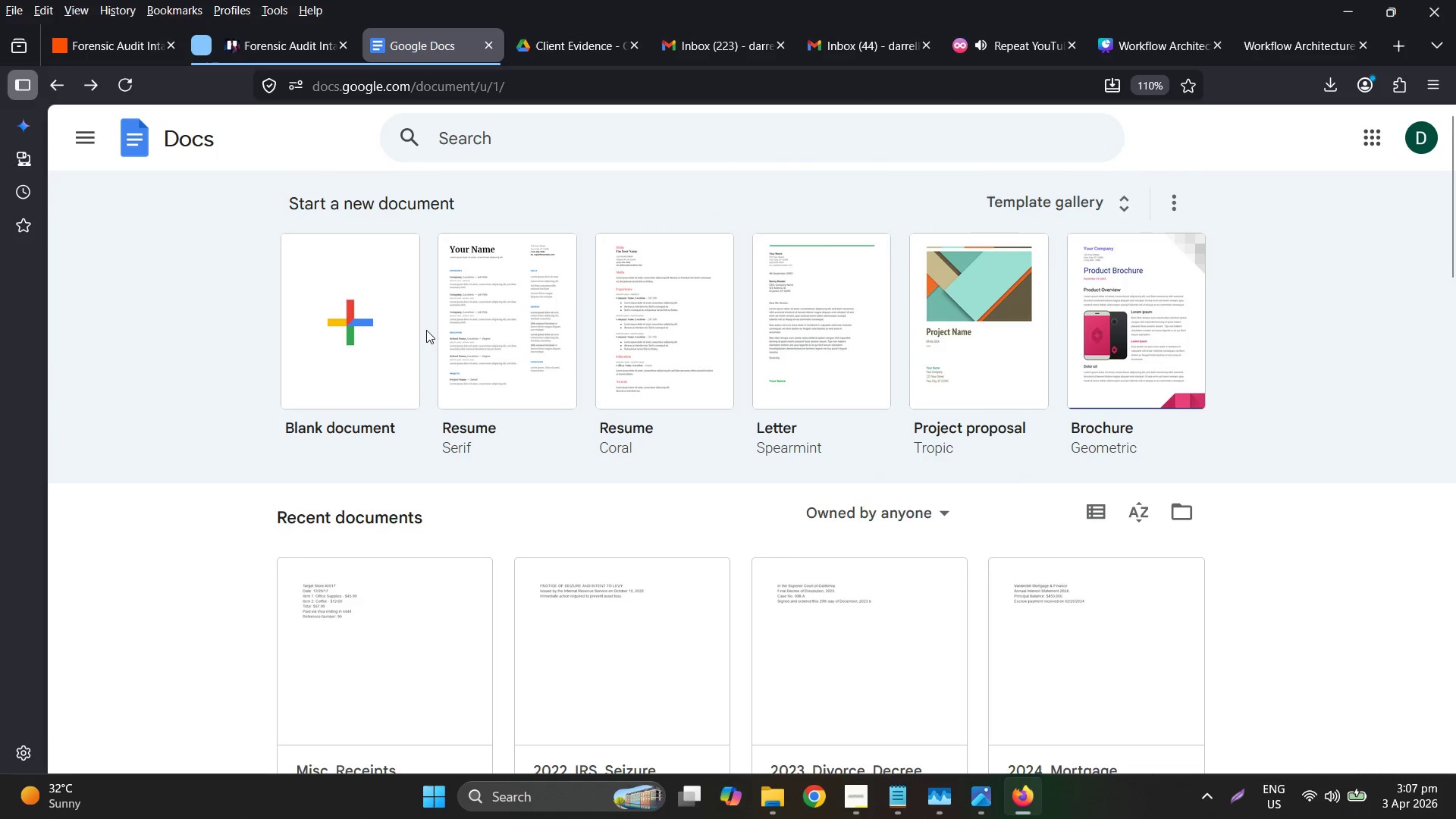 
left_click_drag(start_coordinate=[426, 330], to_coordinate=[420, 330])
 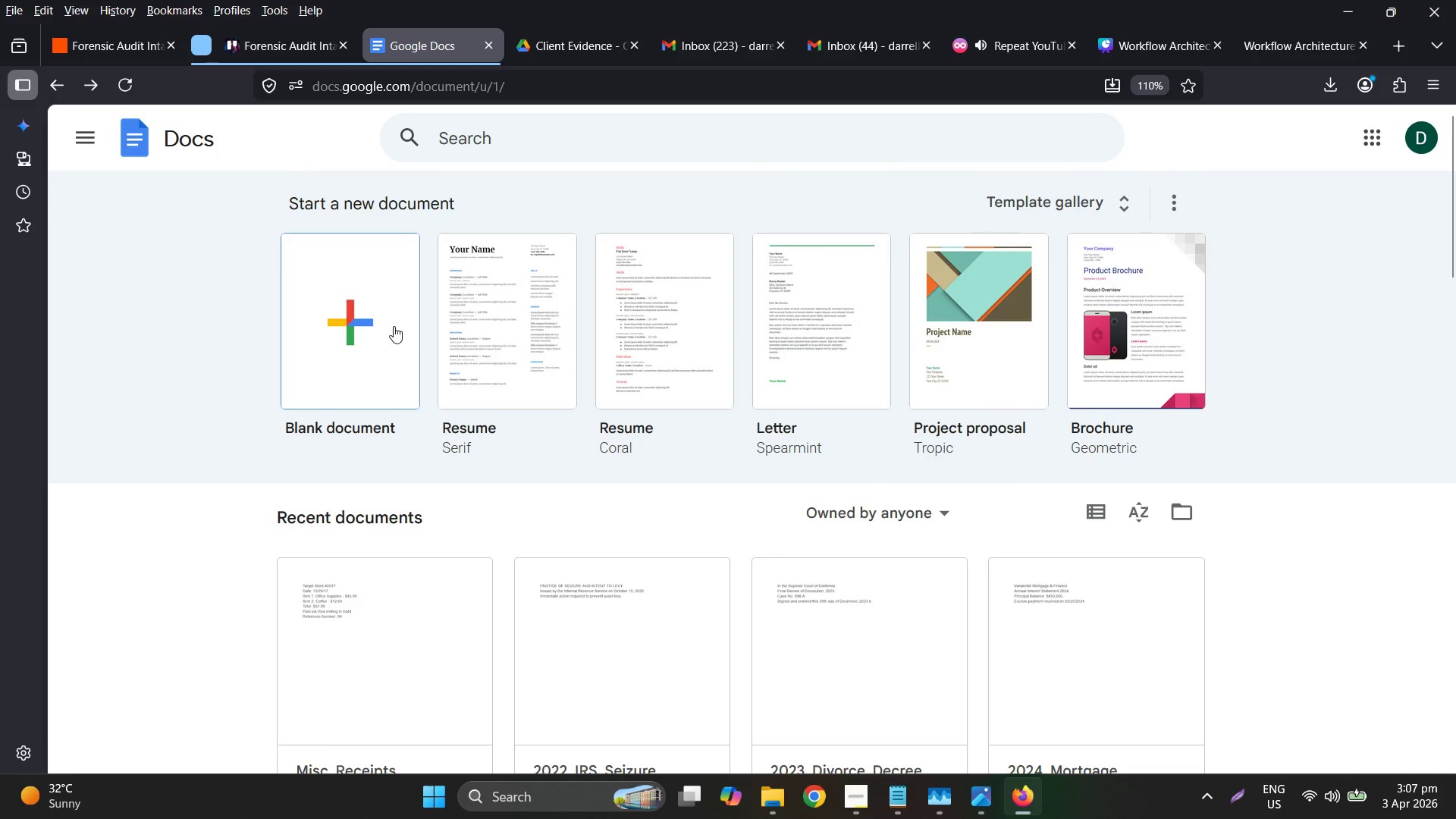 
double_click([394, 325])
 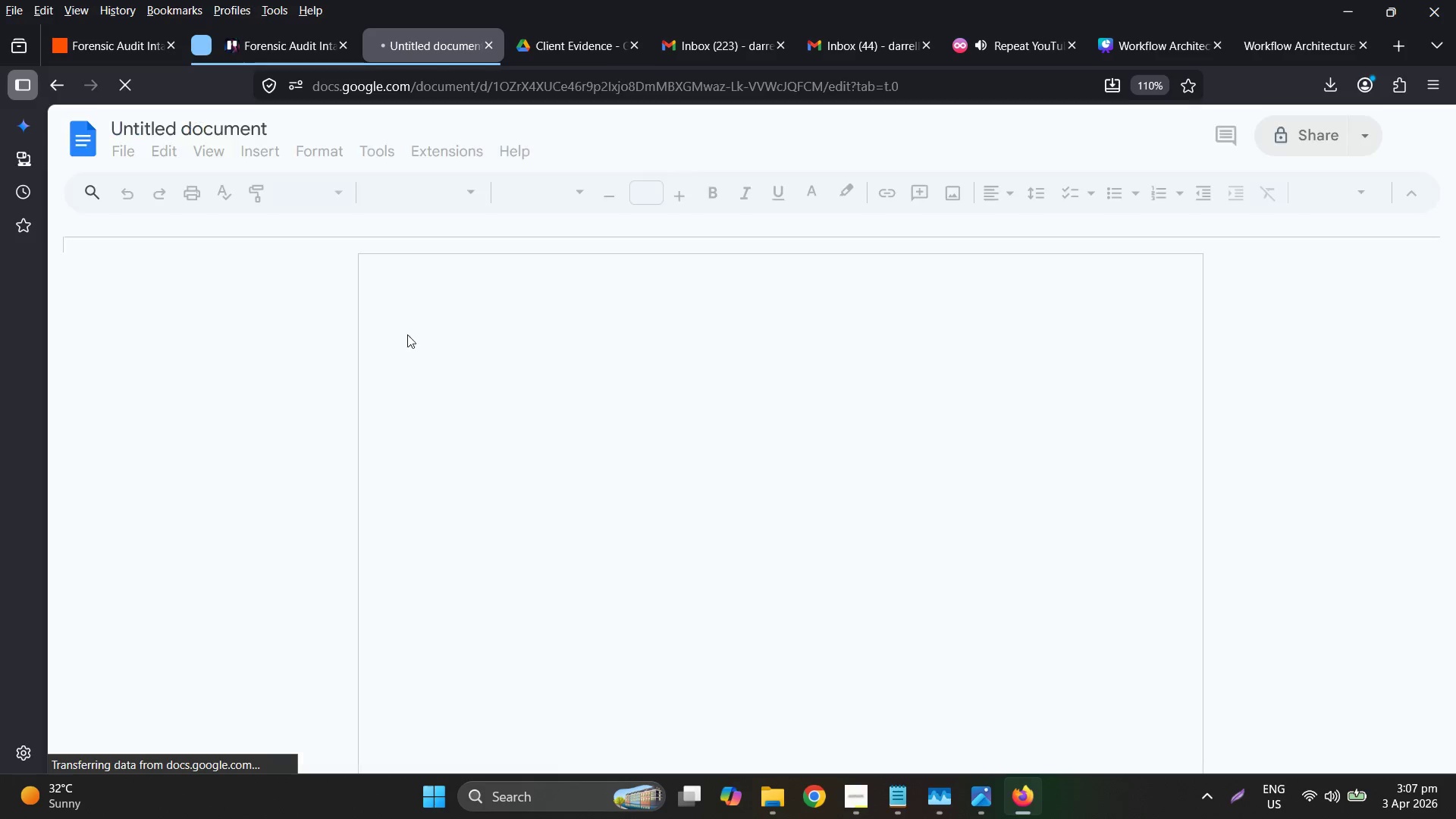 
mouse_move([497, 374])
 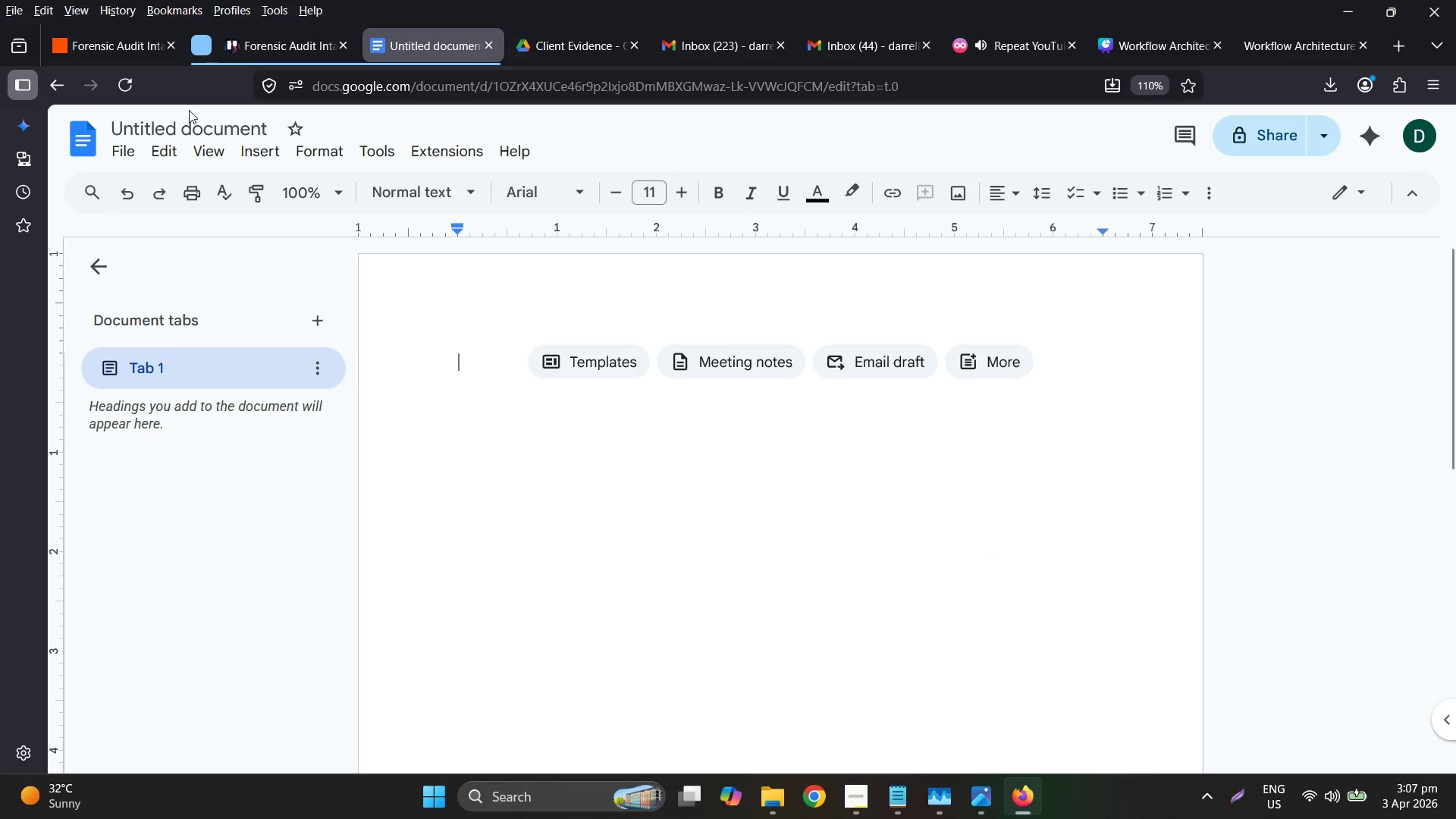 
left_click([199, 129])
 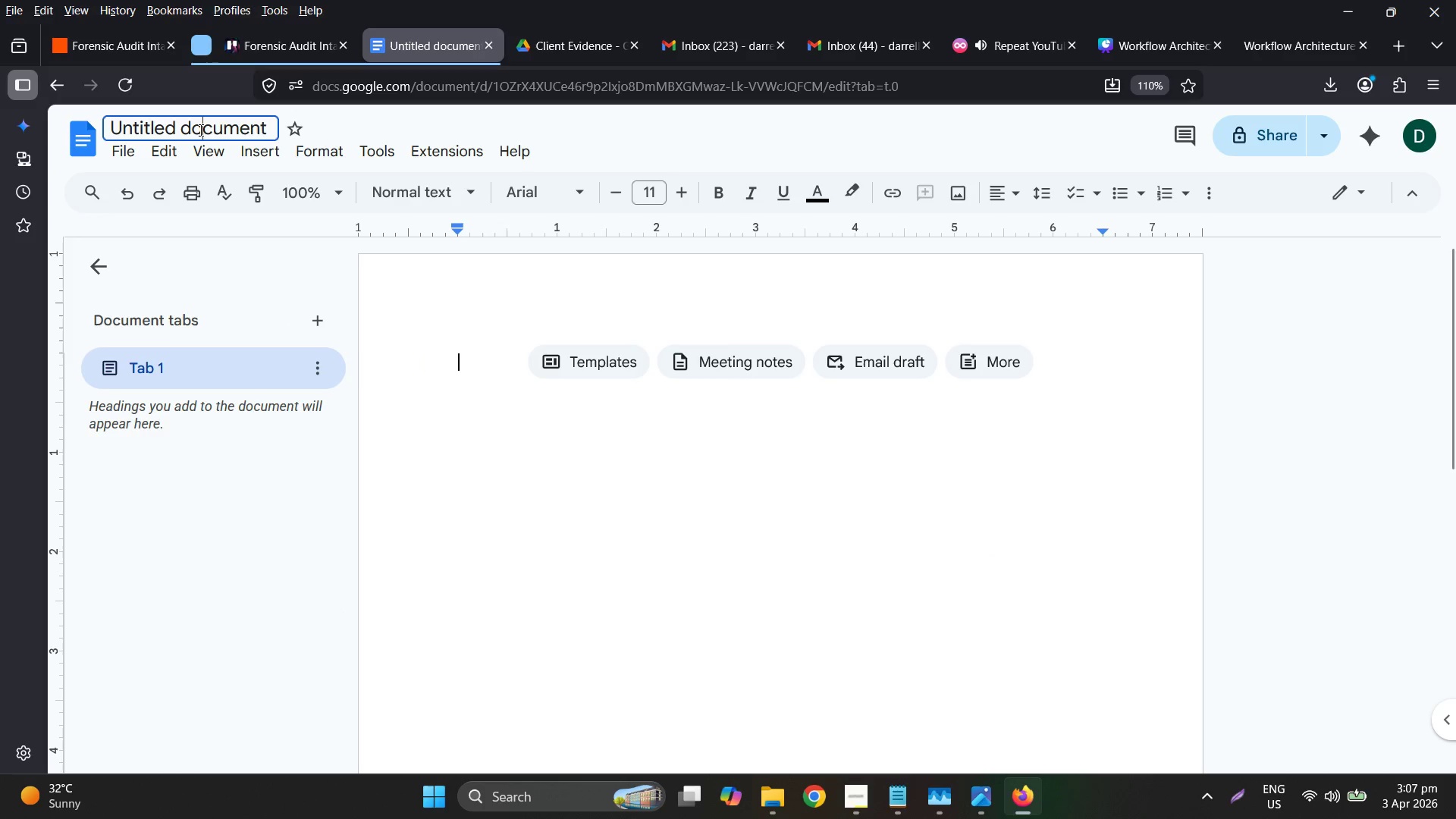 
key(Control+ControlLeft)
 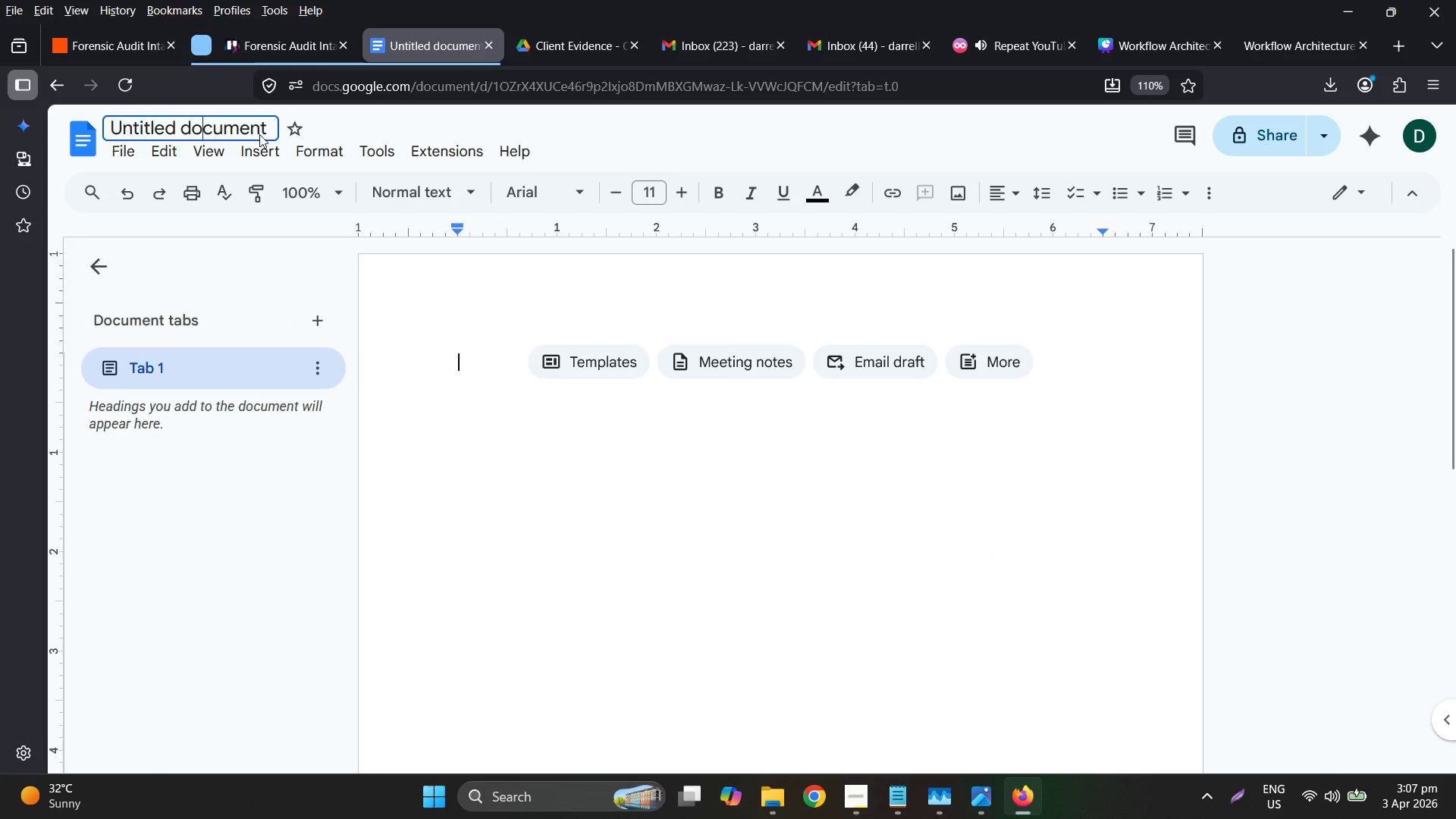 
key(Control+A)
 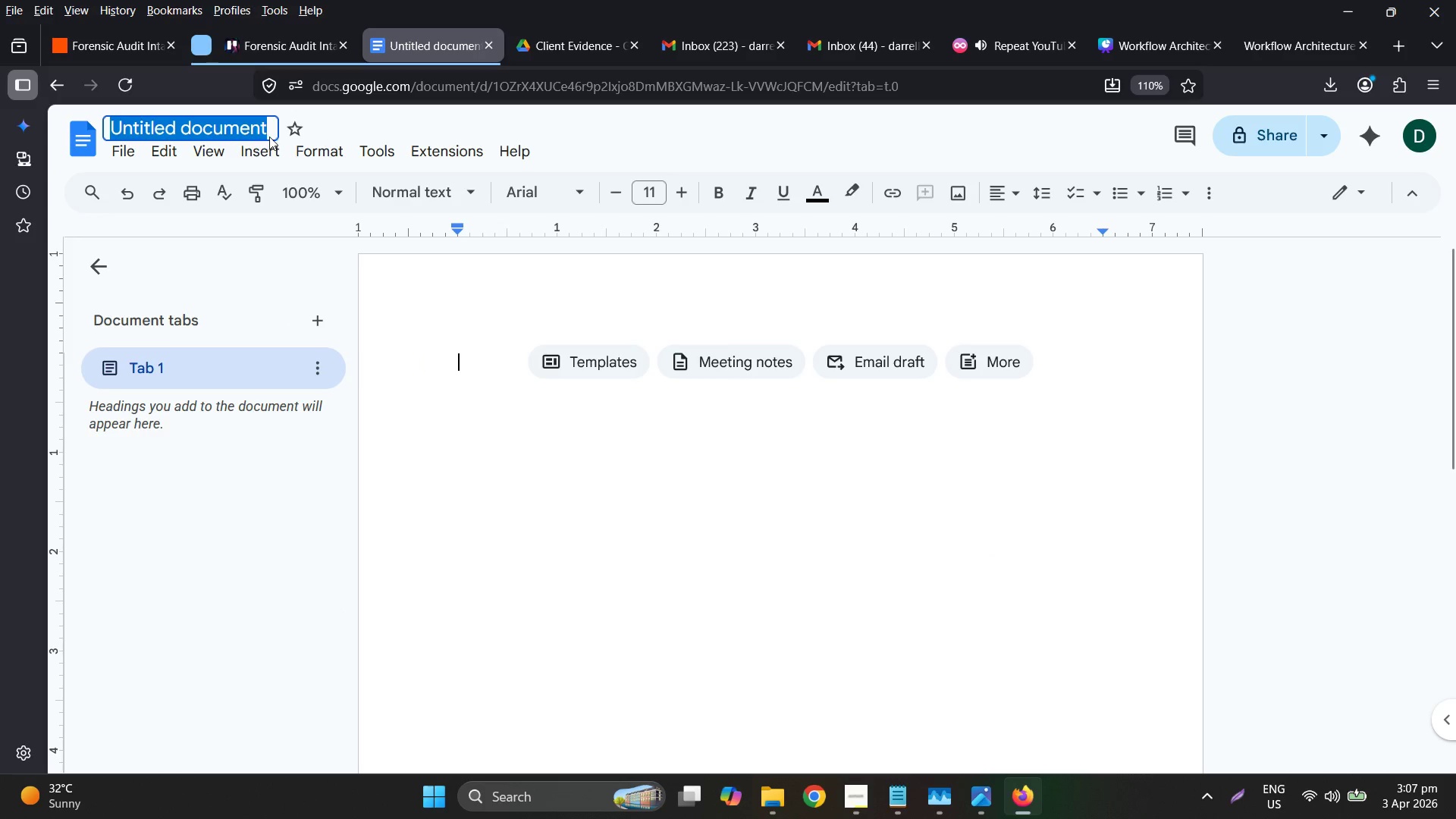 
type(rgent_Sbpoena)
key(Tab)
 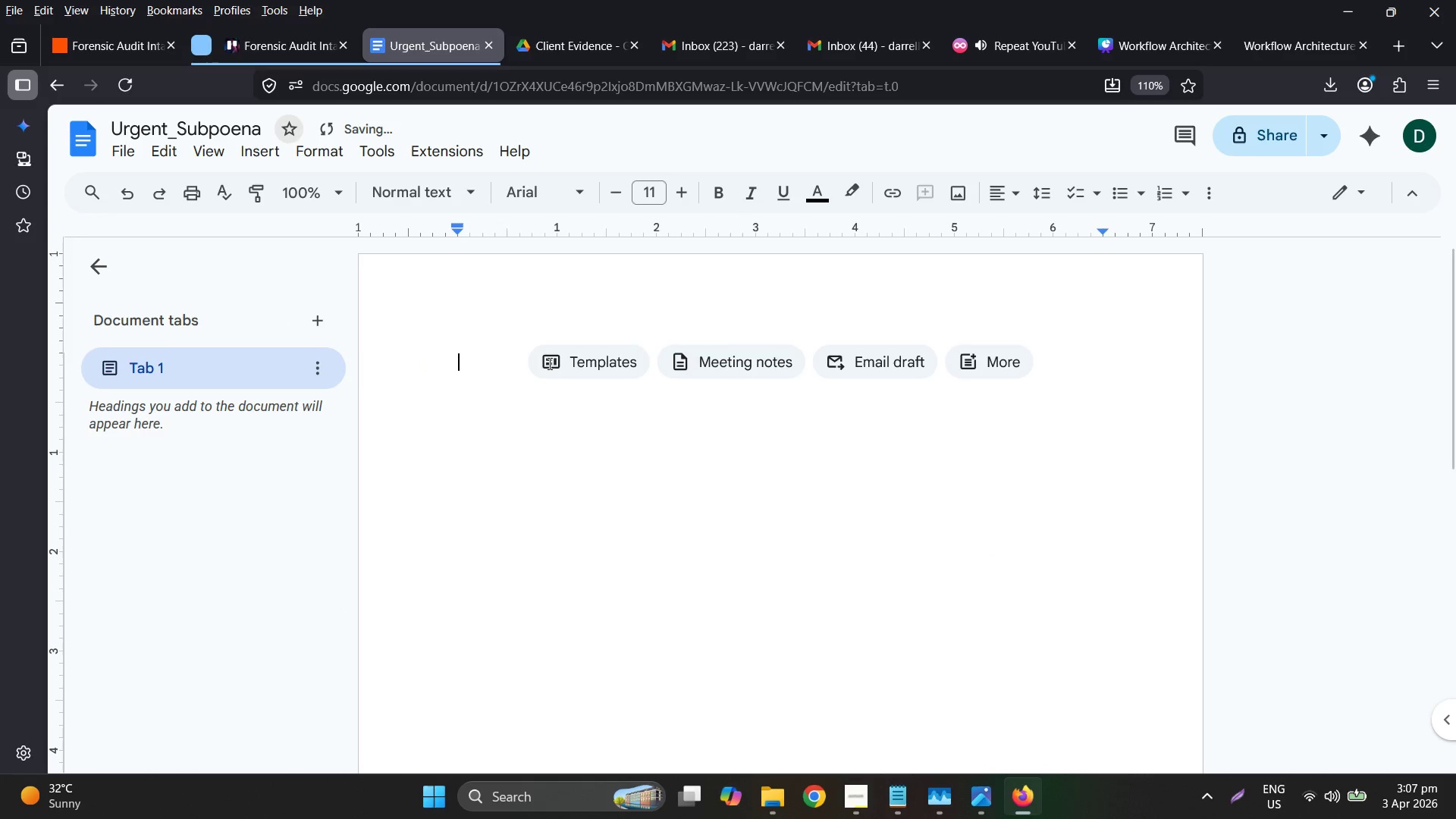 
hold_key(key=U, duration=1.25)
 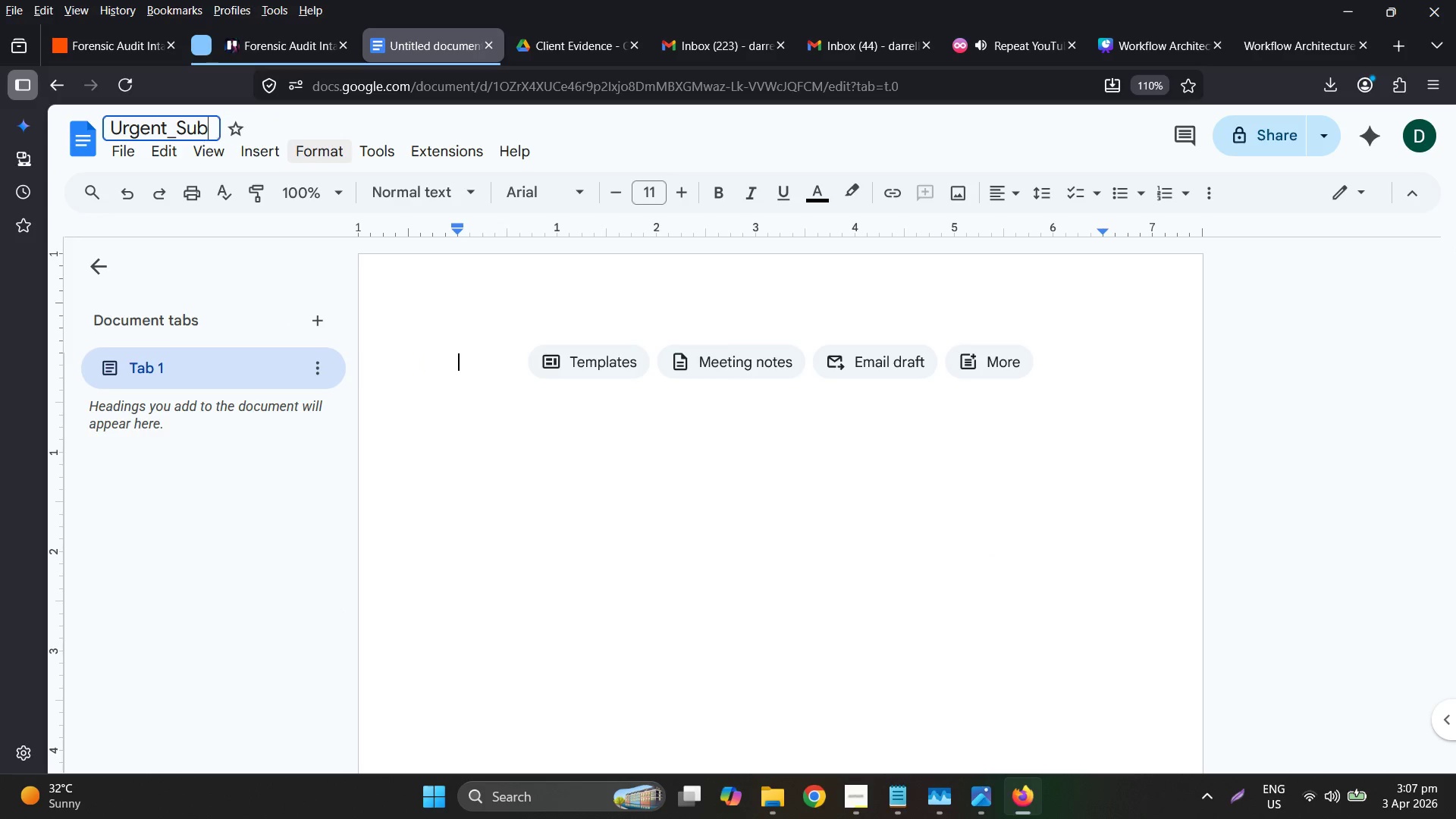 
left_click([561, 391])
 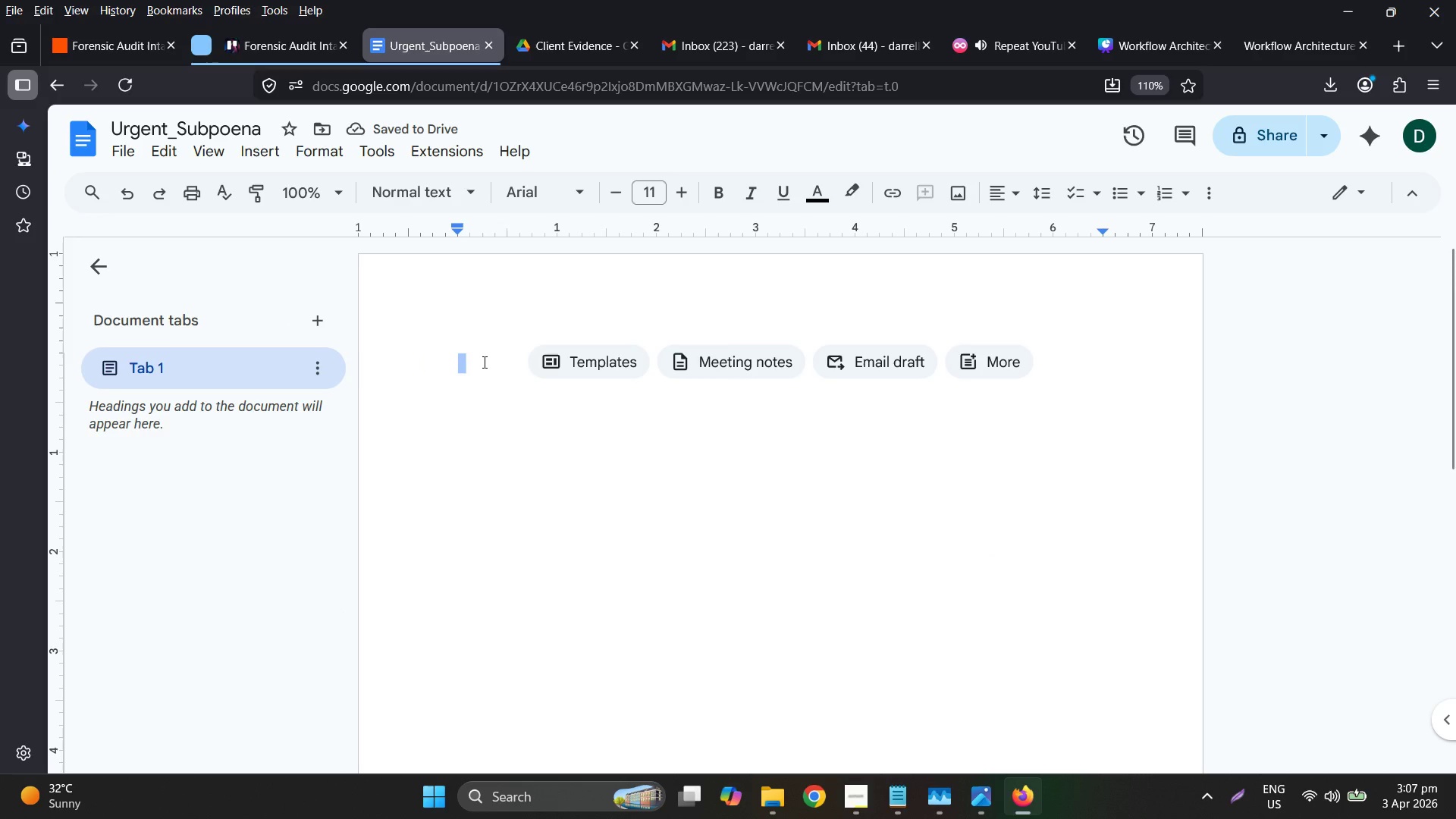 
type(SUP)
key(Backspace)
type(BPOENA DUCES TECUM)
 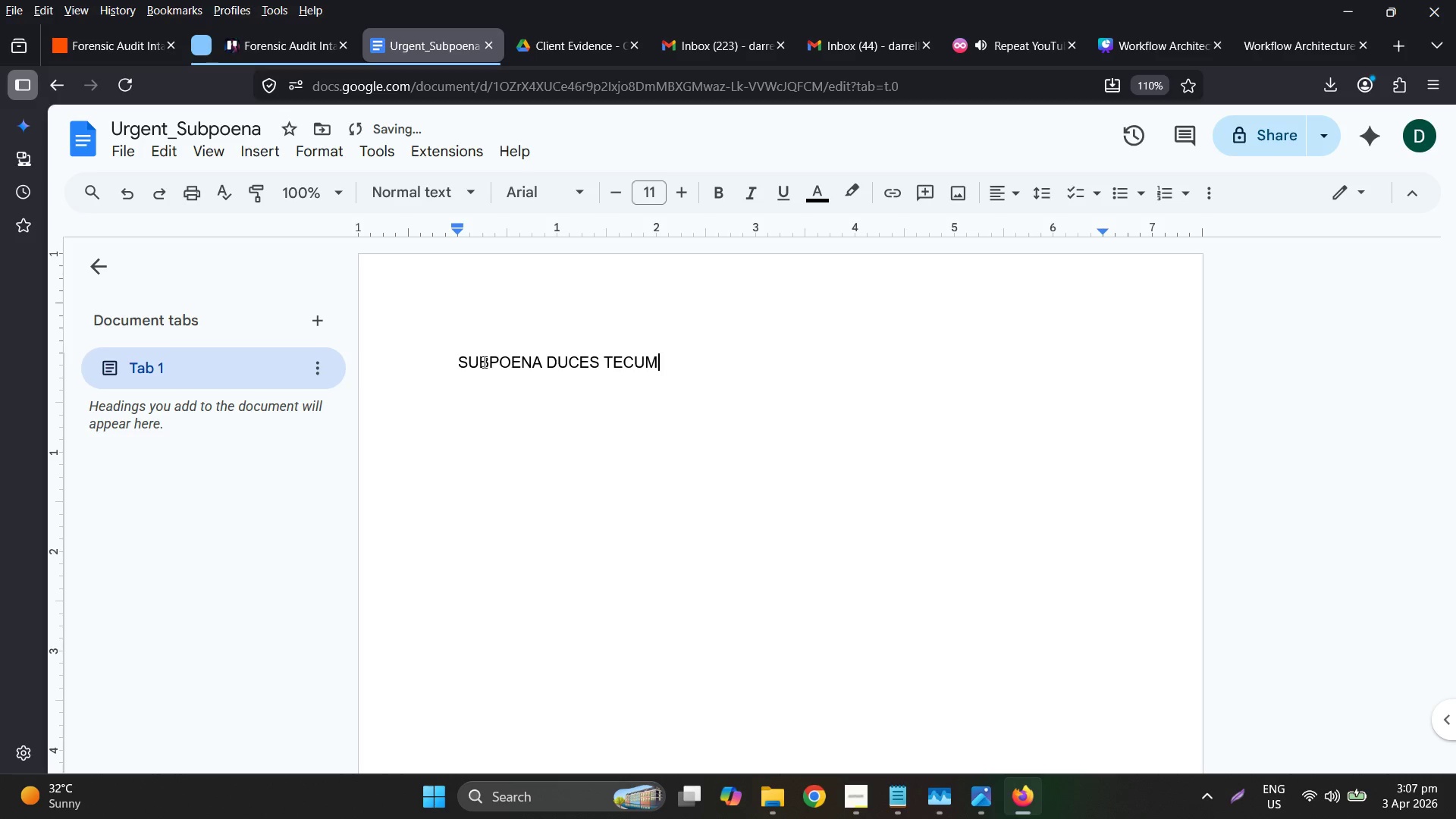 
key(Enter)
 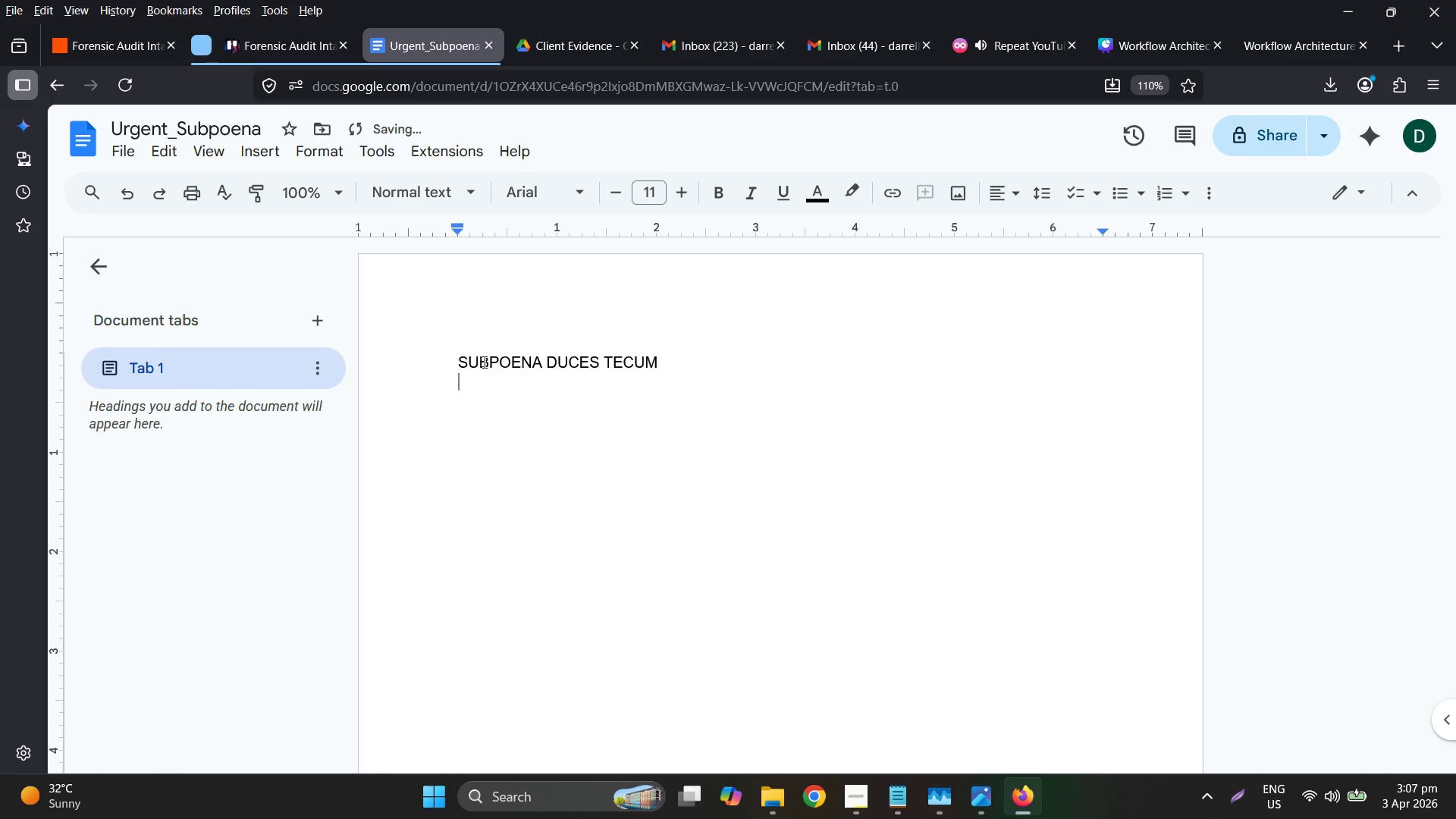 
type(You are commanded to )
key(Backspace)
type( appear and prv)
key(Backspace)
type(ovide all financial records for vander)
key(Backspace)
key(Backspace)
key(Backspace)
key(Backspace)
key(Backspace)
key(Backspace)
type(Vanderbit)
key(Backspace)
type(lt Holdings. Fi)
key(Backspace)
type(ailure to comply is immediate contempt fo)
key(Backspace)
type(of)
key(Backspace)
key(Backspace)
key(Backspace)
type(of court.)
 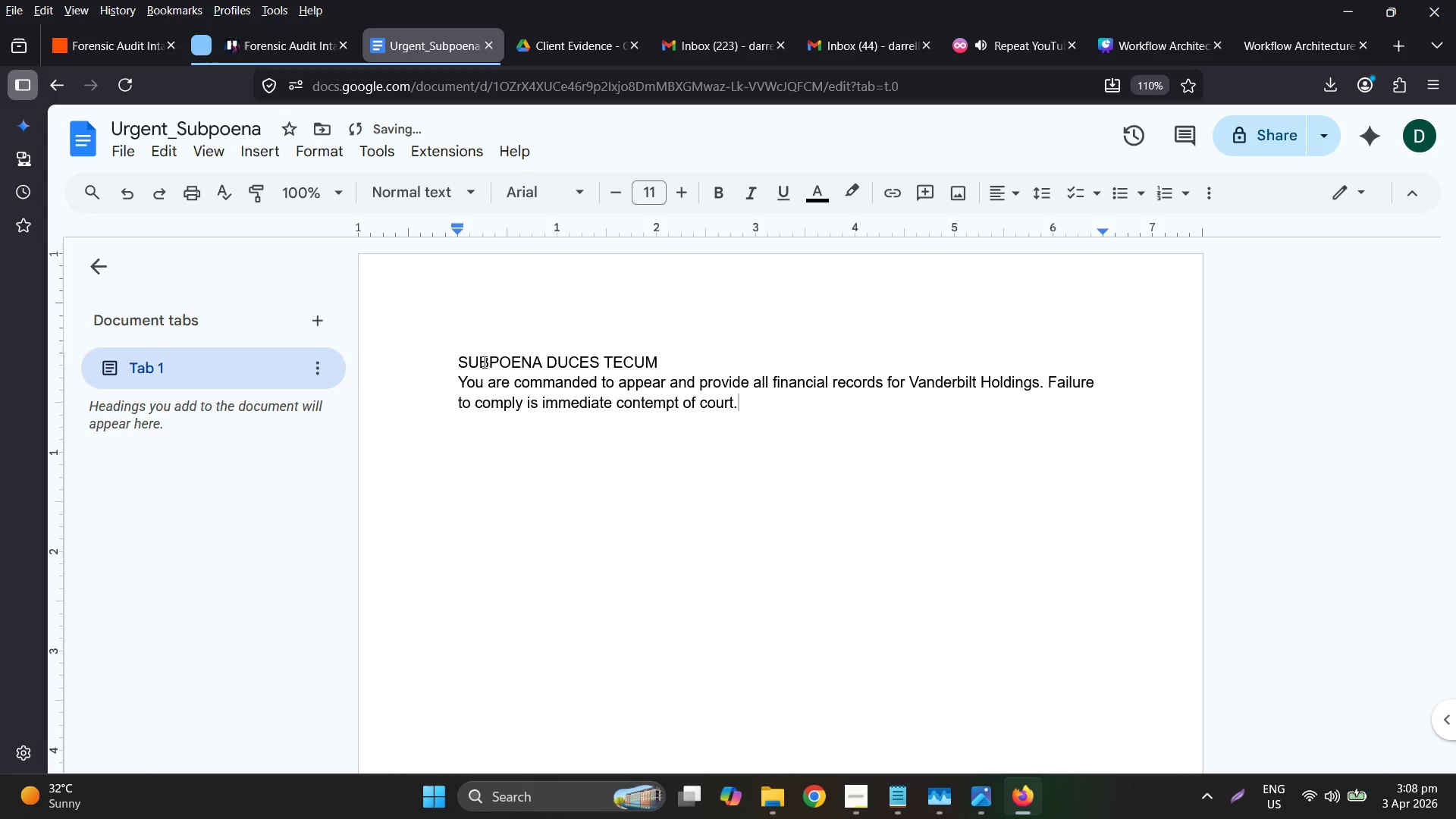 
left_click([52, 88])
 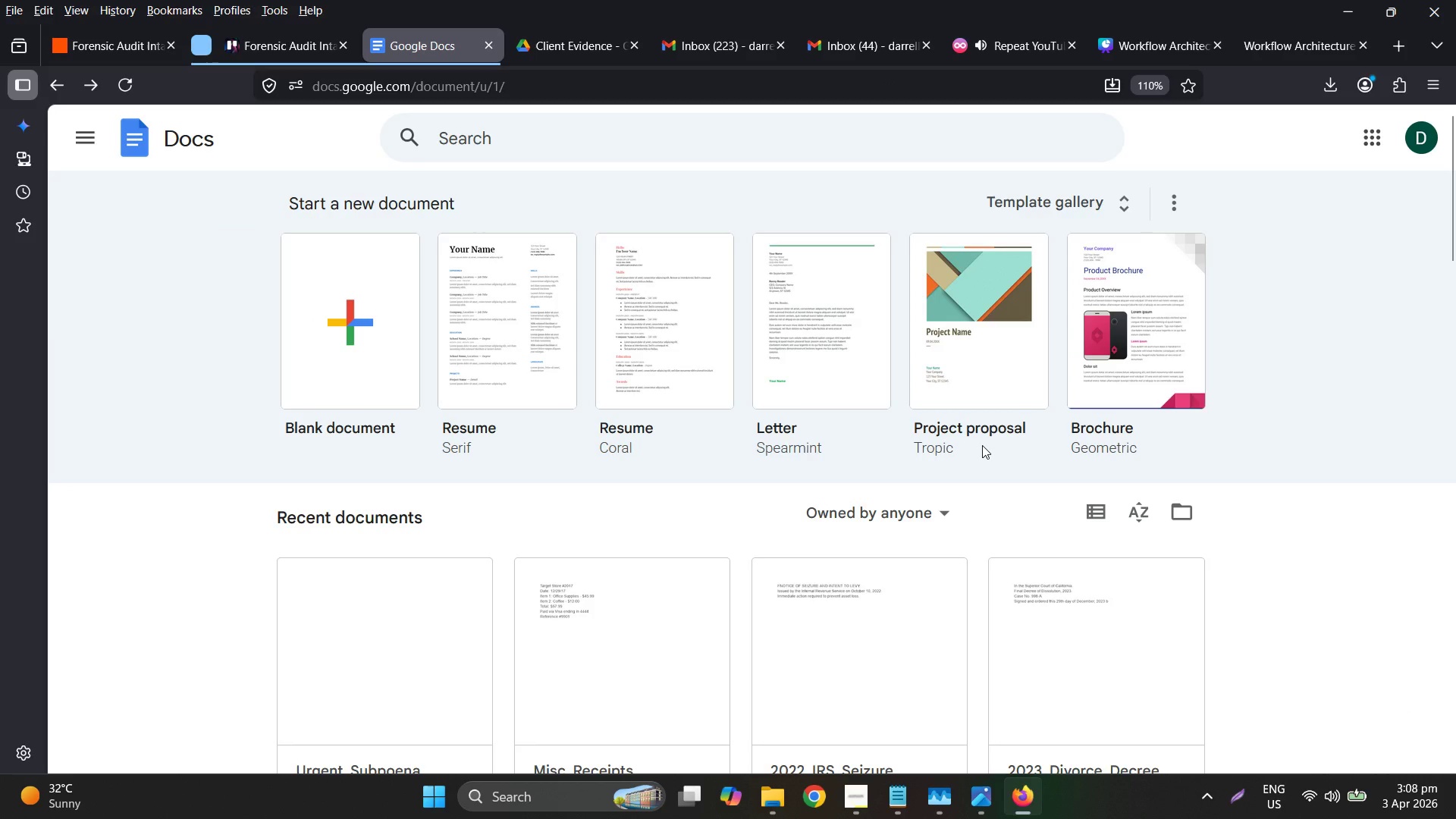 
wait(8.22)
 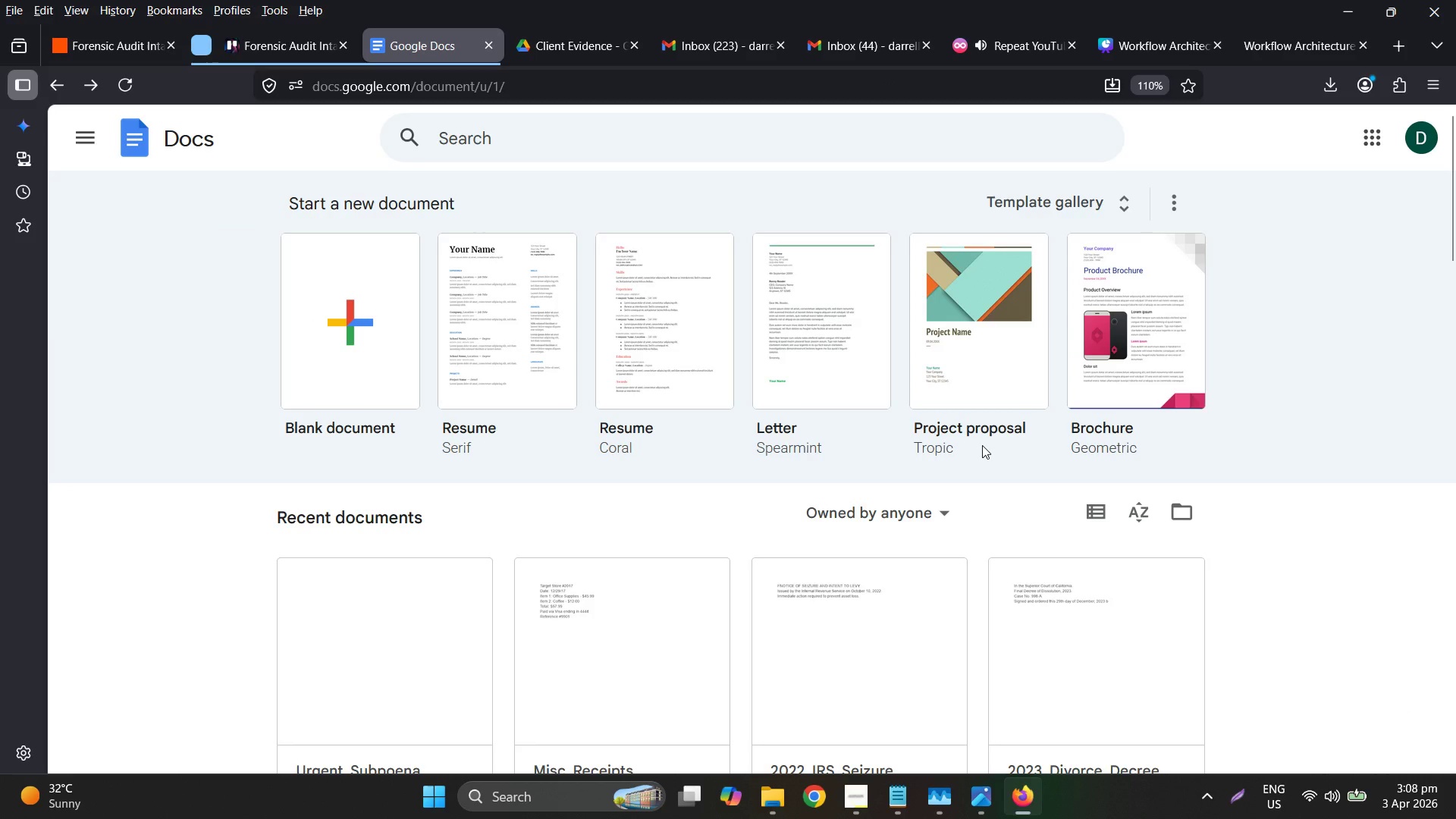 
left_click([391, 330])
 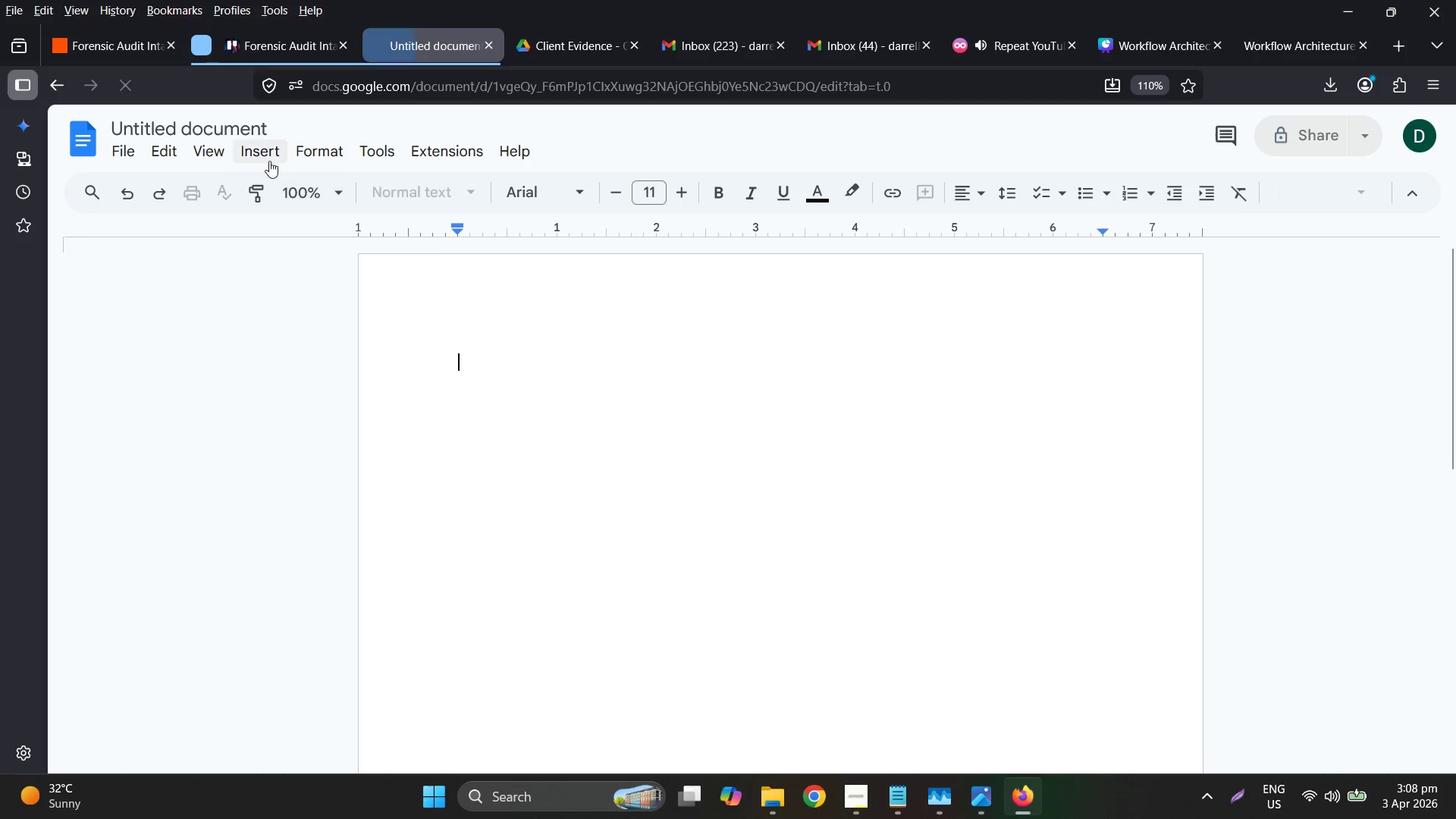 
double_click([224, 127])
 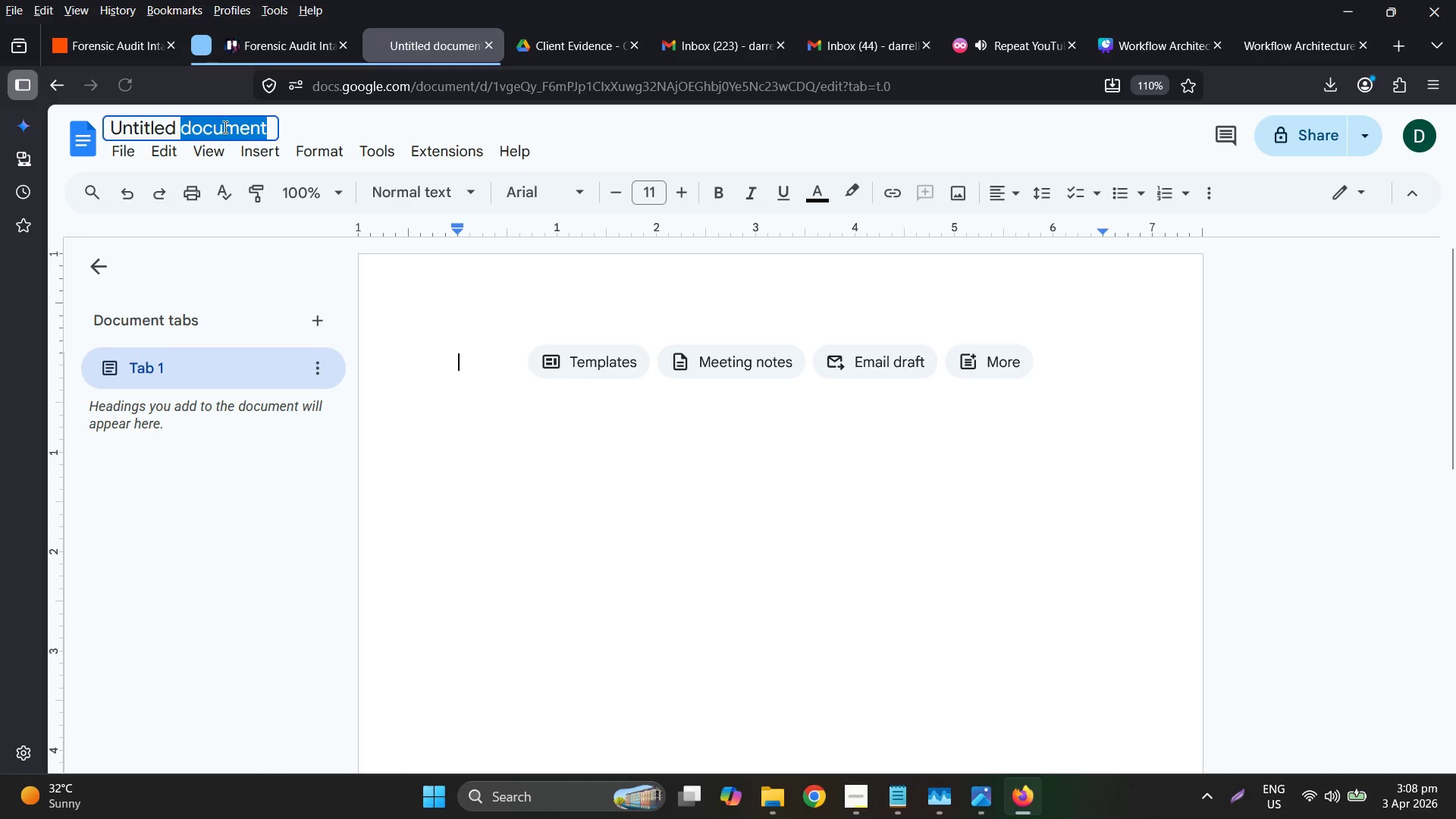 
triple_click([224, 127])
 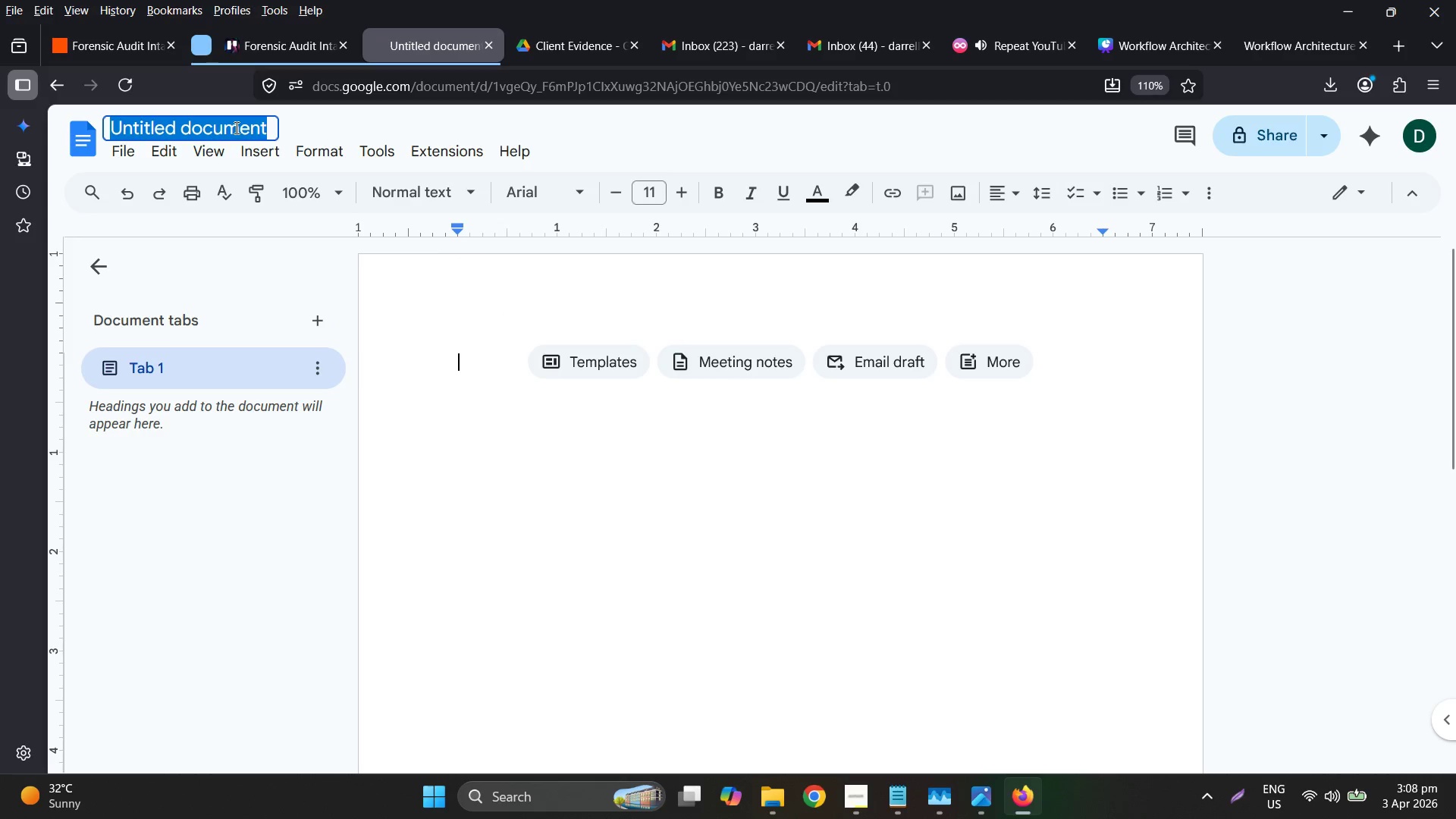 
type(2021+File)
key(Backspace)
key(Backspace)
key(Backspace)
key(Backspace)
key(Backspace)
type(_File)
key(Tab)
 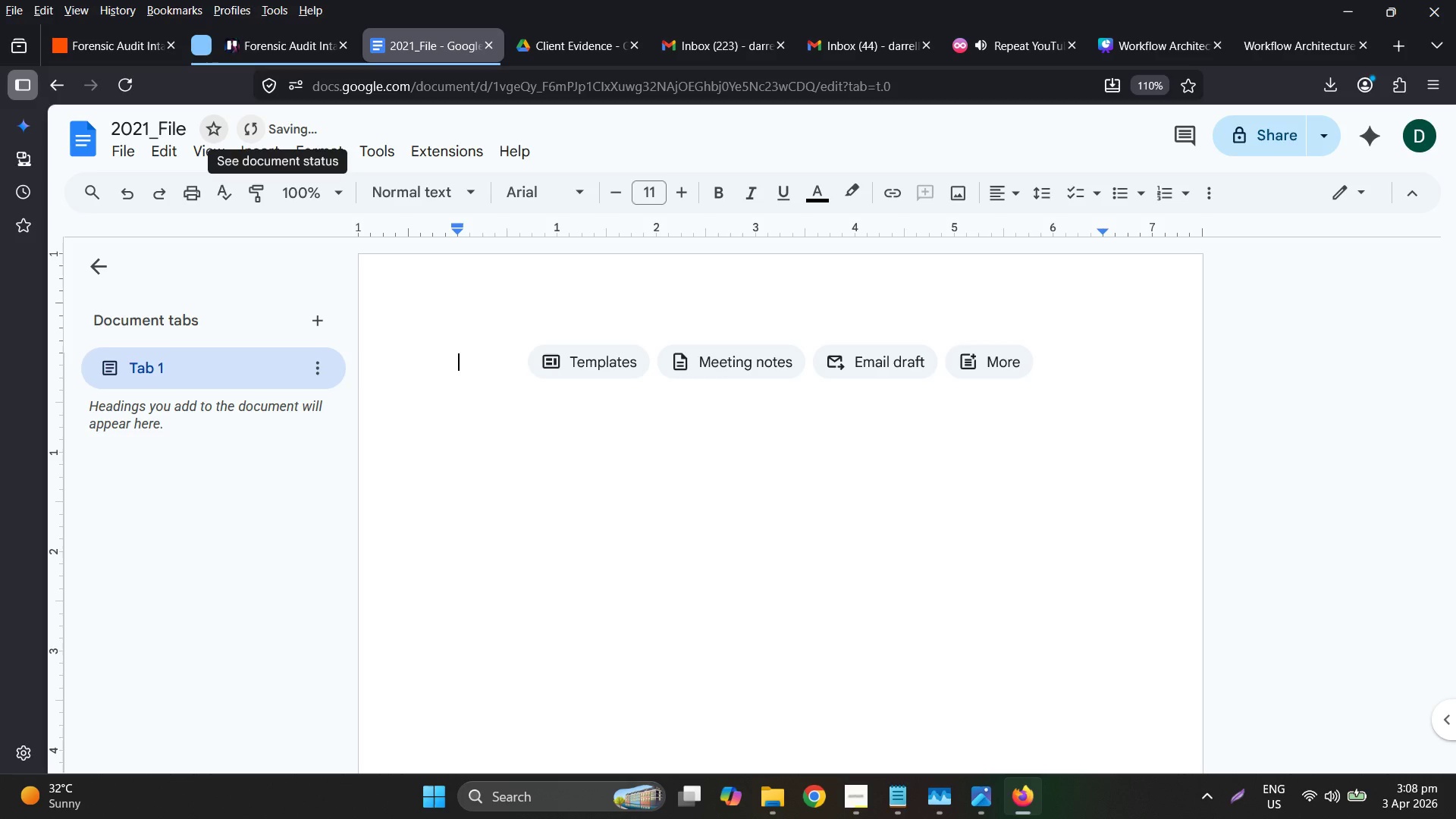 
left_click([474, 336])
 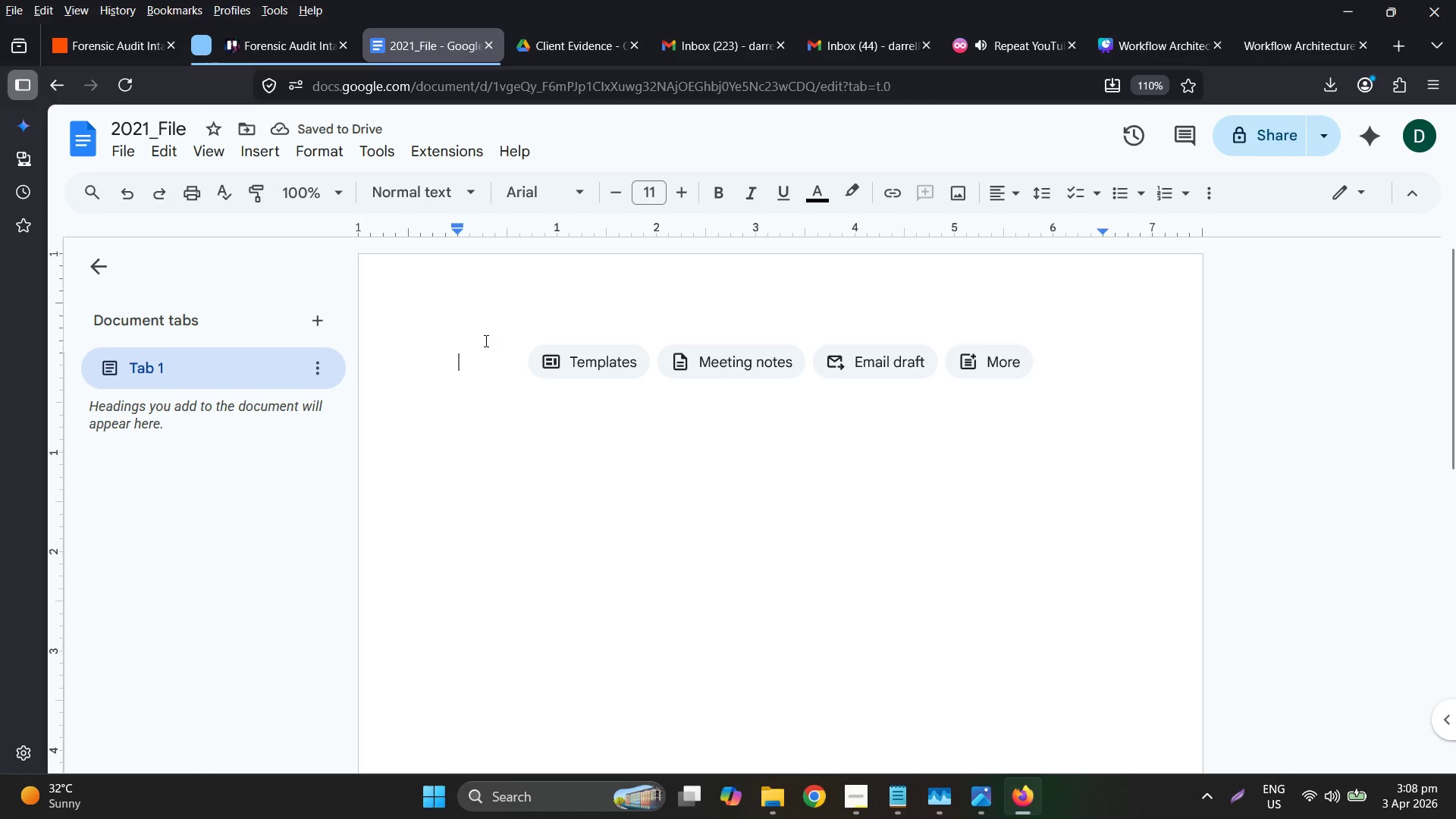 
left_click([485, 347])
 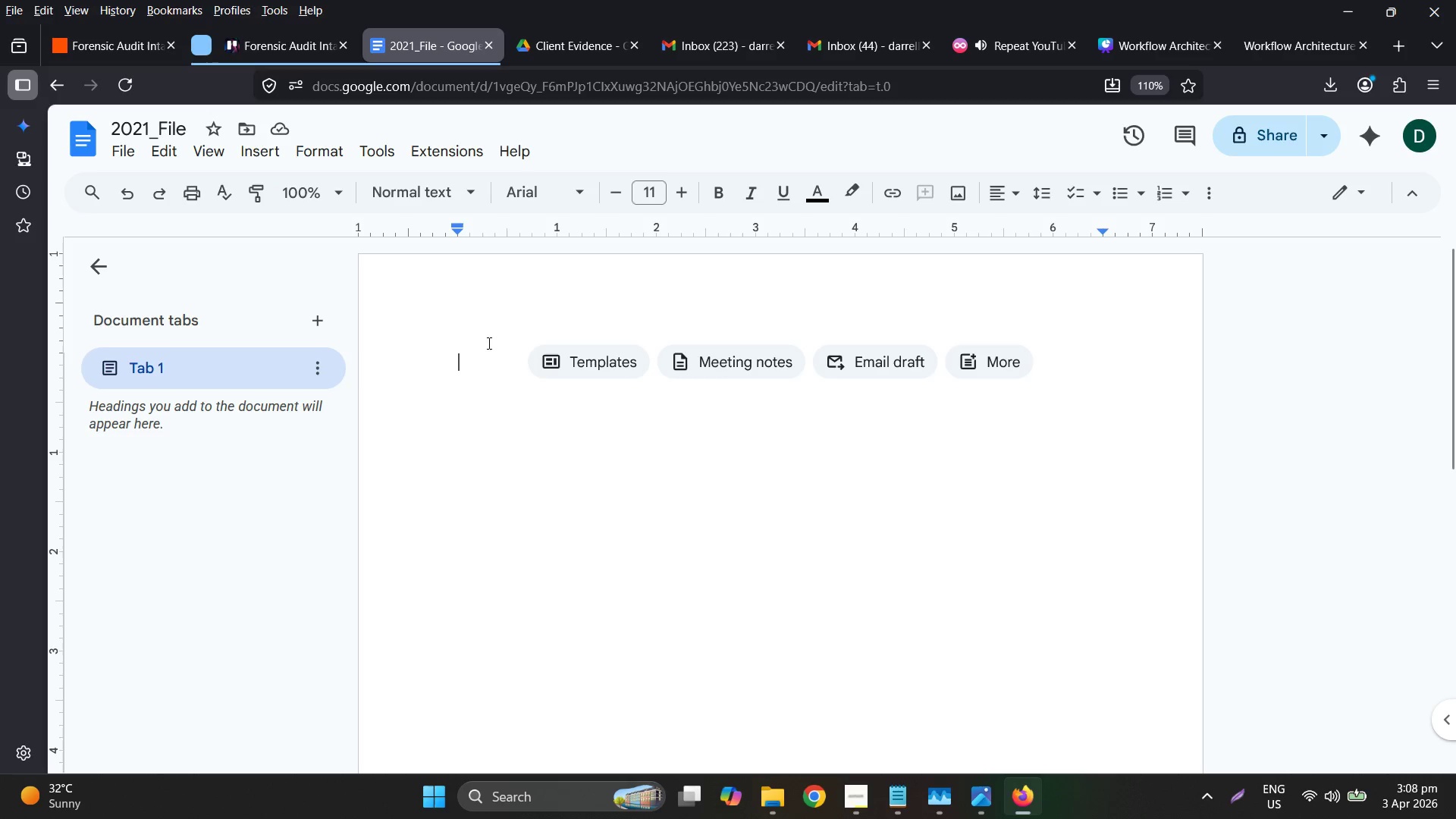 
type(This audit summarizes teh)
key(Backspace)
key(Backspace)
type(he Fiscal Year 2020 performance metrics.)
 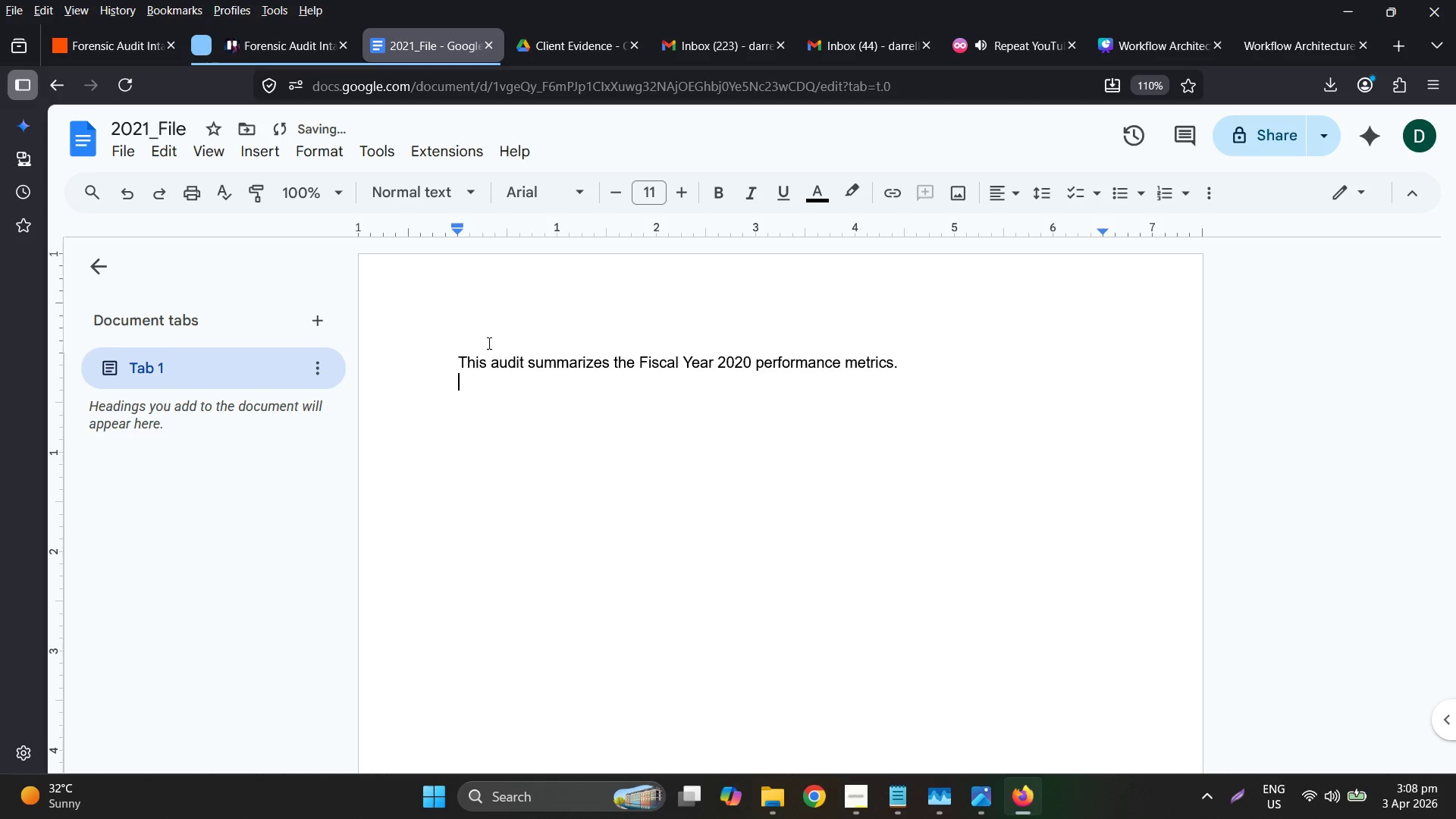 
key(Enter)
 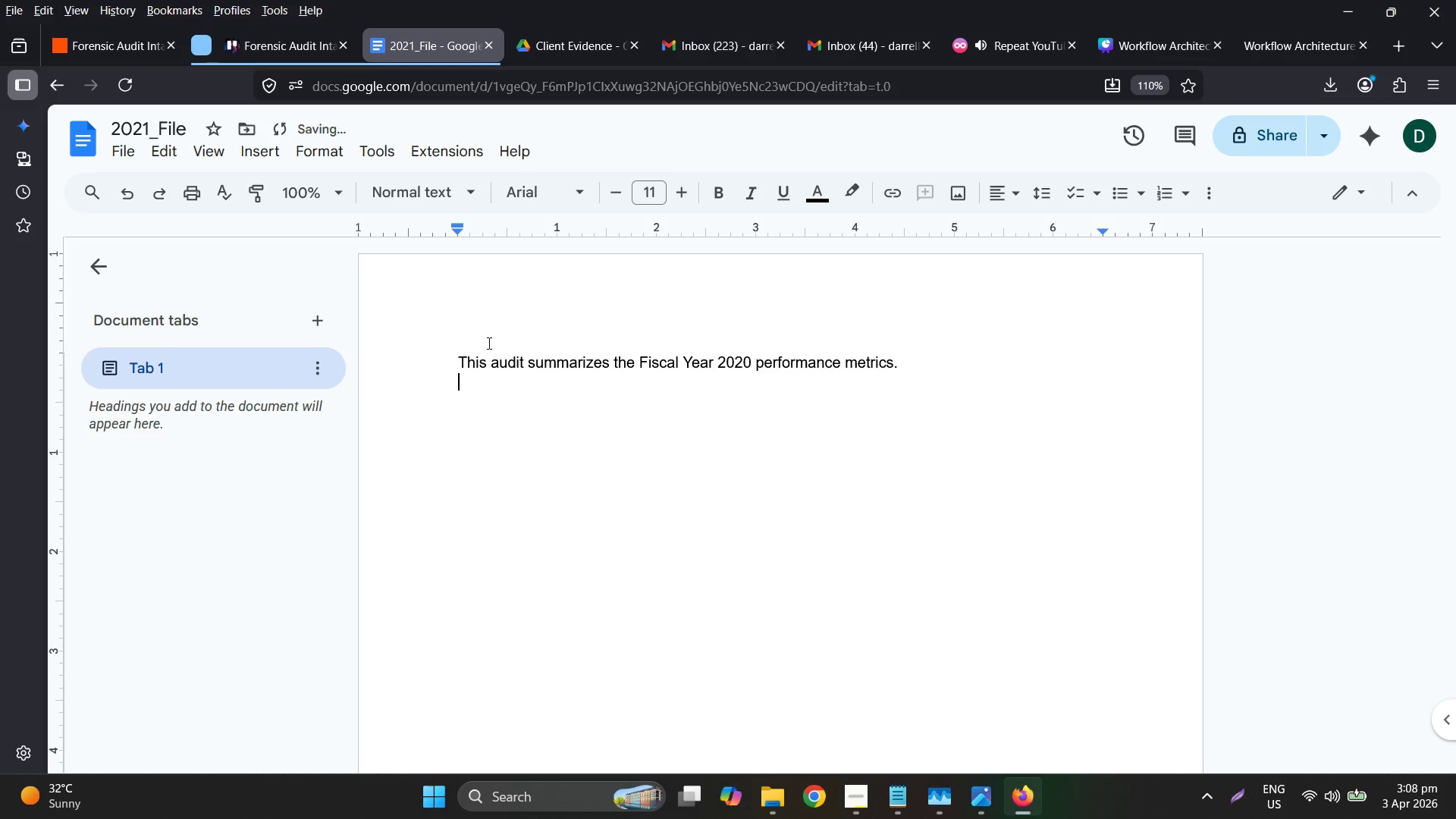 
type(While or)
key(Backspace)
type(preparead )
key(Backspace)
key(Backspace)
key(Backspace)
type( preparedin2021, the financial data strictly concert)
key(Backspace)
type(ns 2021)
key(Backspace)
type(- )
key(Backspace)
key(Backspace)
type(0 p)
key(Backspace)
type(operations.)
 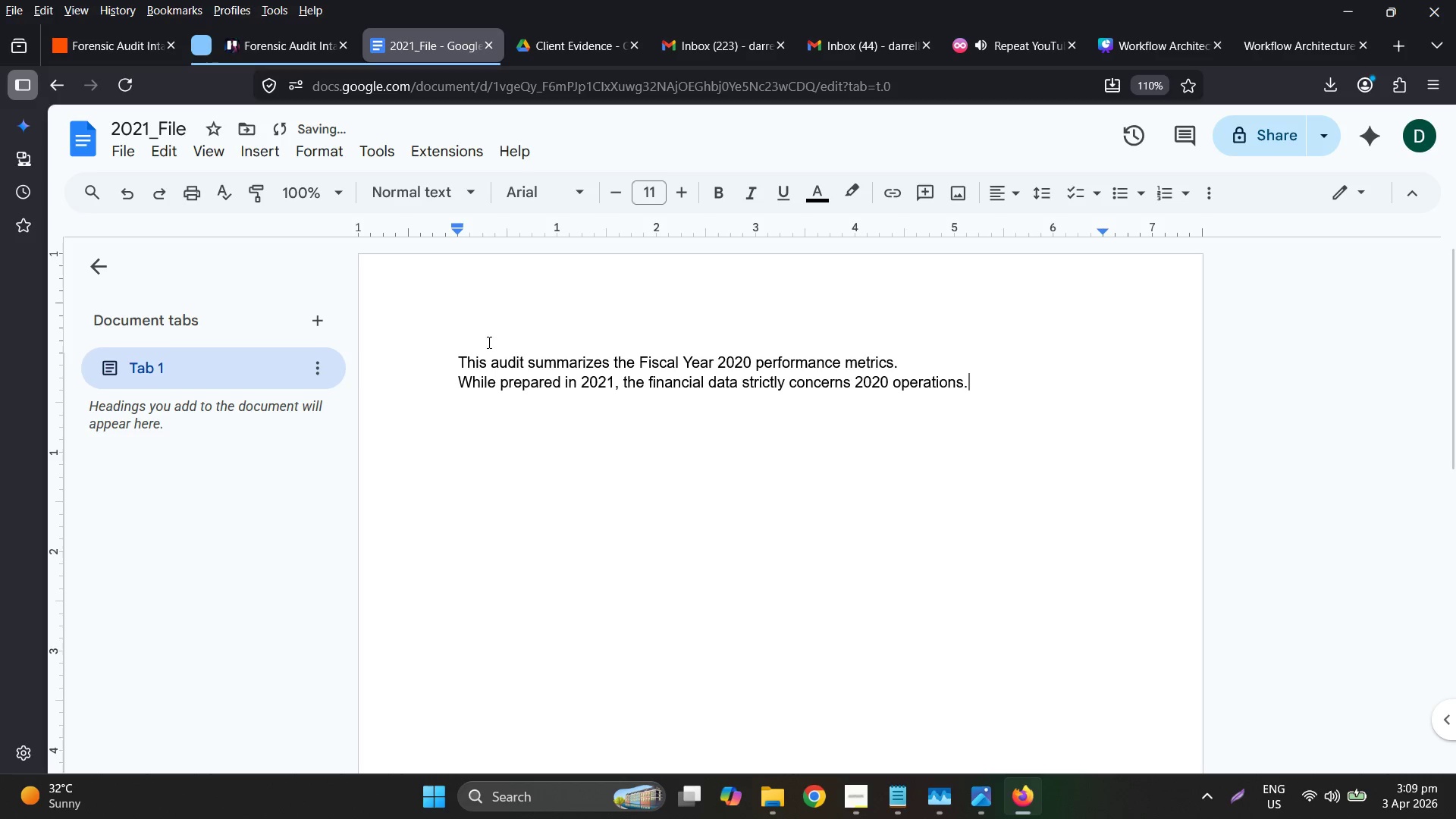 
wait(6.45)
 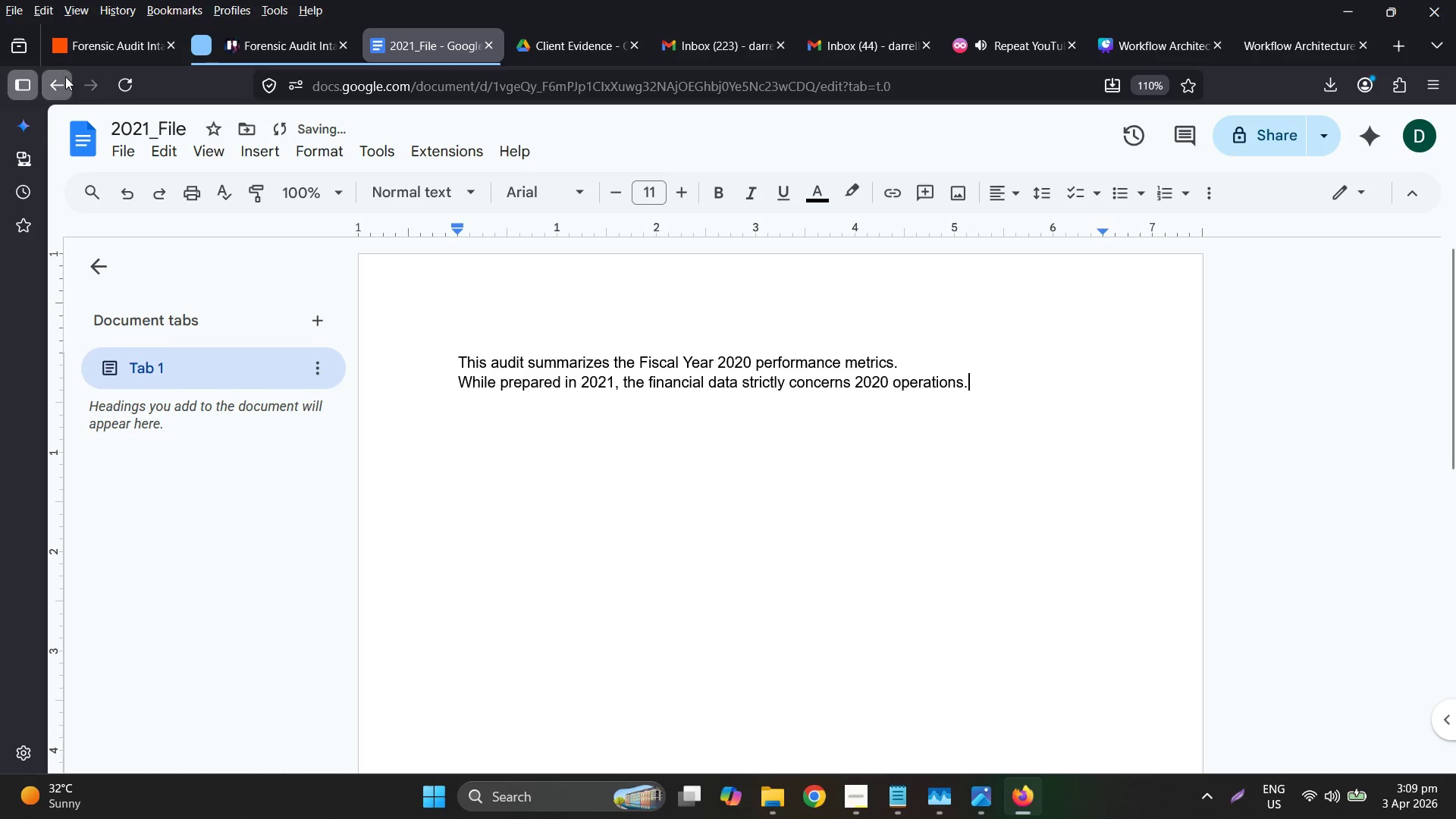 
left_click([376, 366])
 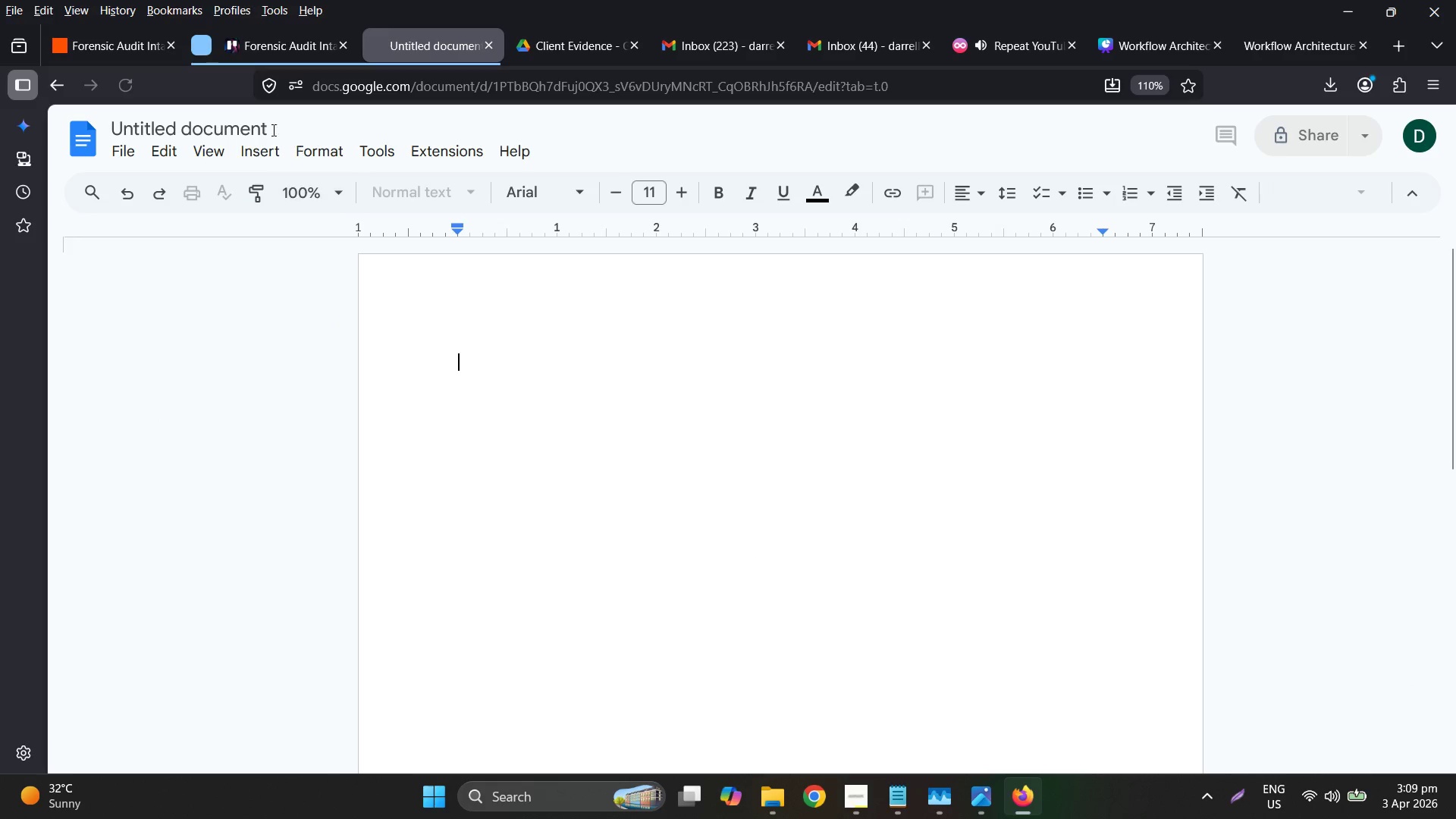 
key(Control+ControlLeft)
 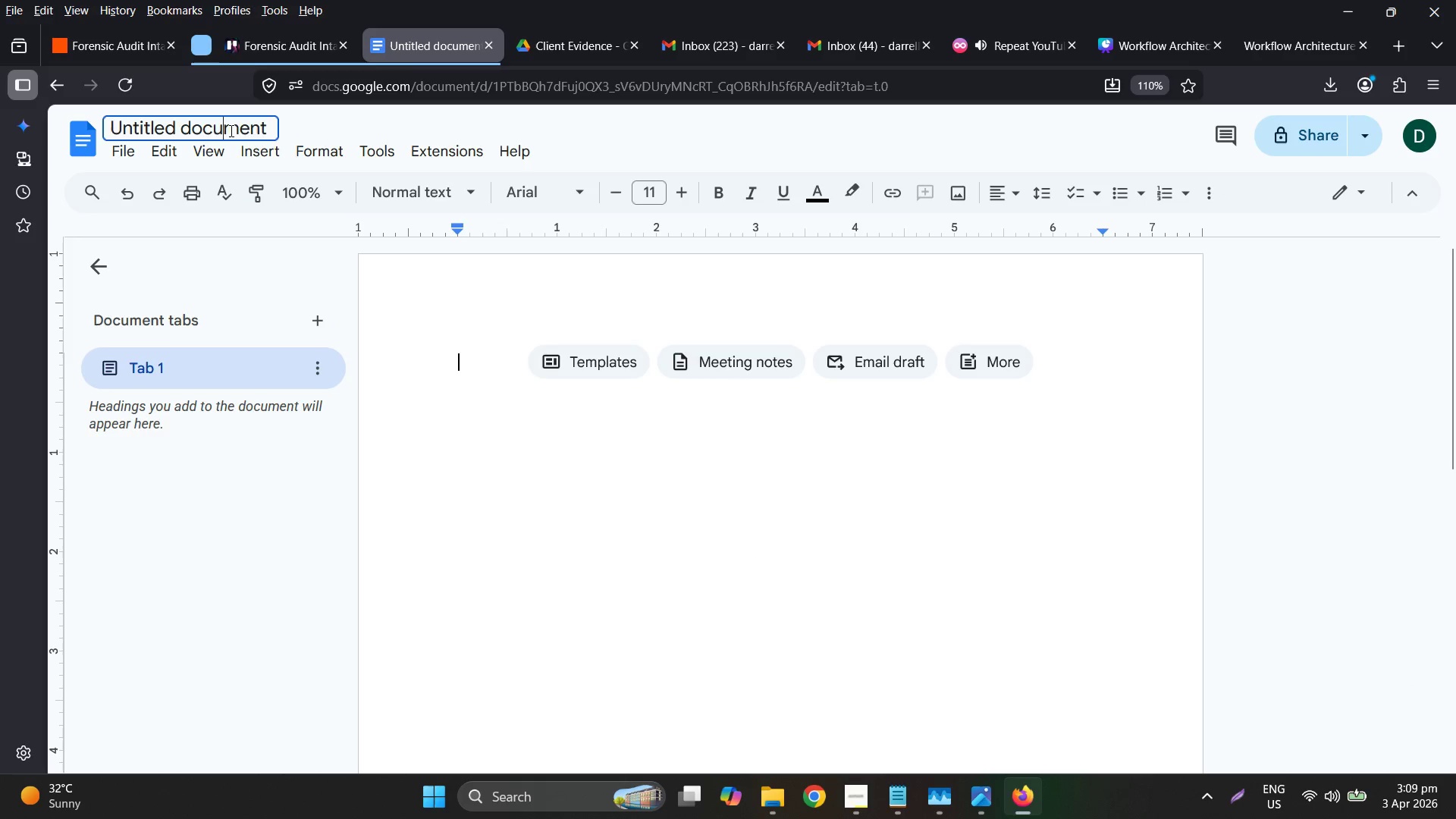 
key(Control+A)
 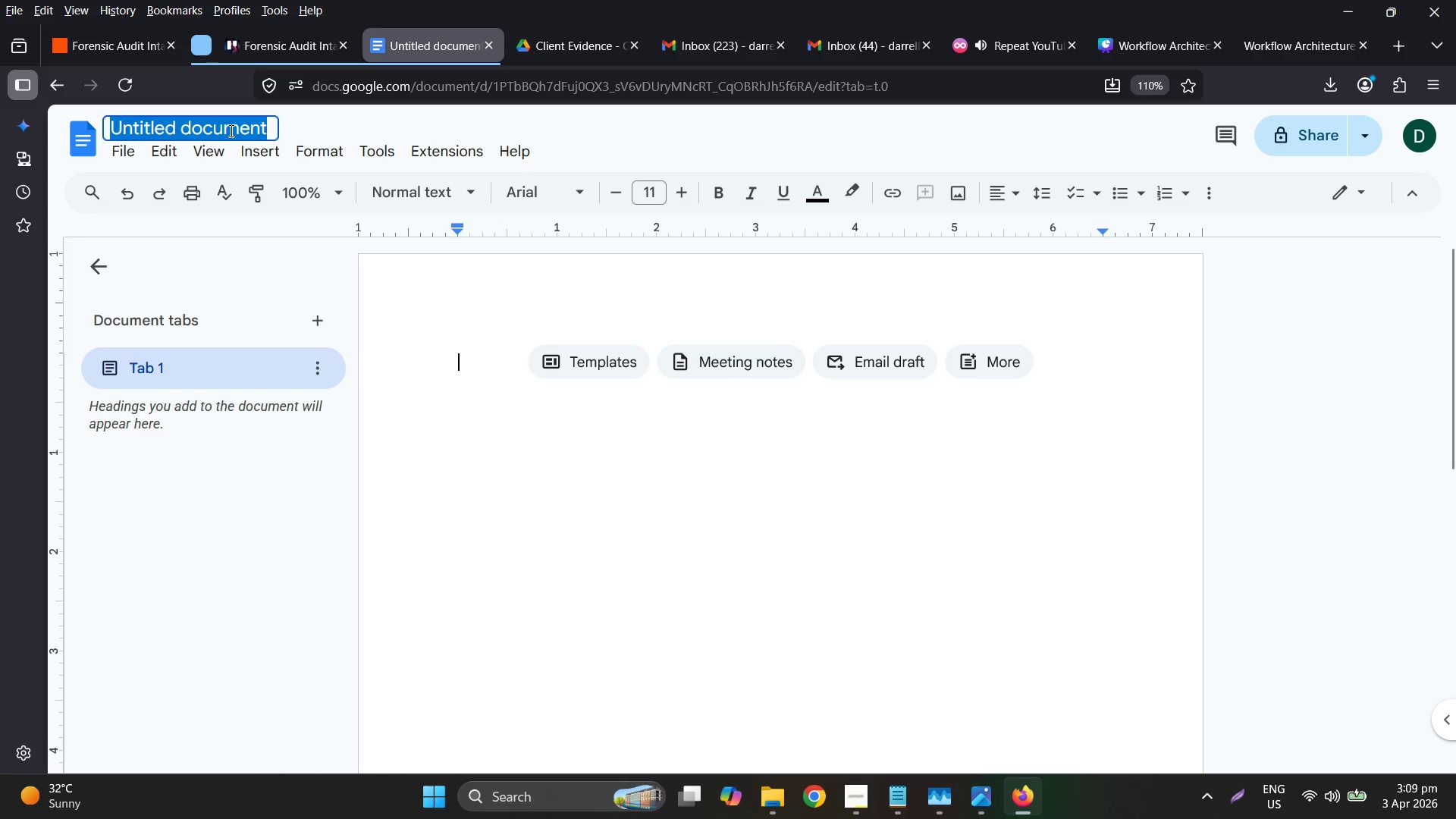 
type(Scanned_001)
key(Tab)
 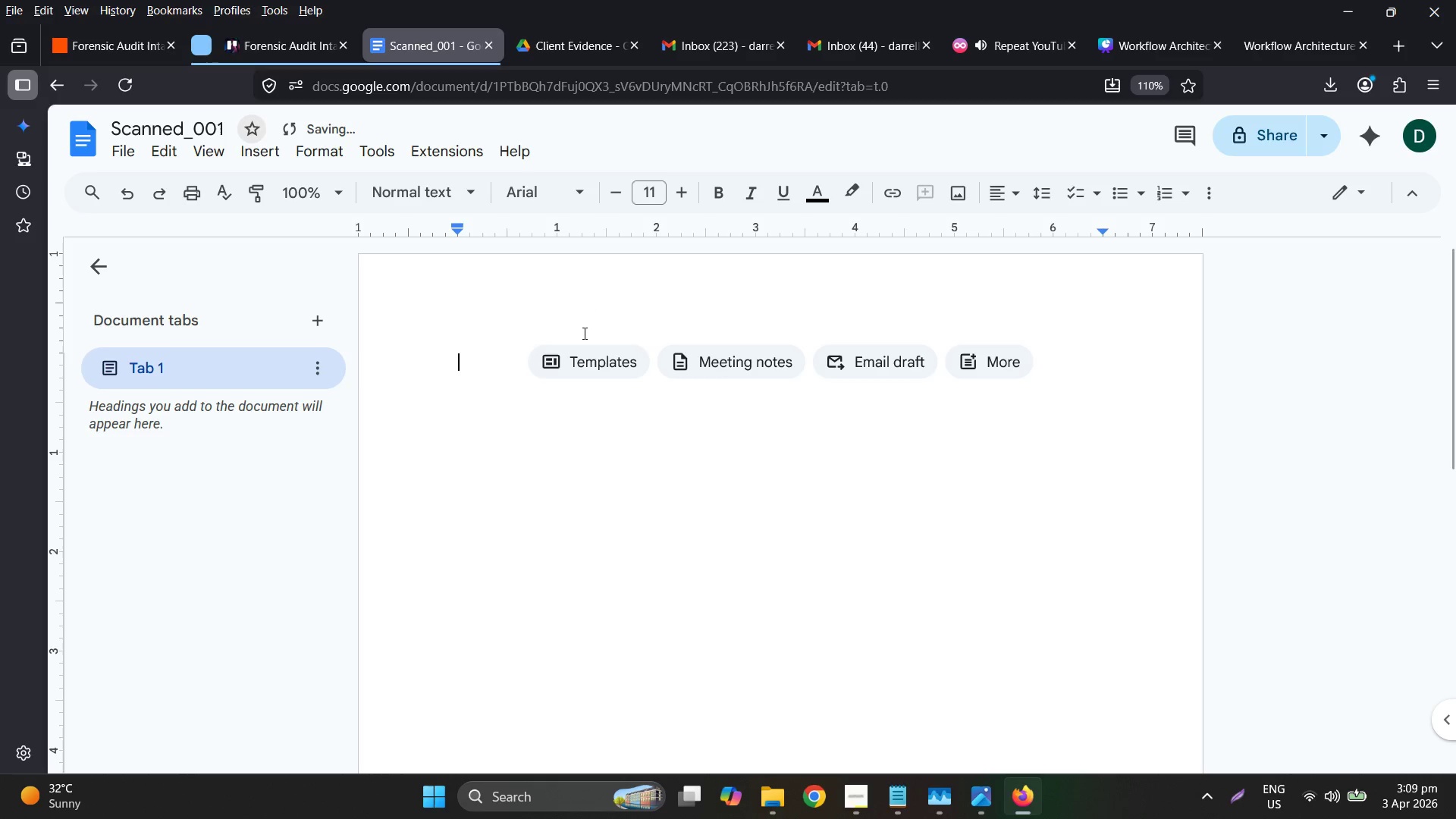 
left_click([526, 349])
 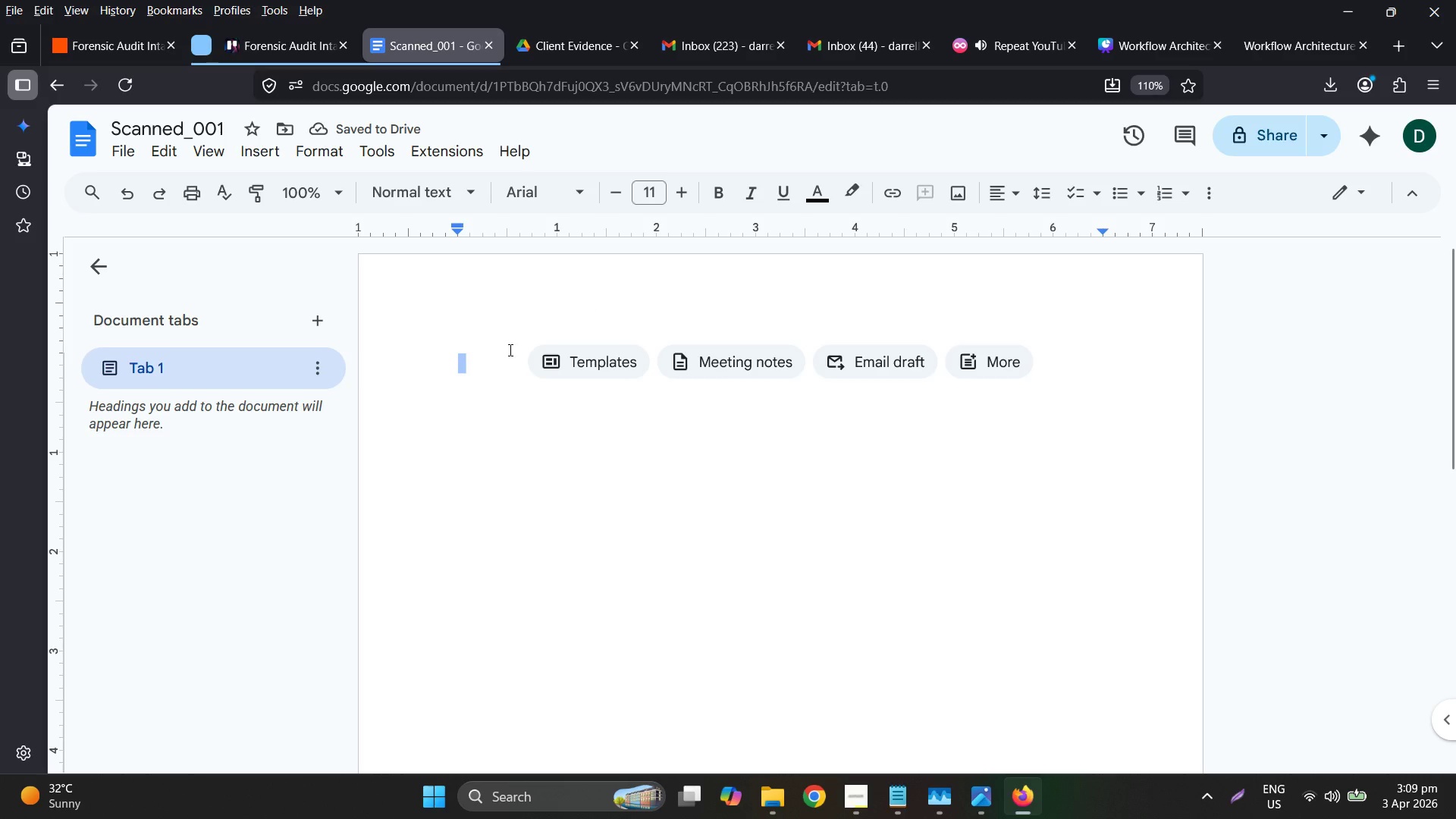 
type(Vendor: Finch Logistics.)
 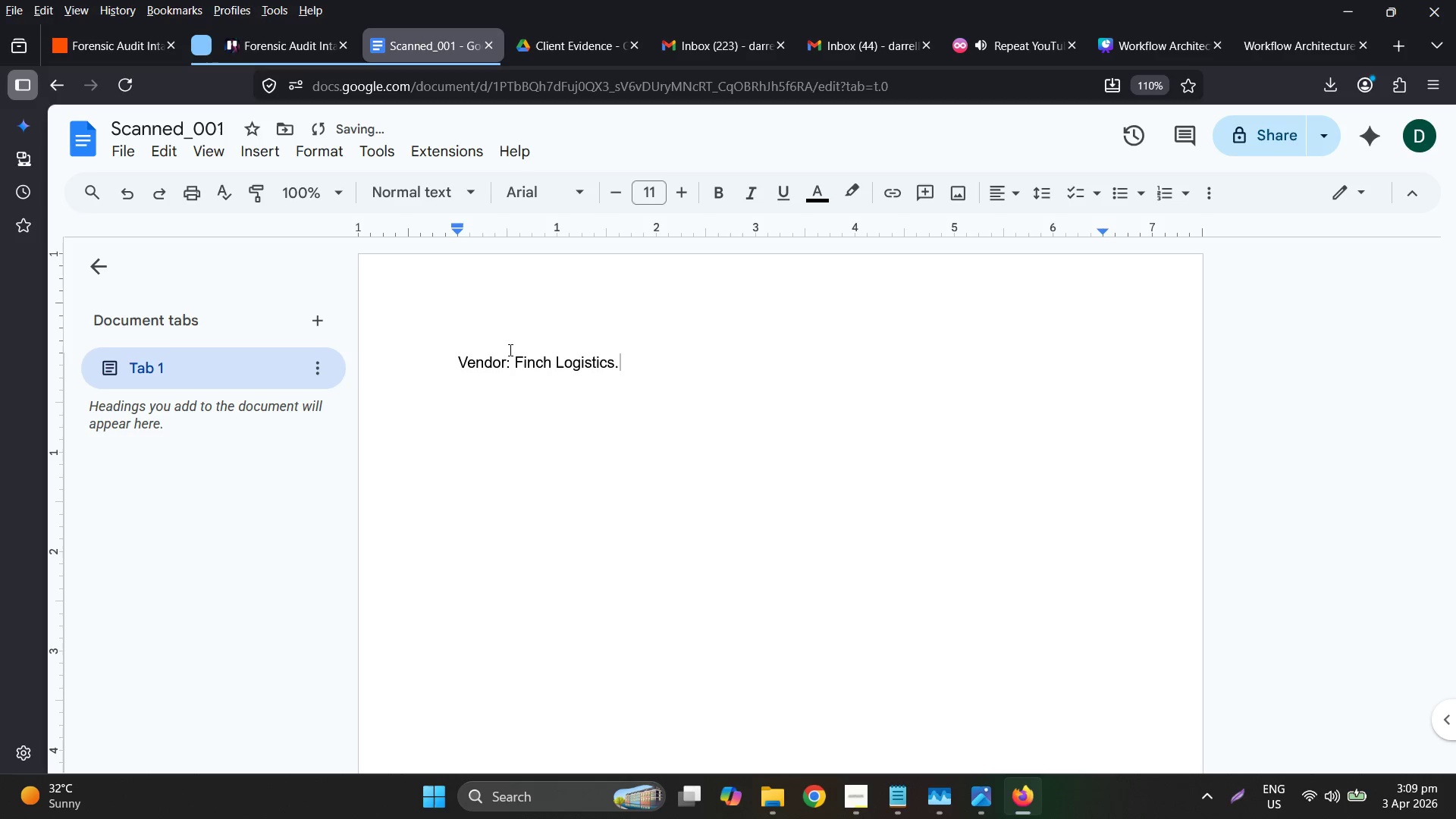 
key(Enter)
 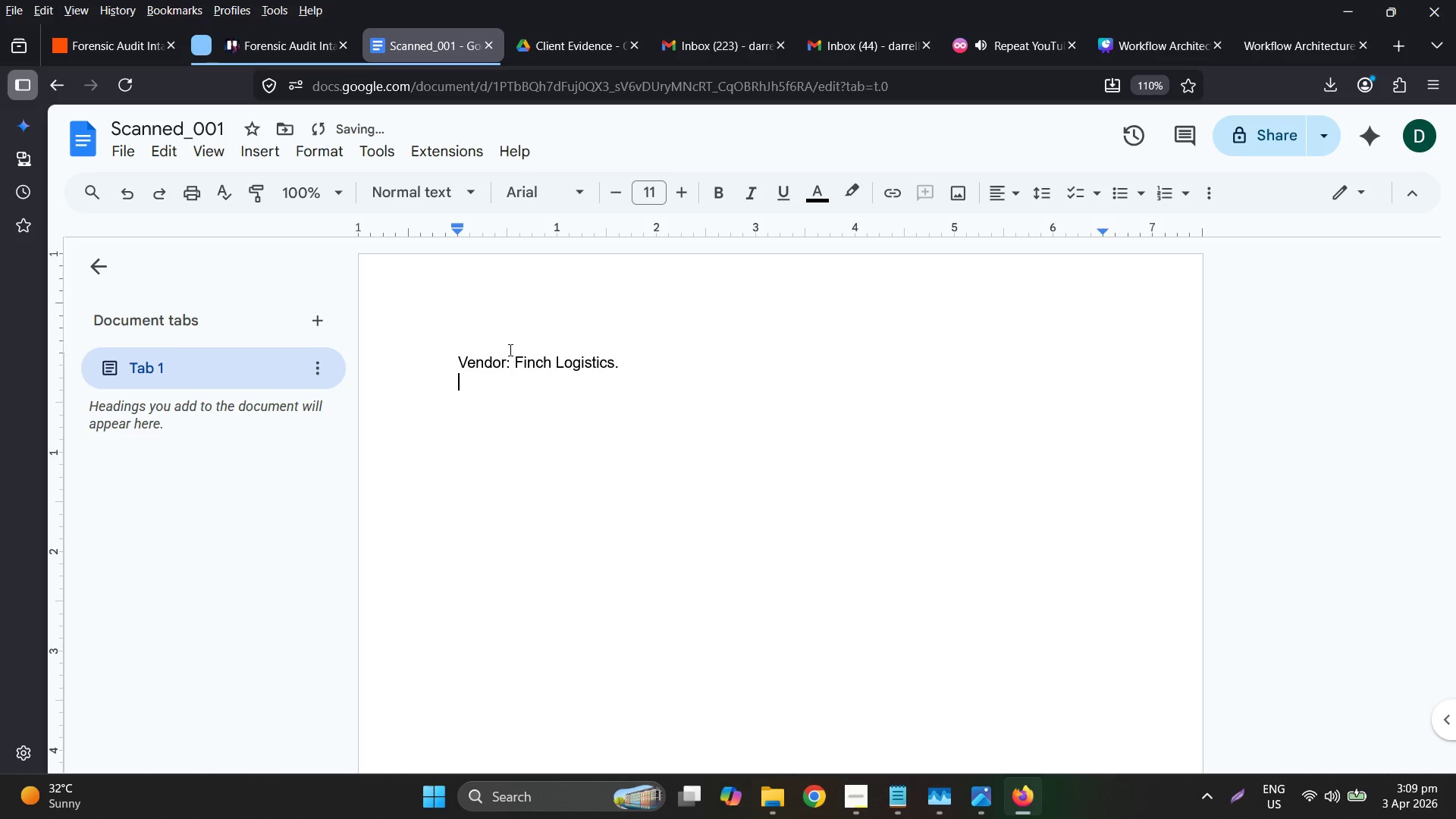 
type(Iv)
key(Backspace)
key(Backspace)
key(Backspace)
key(Backspace)
key(Backspace)
type(s)
 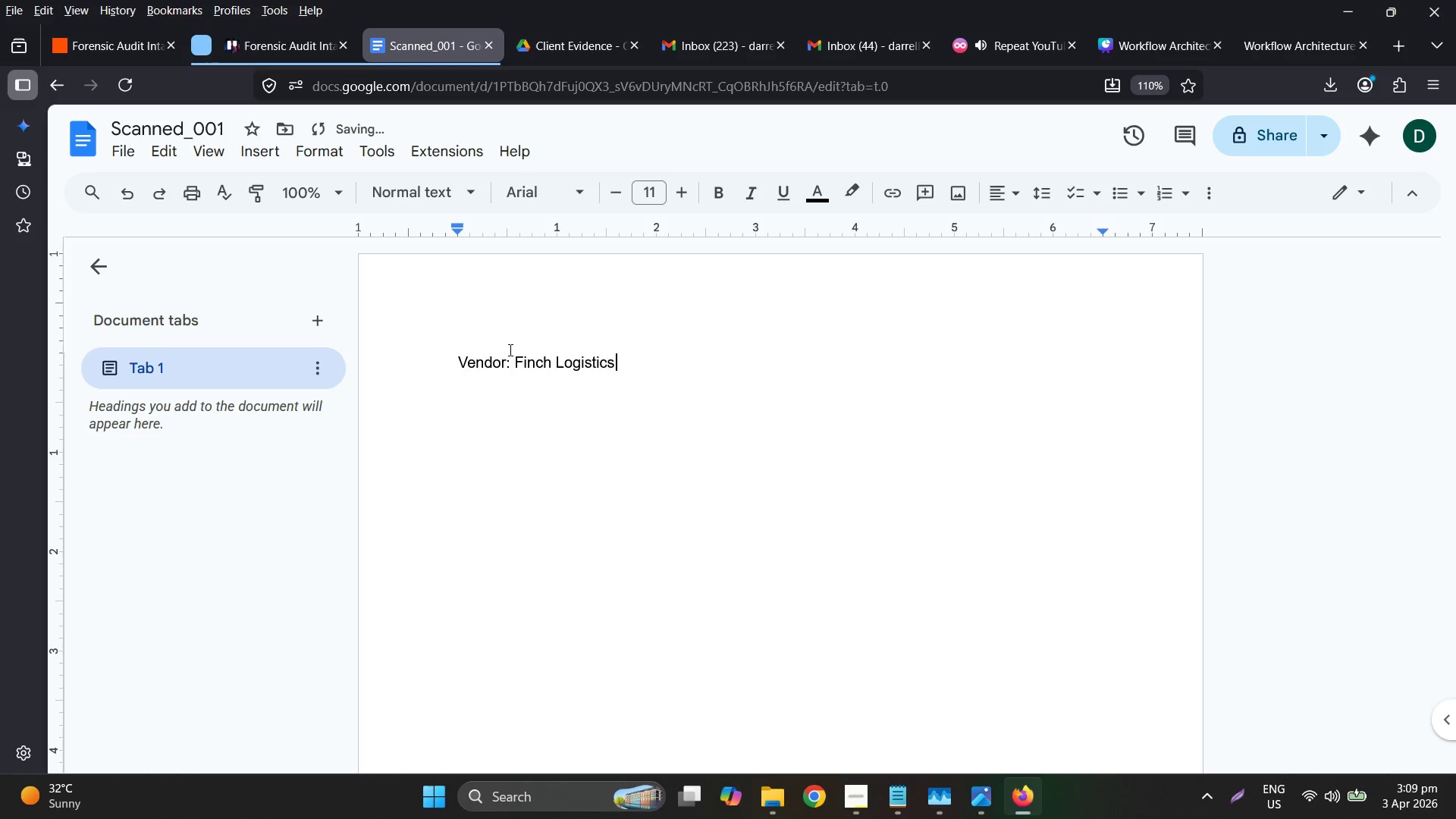 
key(Enter)
 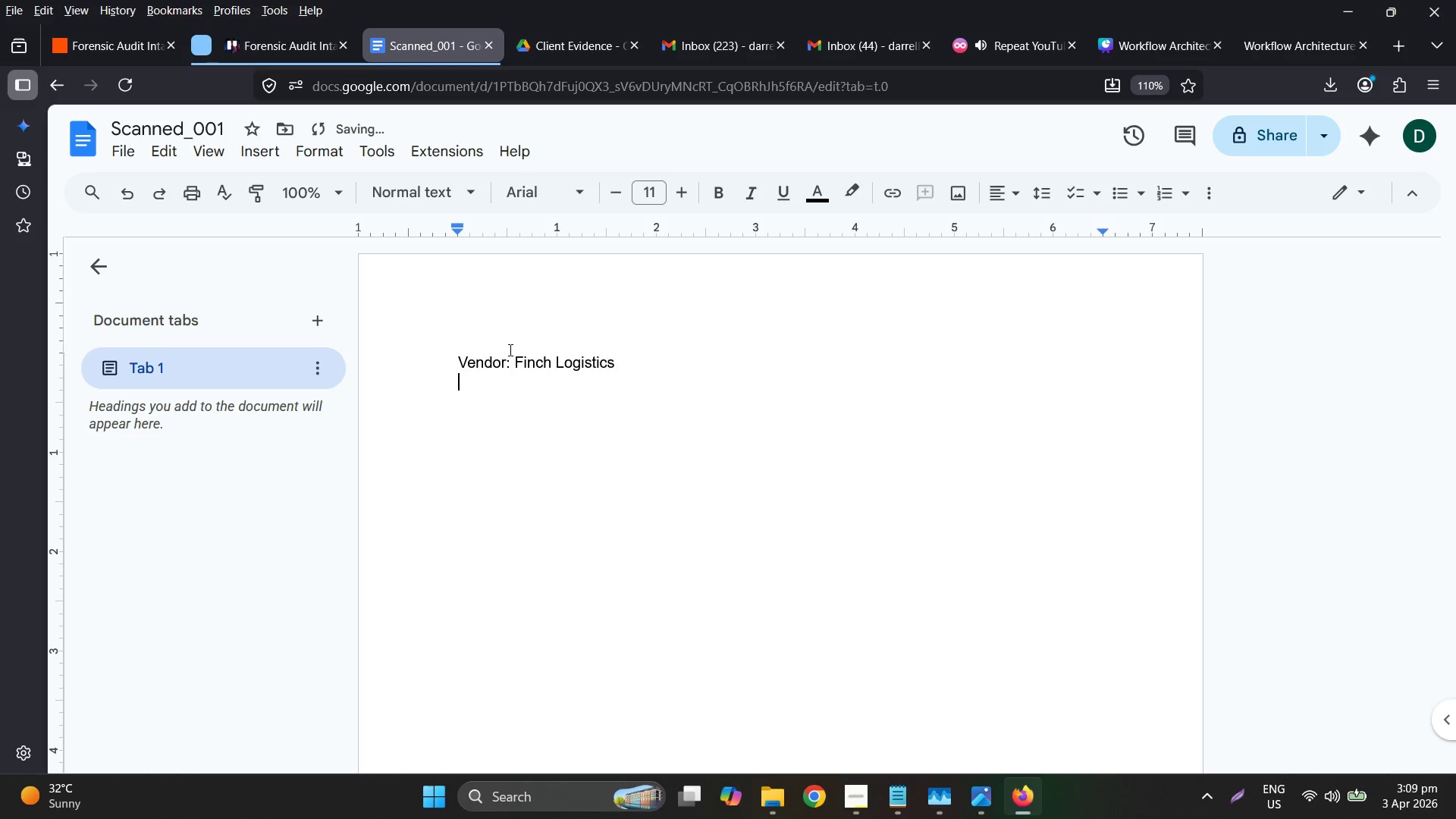 
type(Invoice:)
key(Backspace)
type( date: November )
 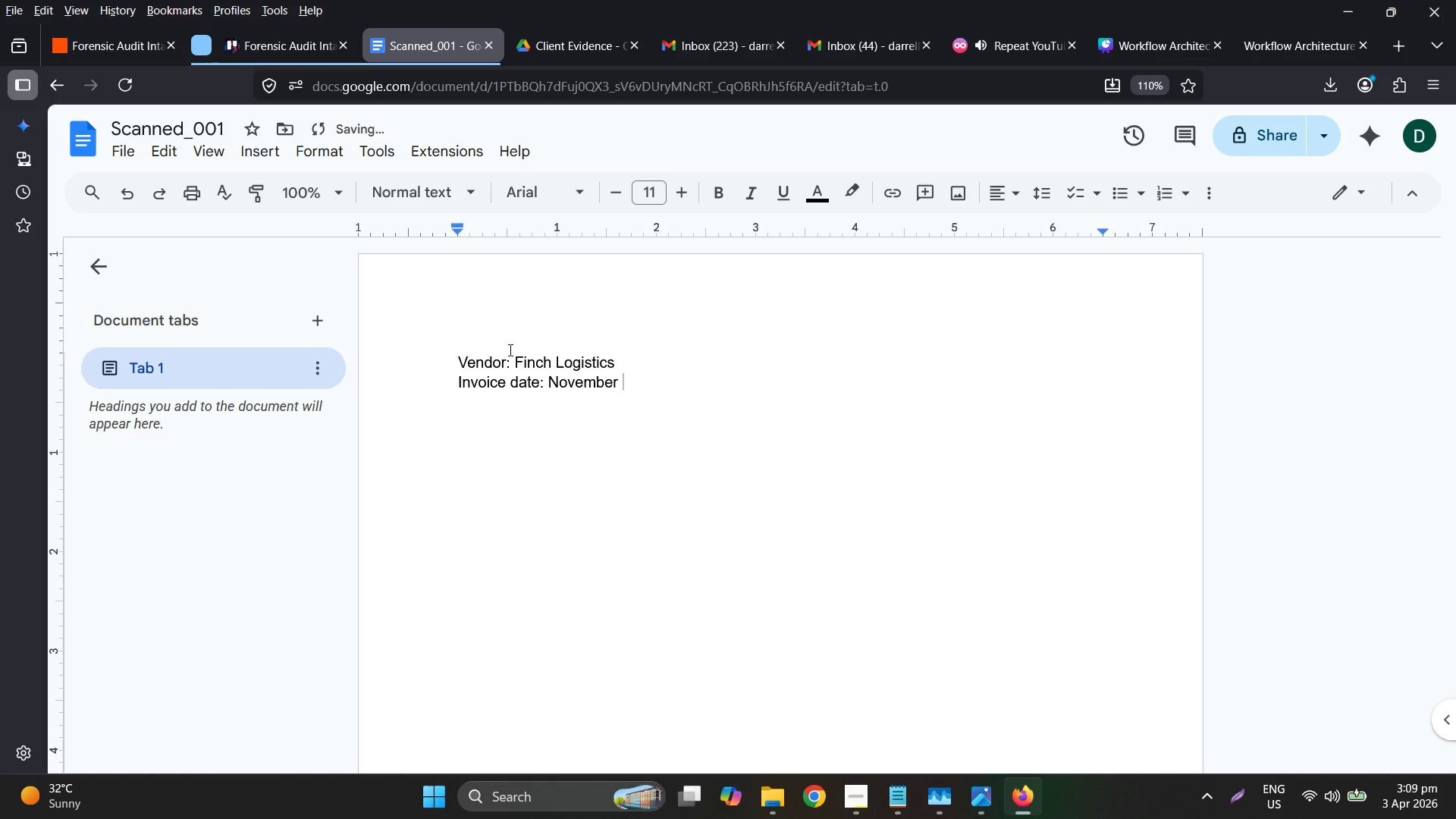 
wait(7.23)
 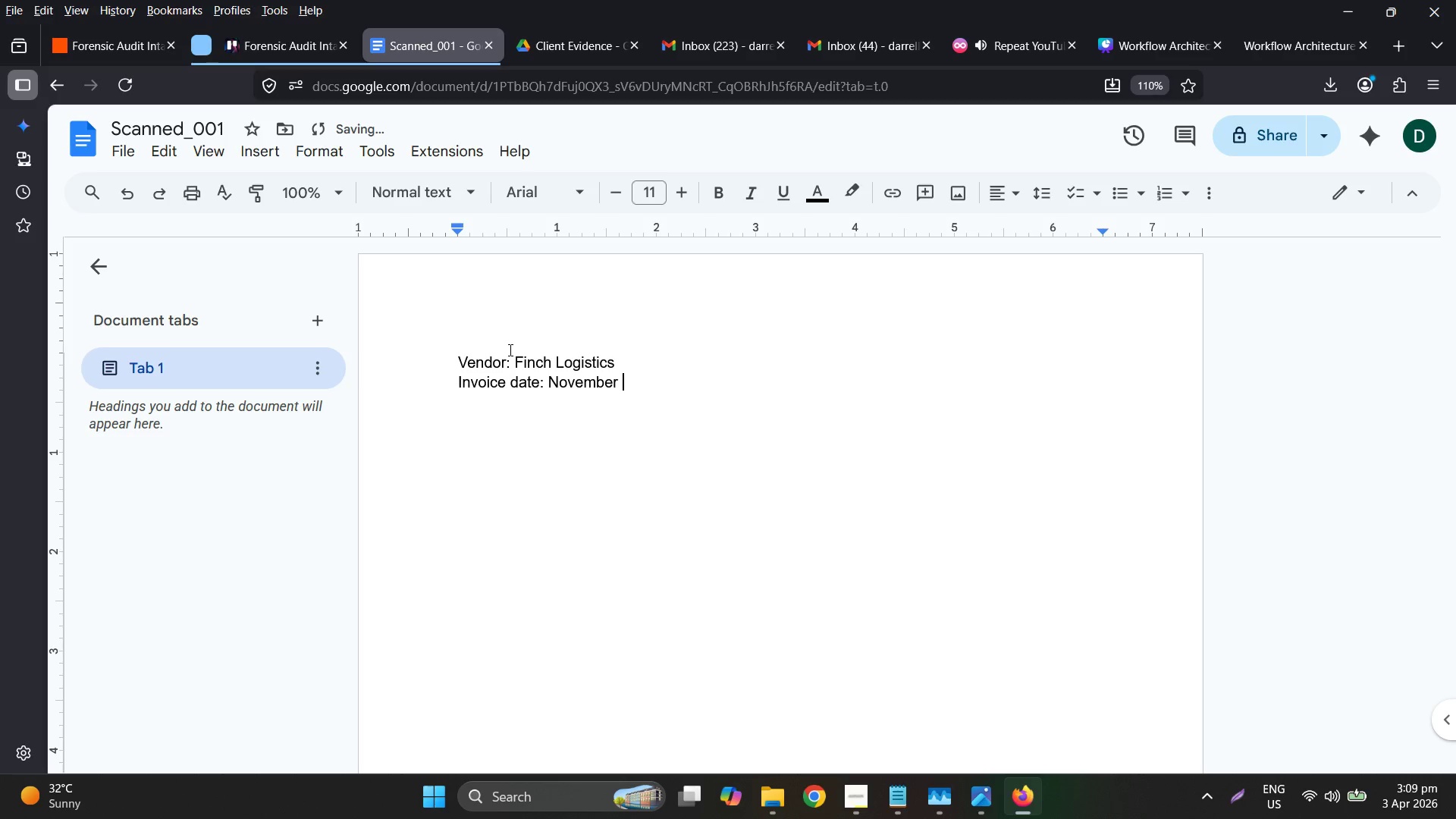 
type(1, 202)
key(Backspace)
type(10)
key(Backspace)
type(9)
 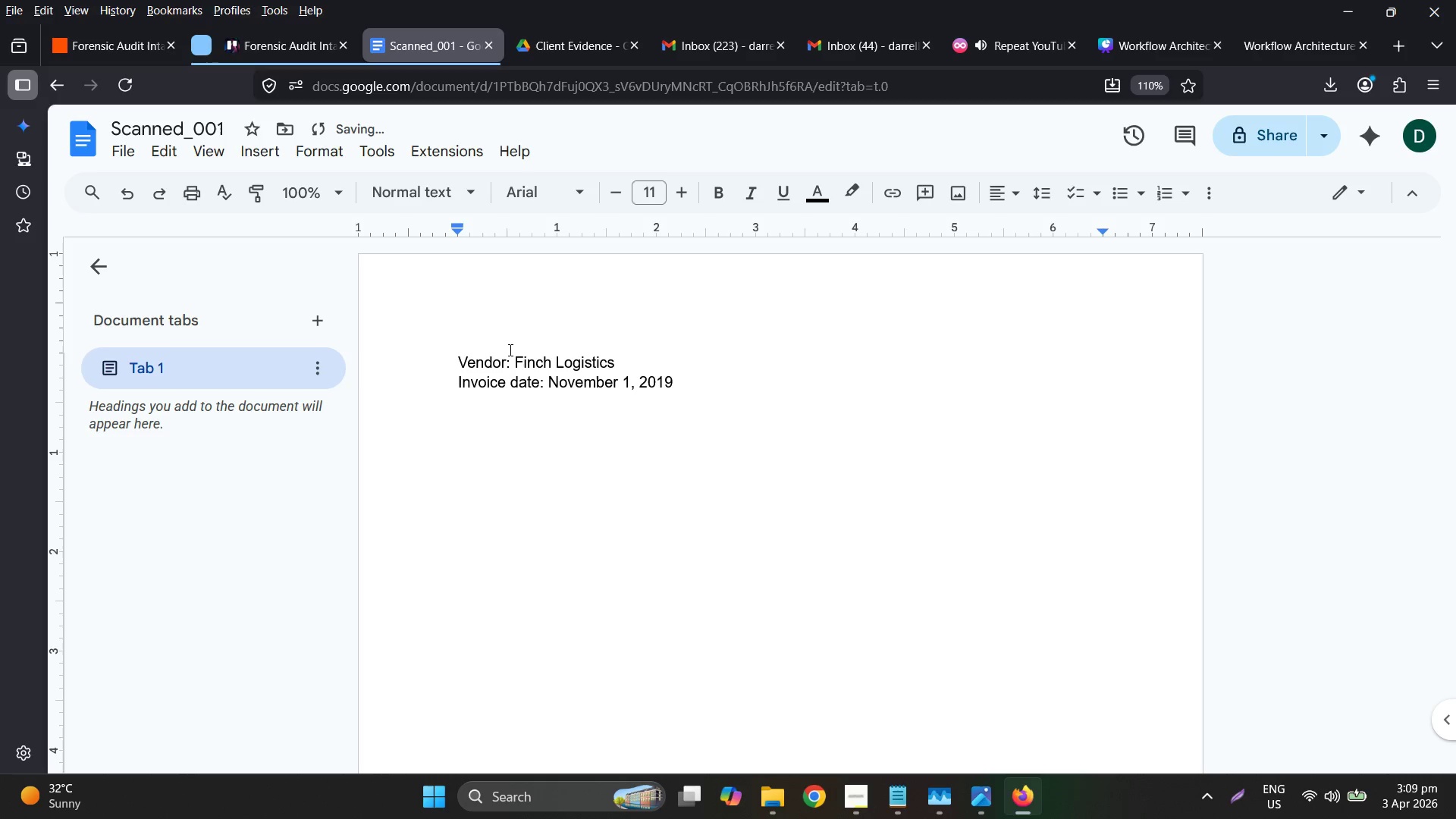 
key(Enter)
 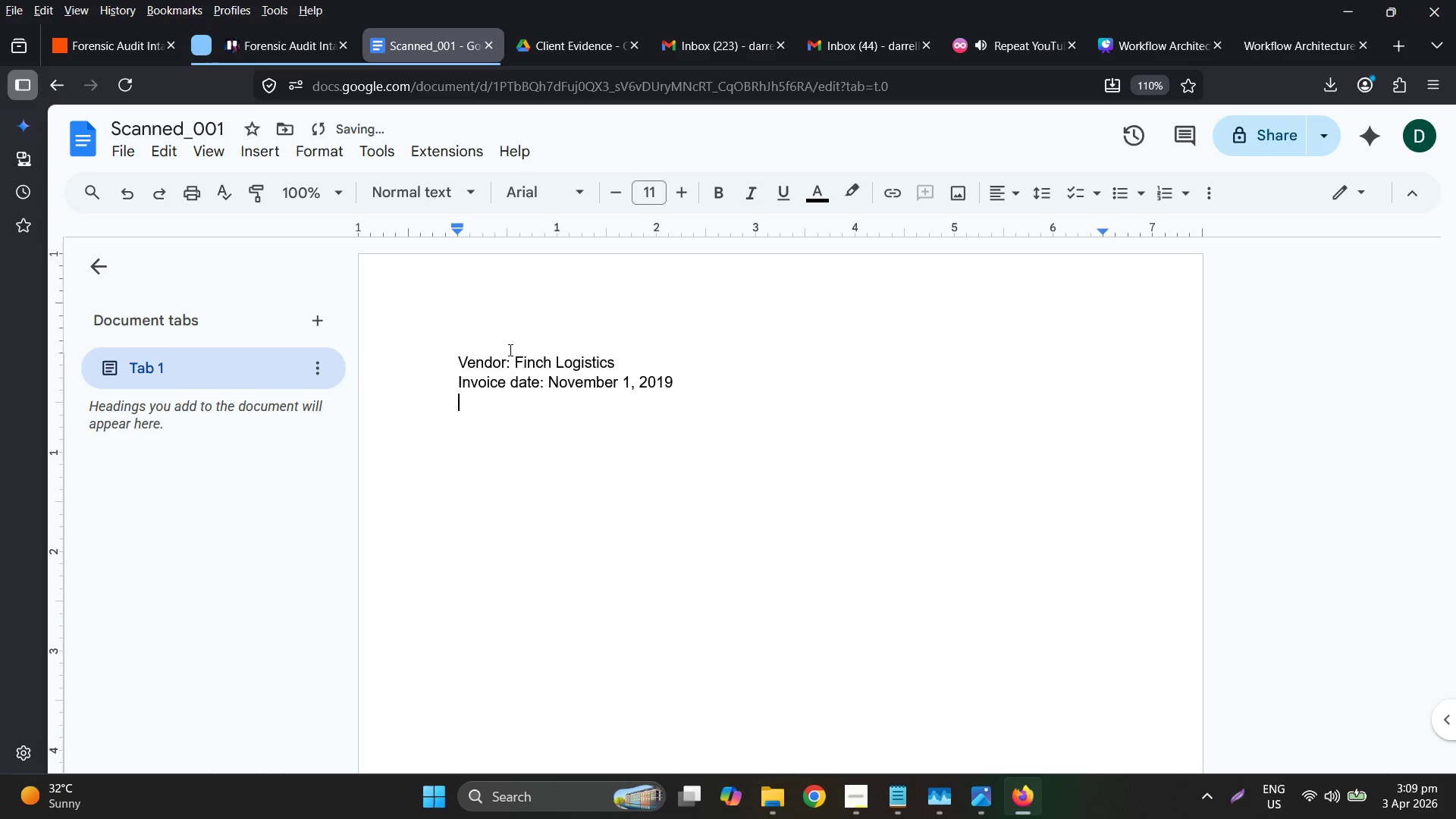 
type(Amount Diue)
key(Backspace)
key(Backspace)
type(e: $12)
key(Backspace)
type(,200)
 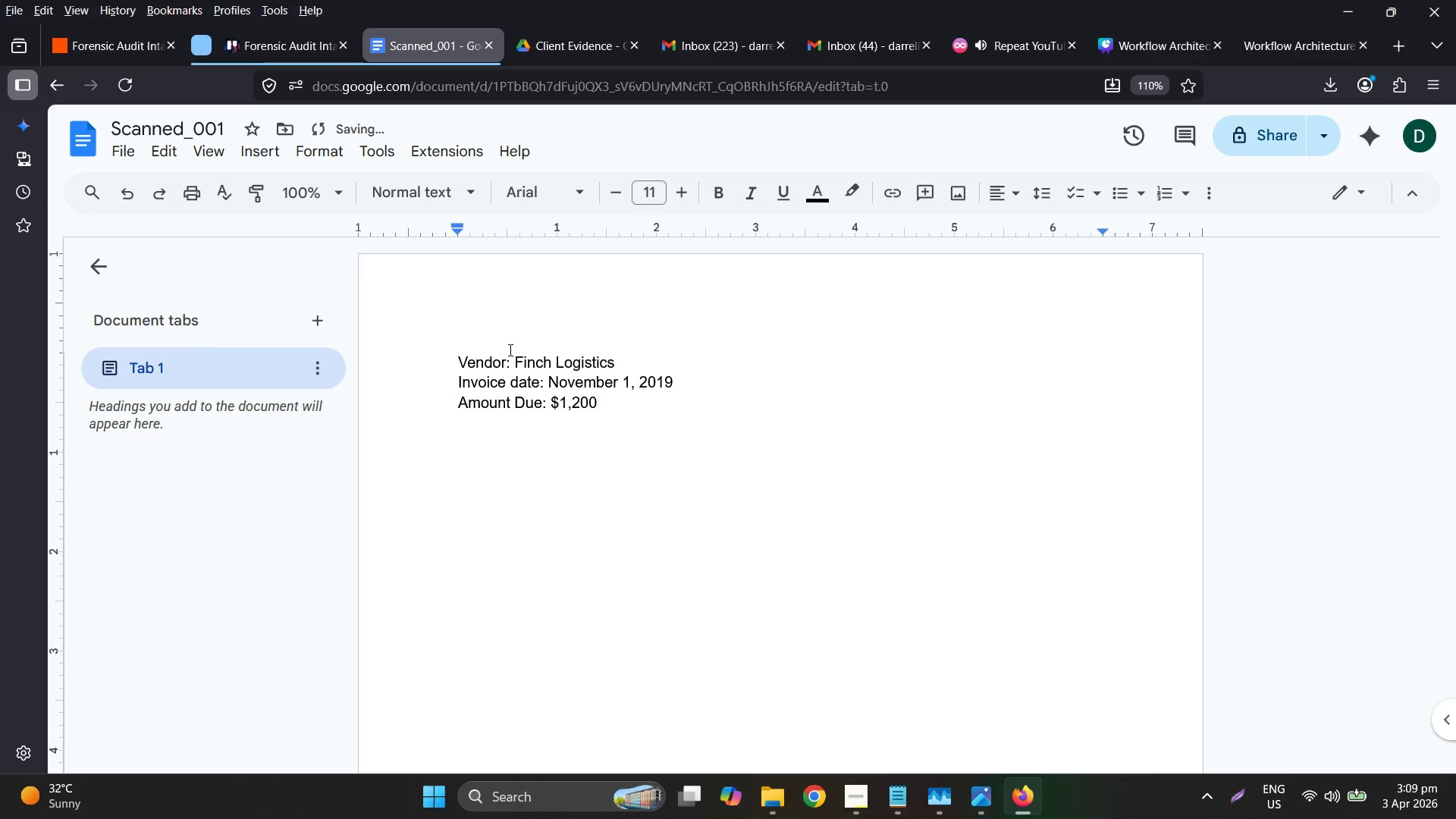 
key(Enter)
 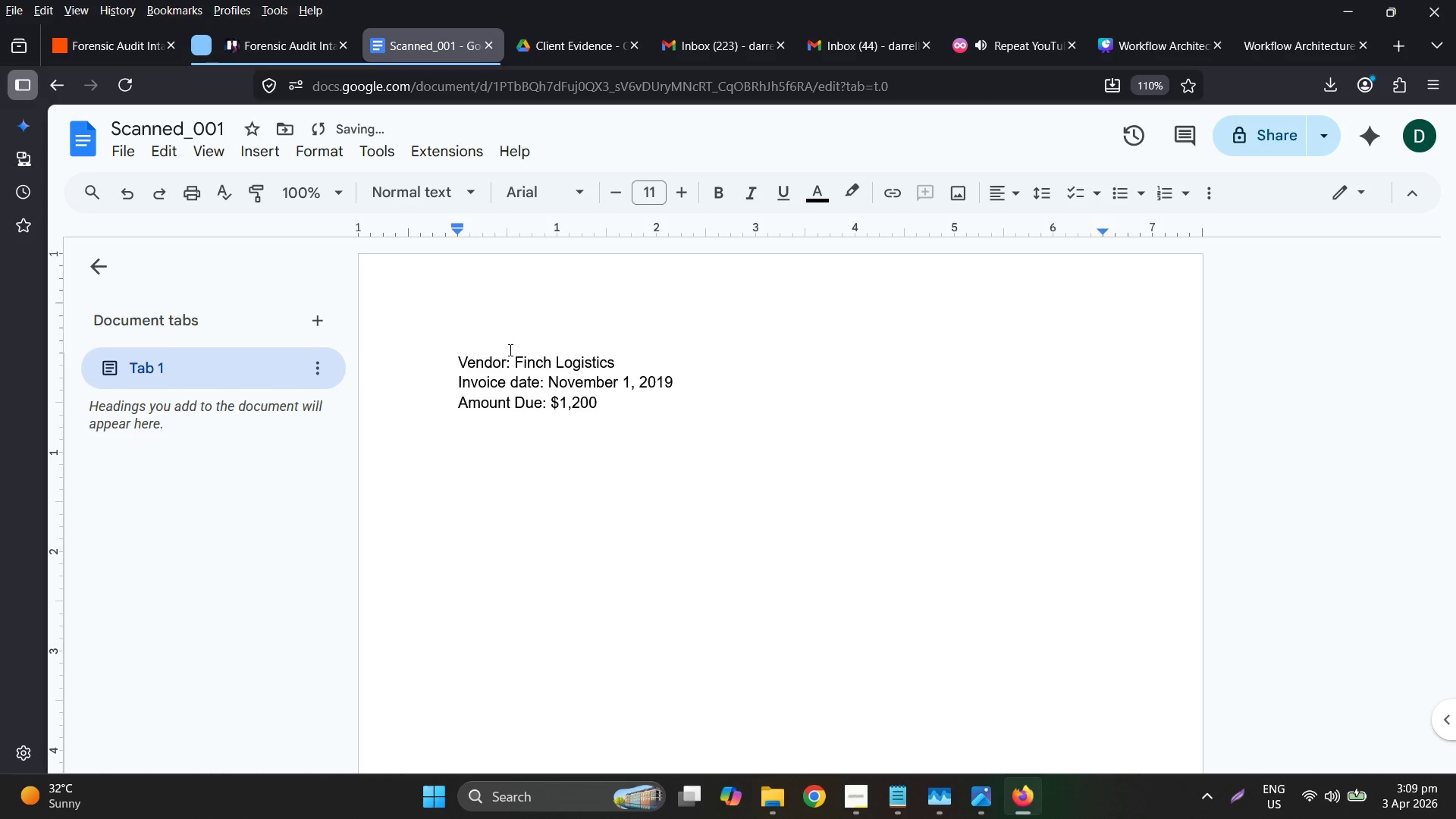 
hold_key(key=ShiftLeft, duration=0.44)
 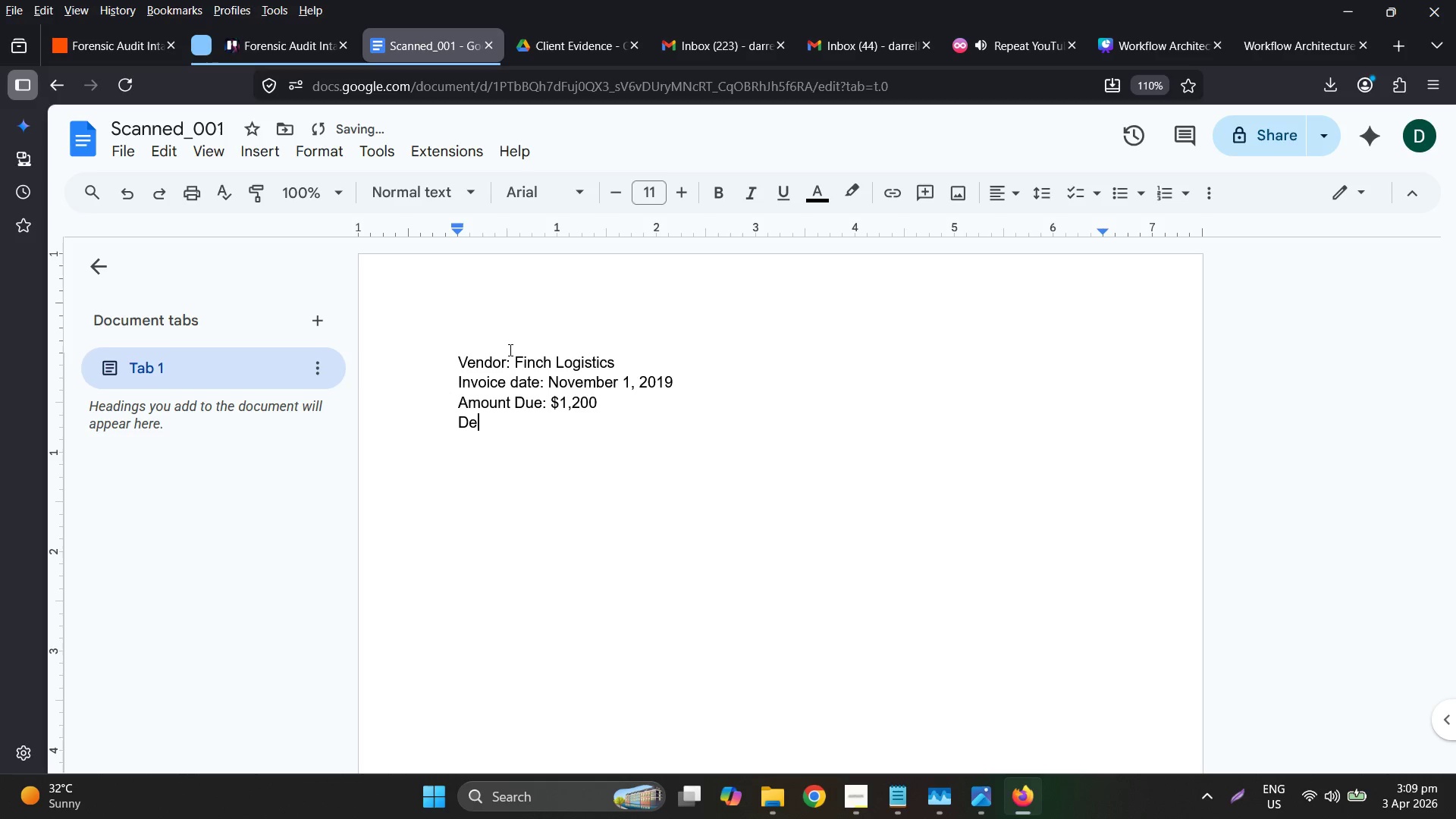 
type(escription: Forecana)
key(Backspace)
key(Backspace)
type(s)
key(Backspace)
key(Backspace)
key(Backspace)
key(Backspace)
type(ensic Softwar)
key(Backspace)
key(Backspace)
key(Backspace)
key(Backspace)
key(Backspace)
key(Backspace)
key(Backspace)
type(software licensing fee for the UK office.)
 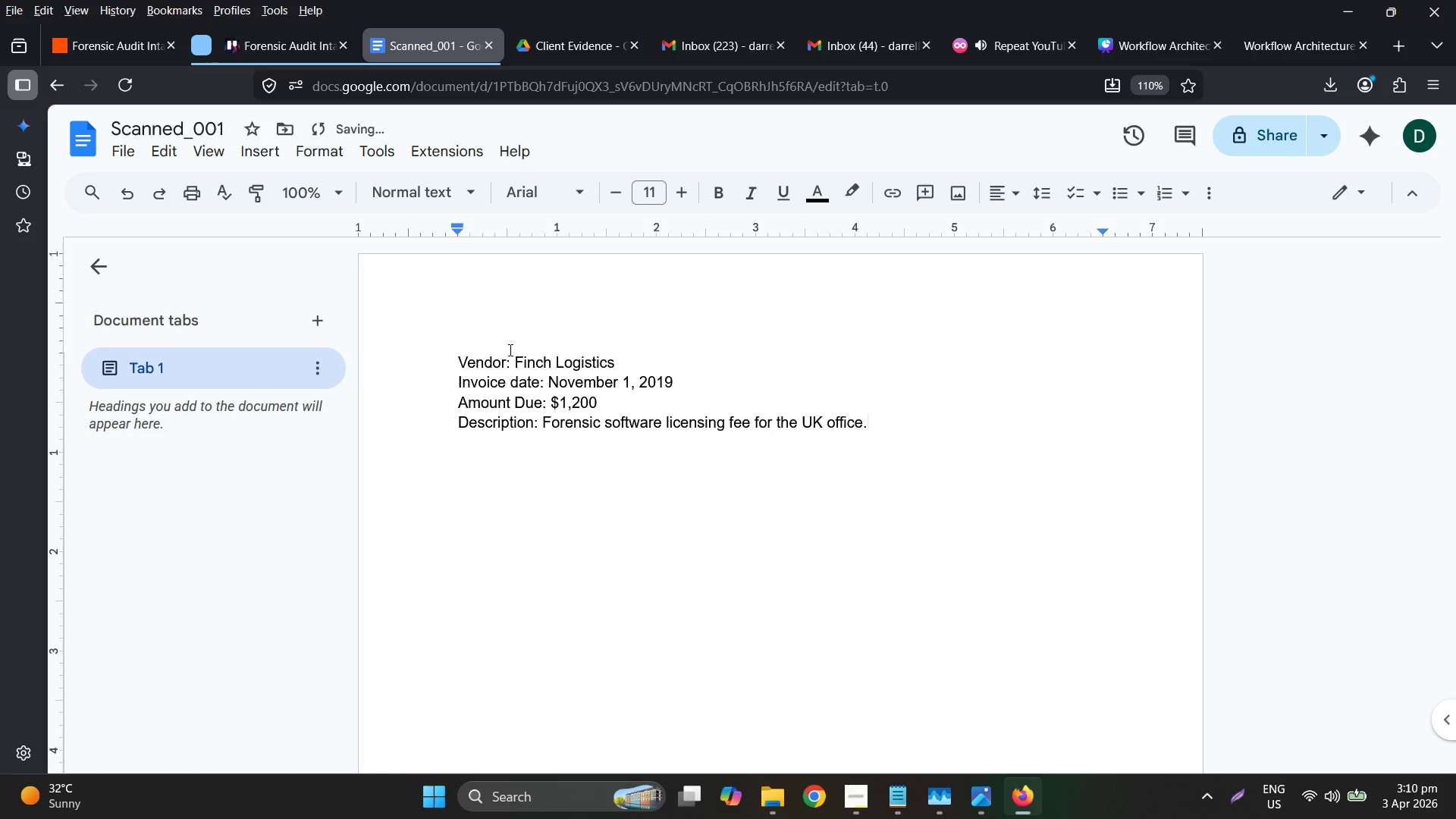 
left_click([353, 329])
 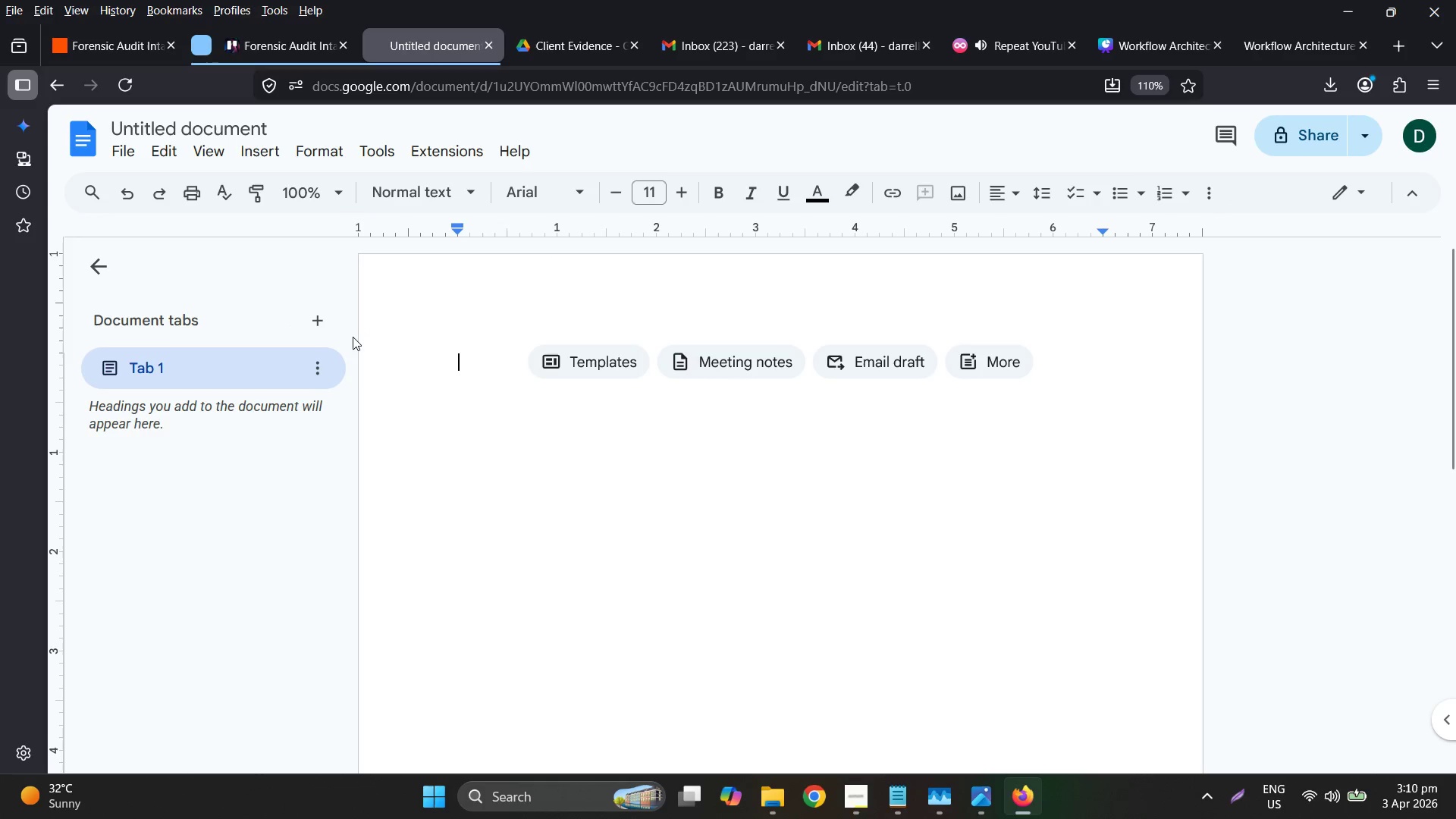 
left_click([209, 125])
 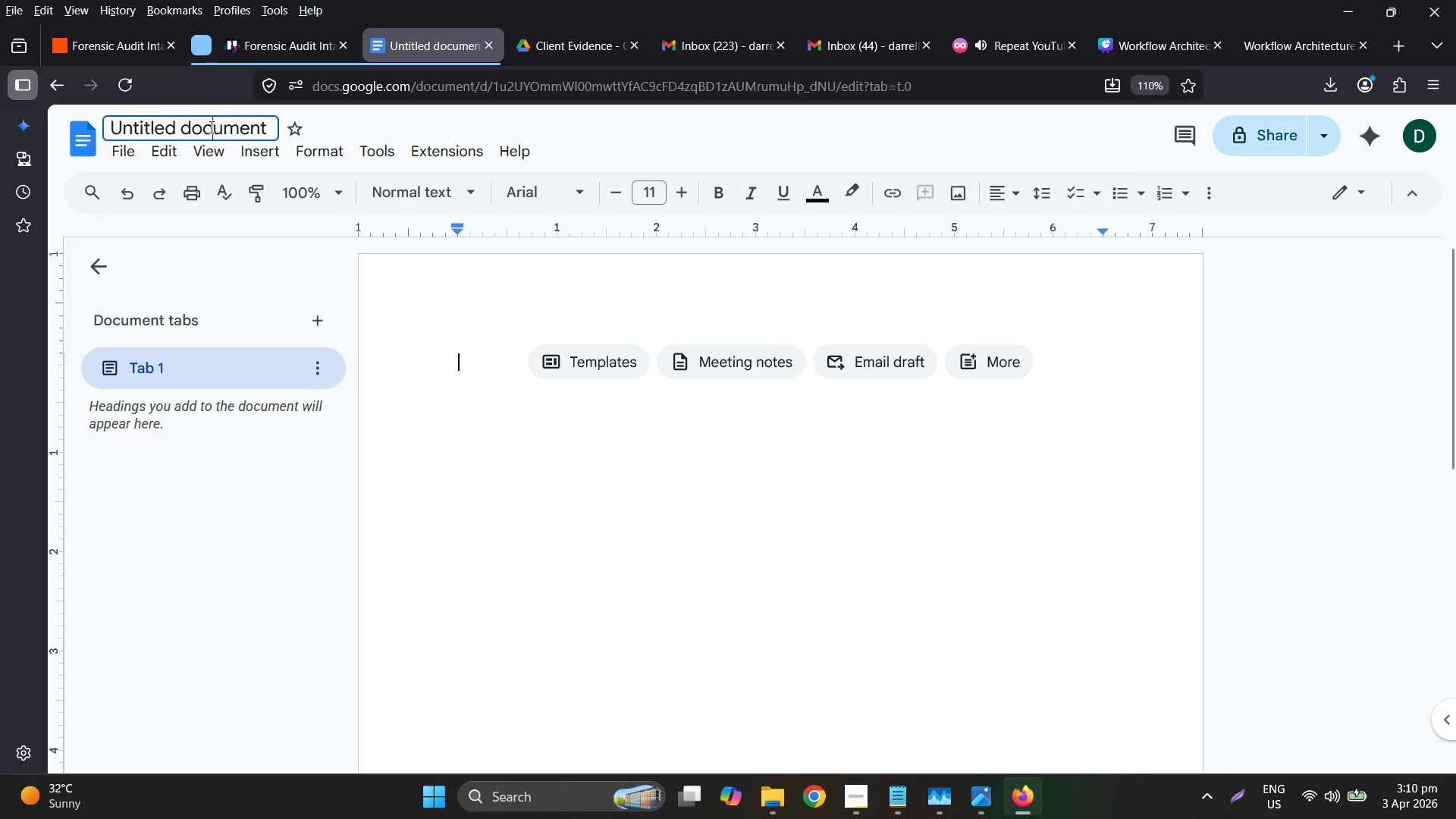 
key(Control+ControlLeft)
 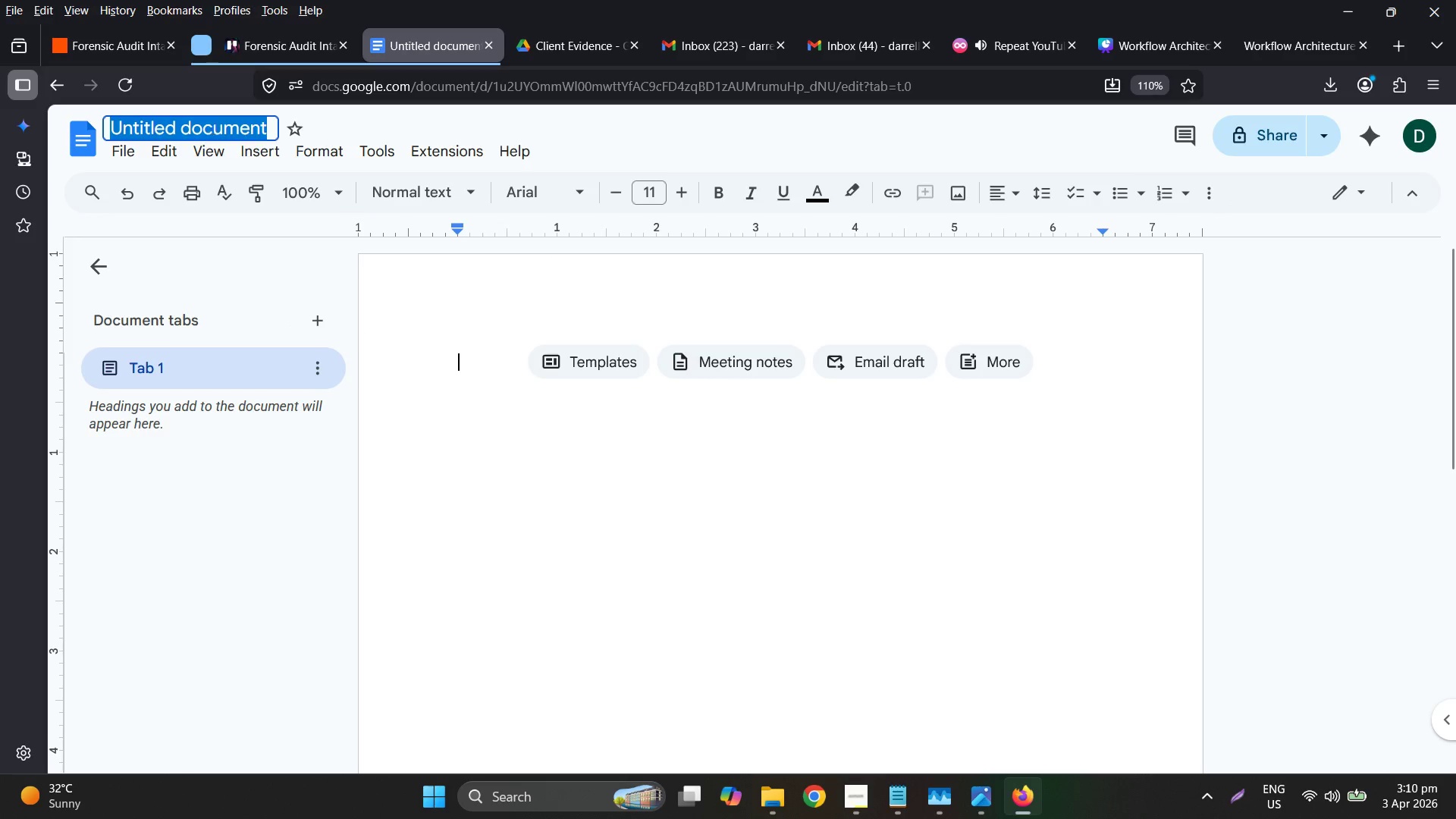 
type(2024_Statement_Scan)
 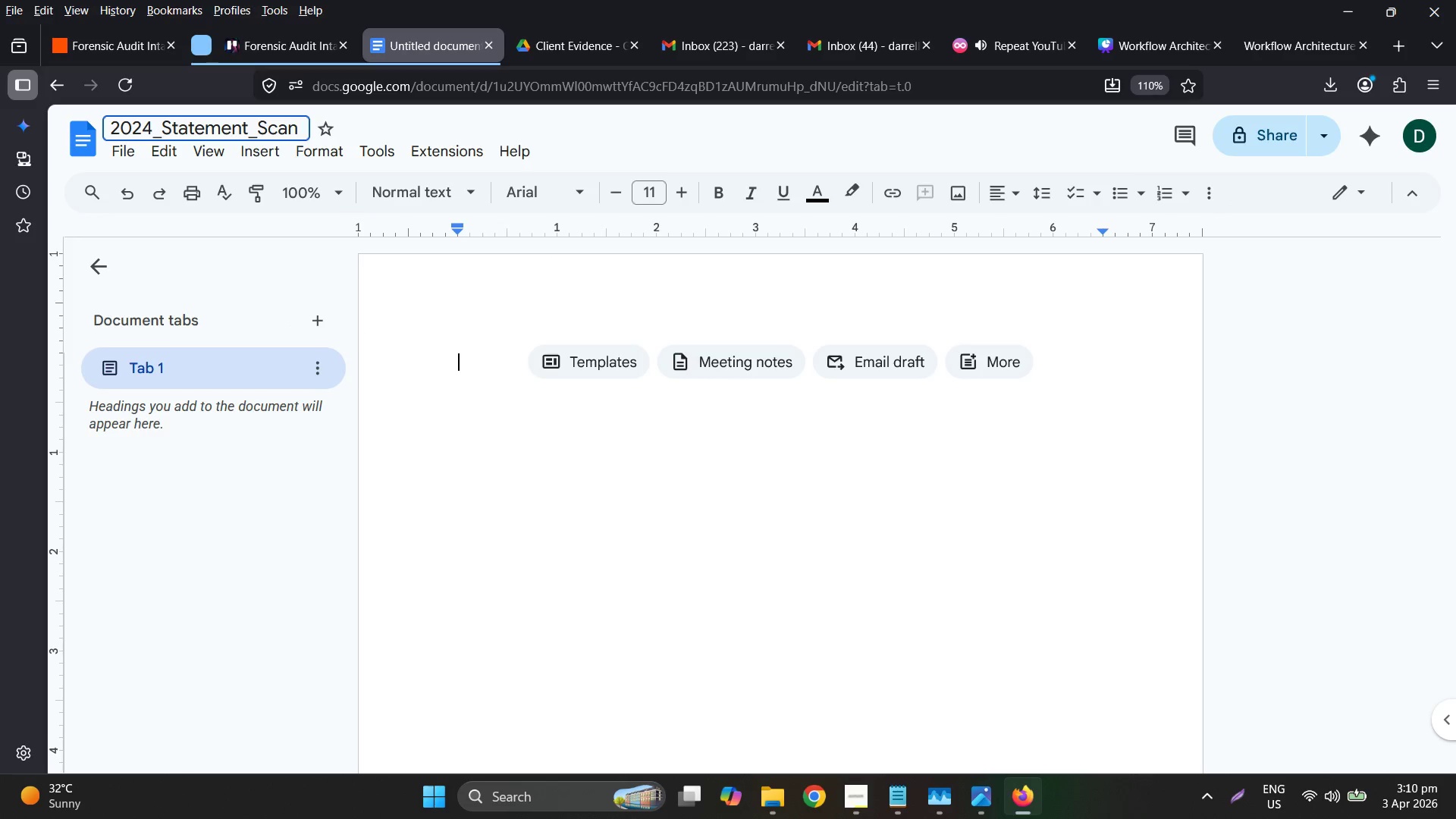 
wait(5.2)
 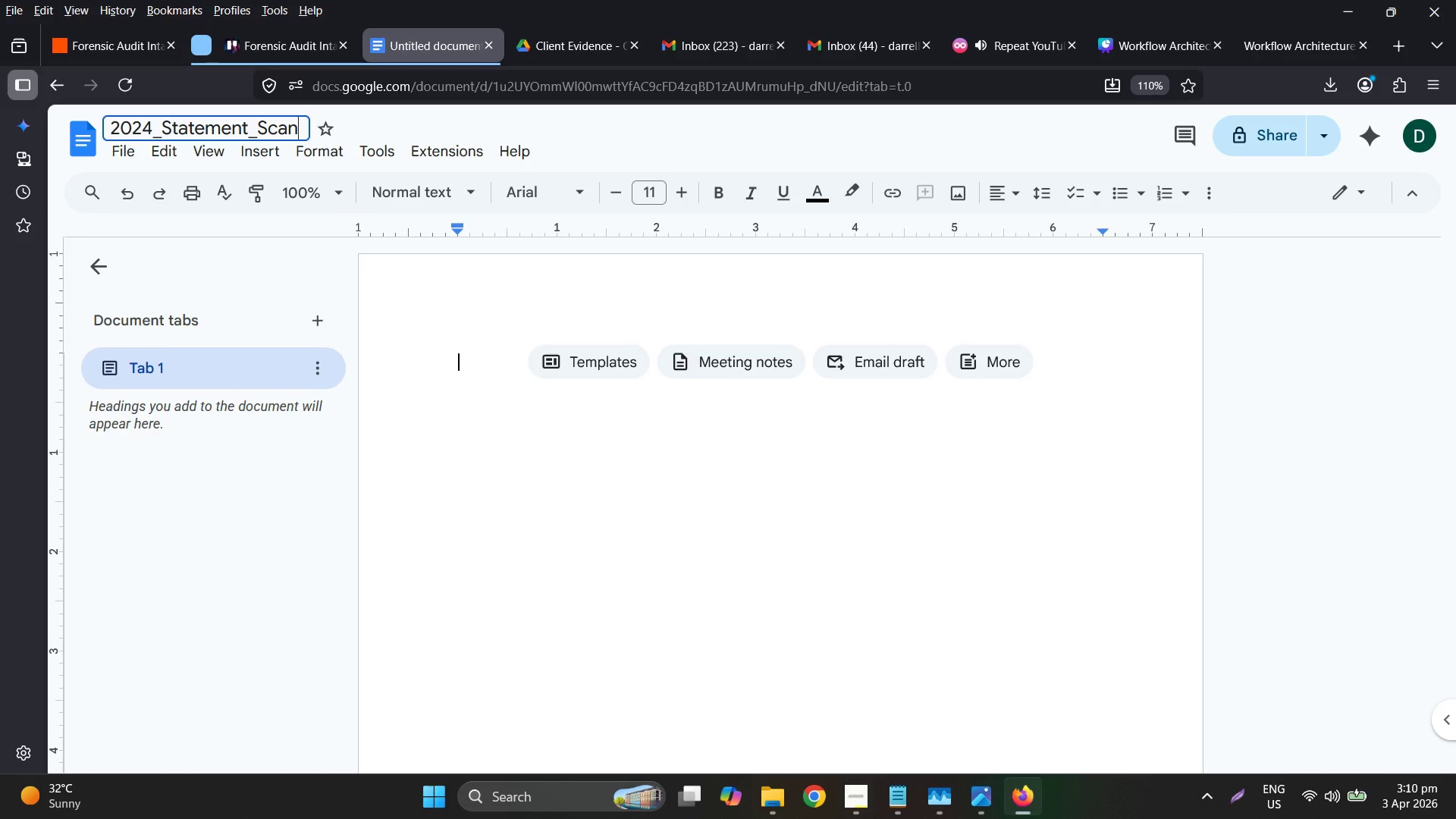 
left_click_drag(start_coordinate=[143, 127], to_coordinate=[150, 125])
 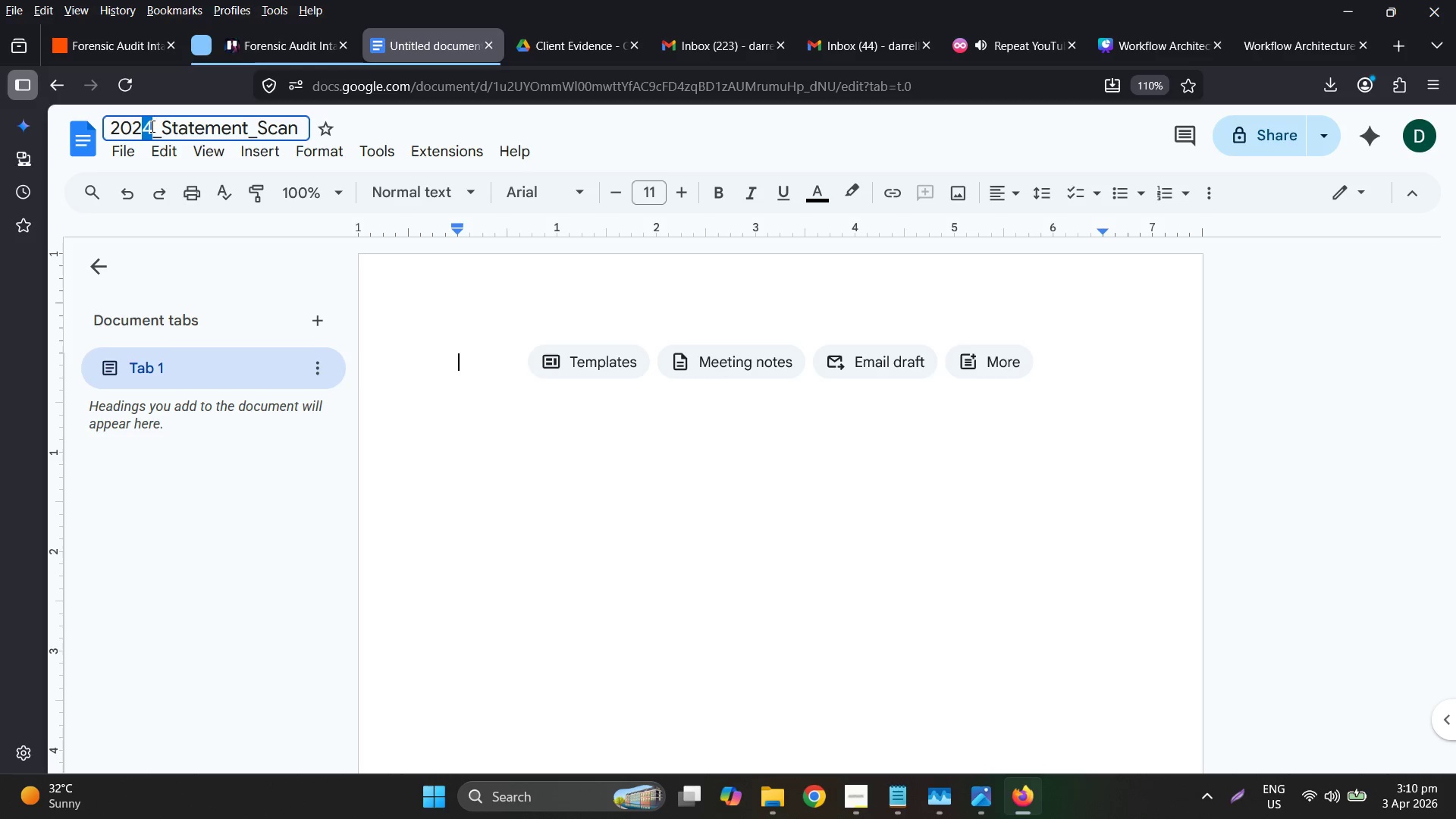 
key(Backspace)
 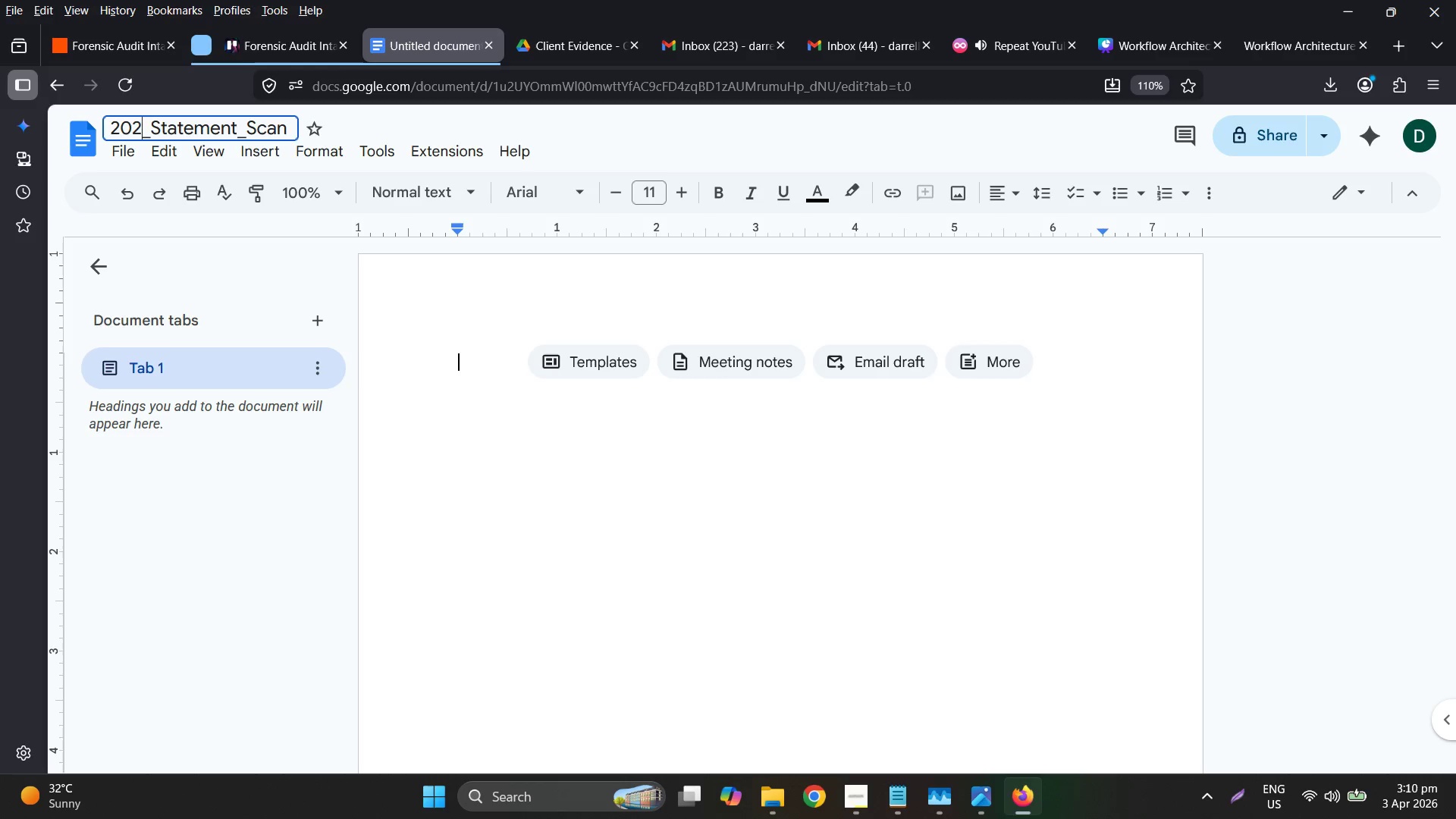 
key(Backspace)
 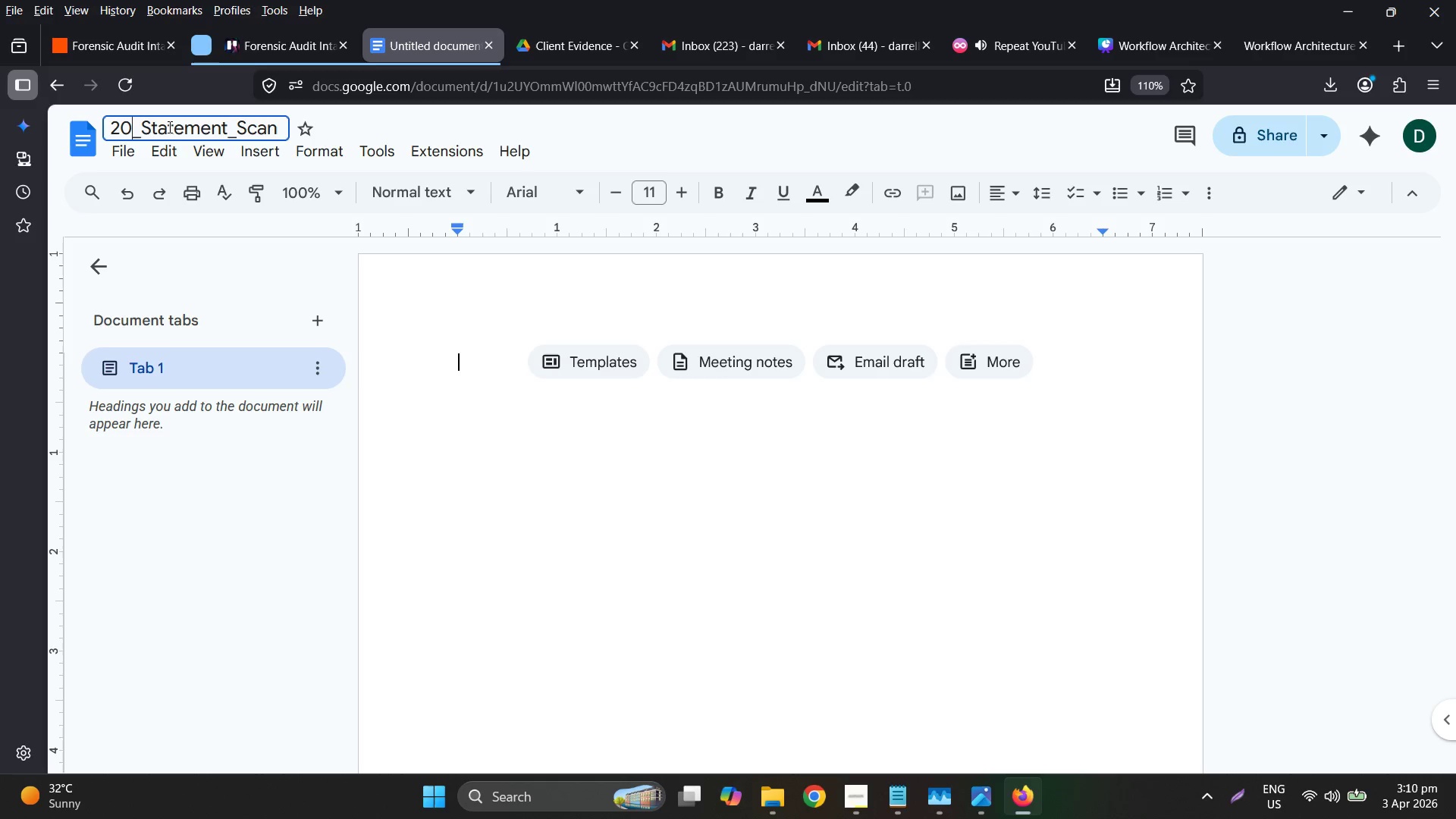 
type(18)
 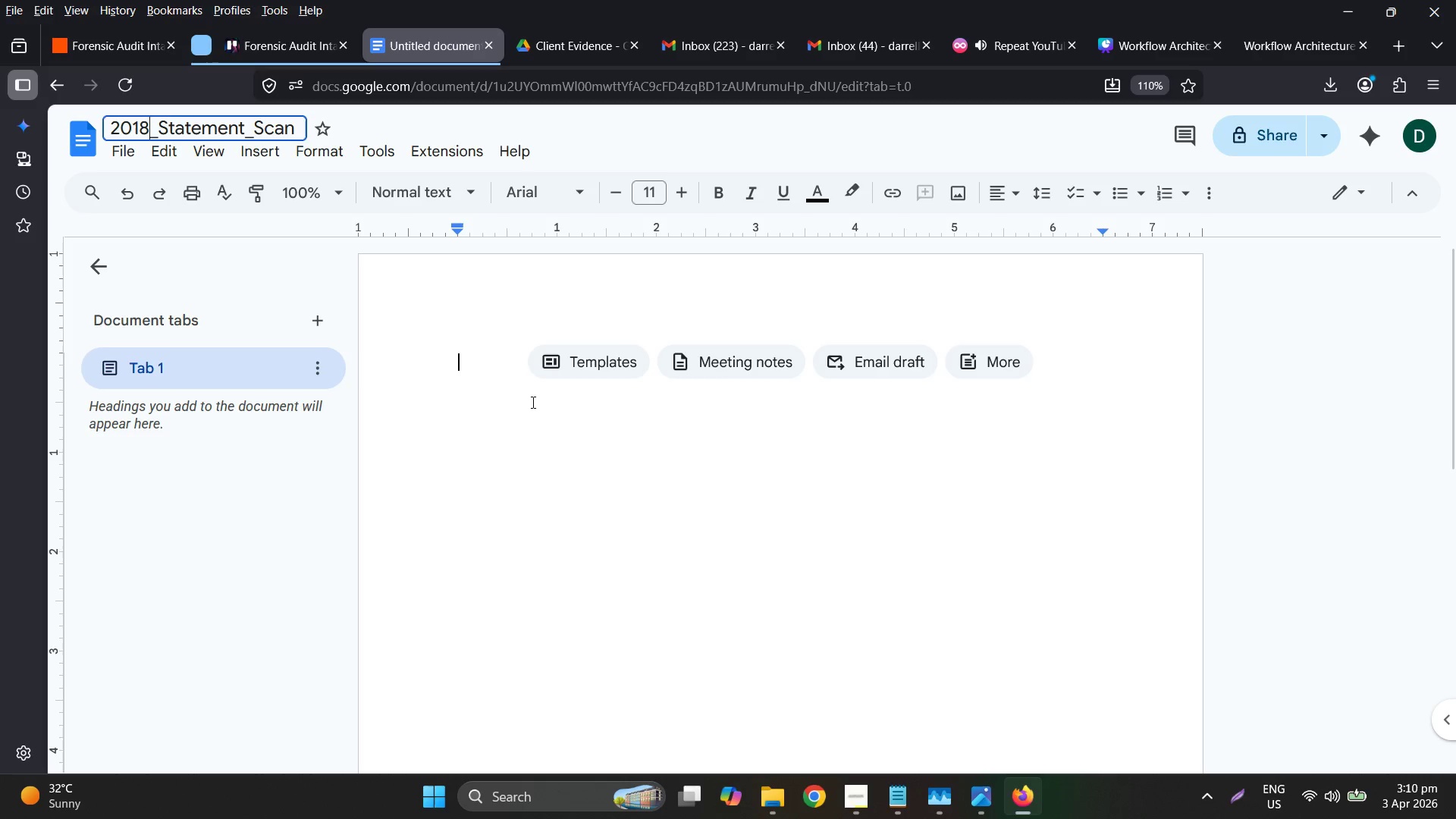 
left_click([563, 412])
 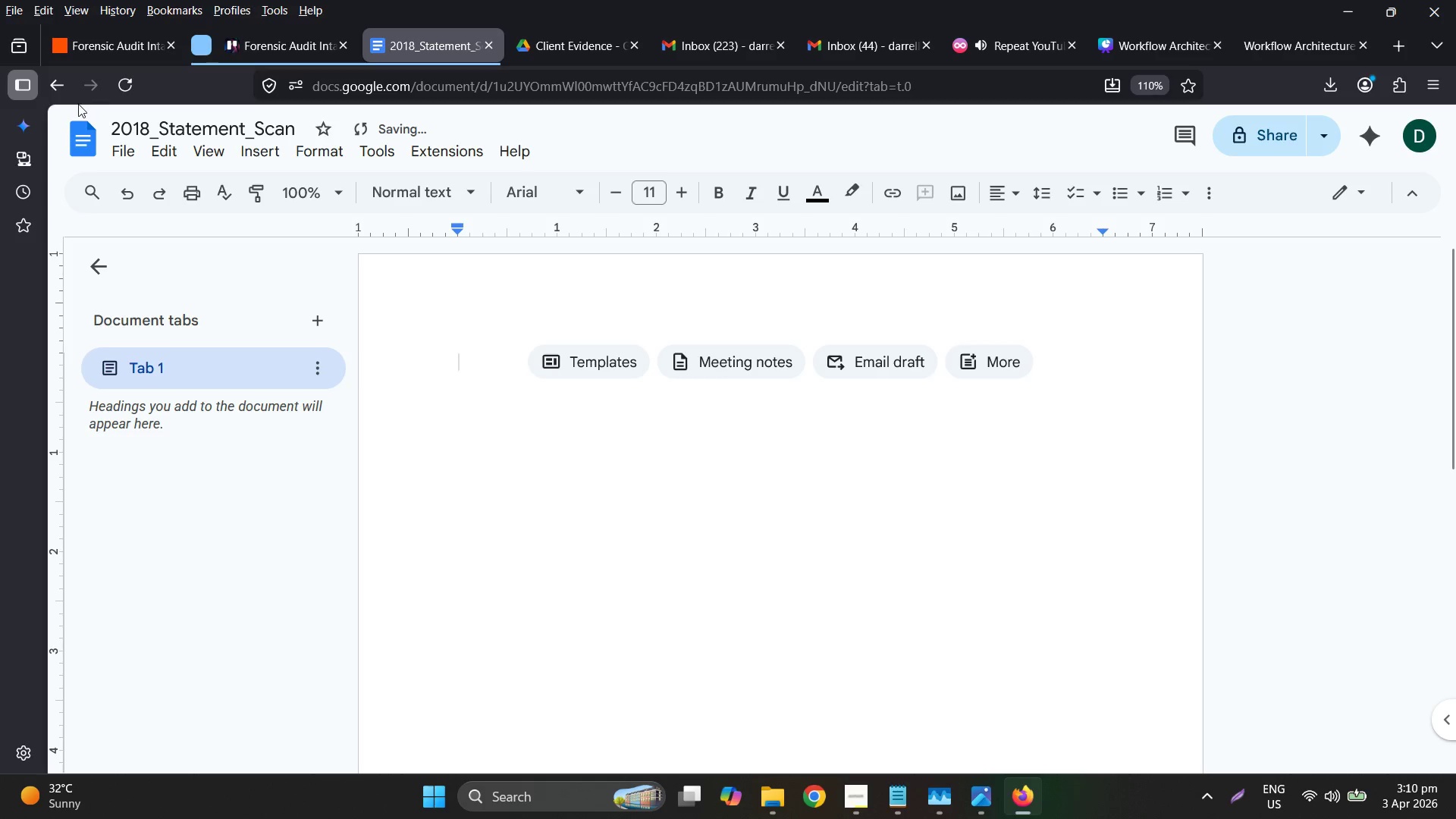 
left_click([57, 96])
 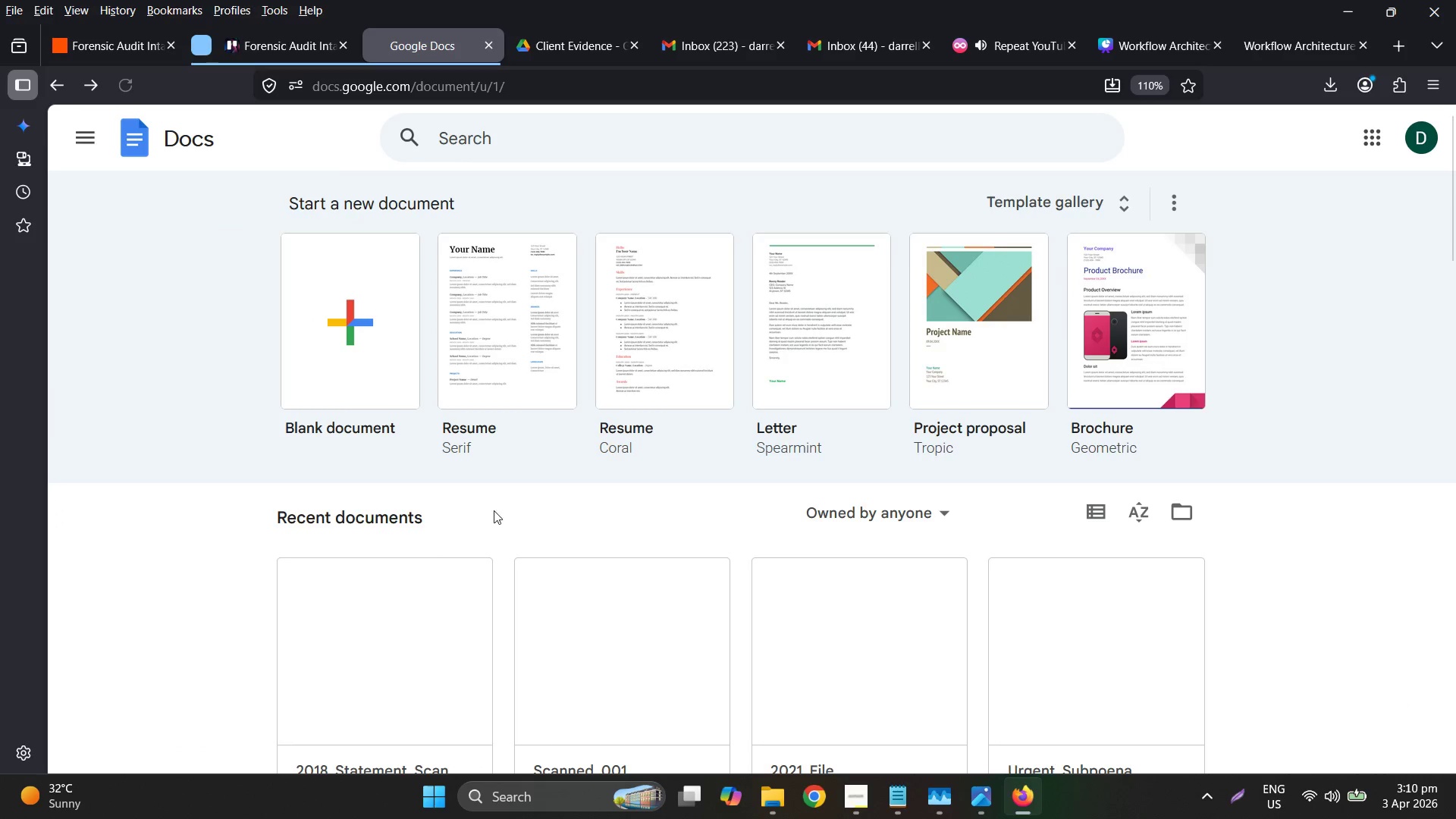 
scroll: coordinate [697, 501], scroll_direction: down, amount: 1.0
 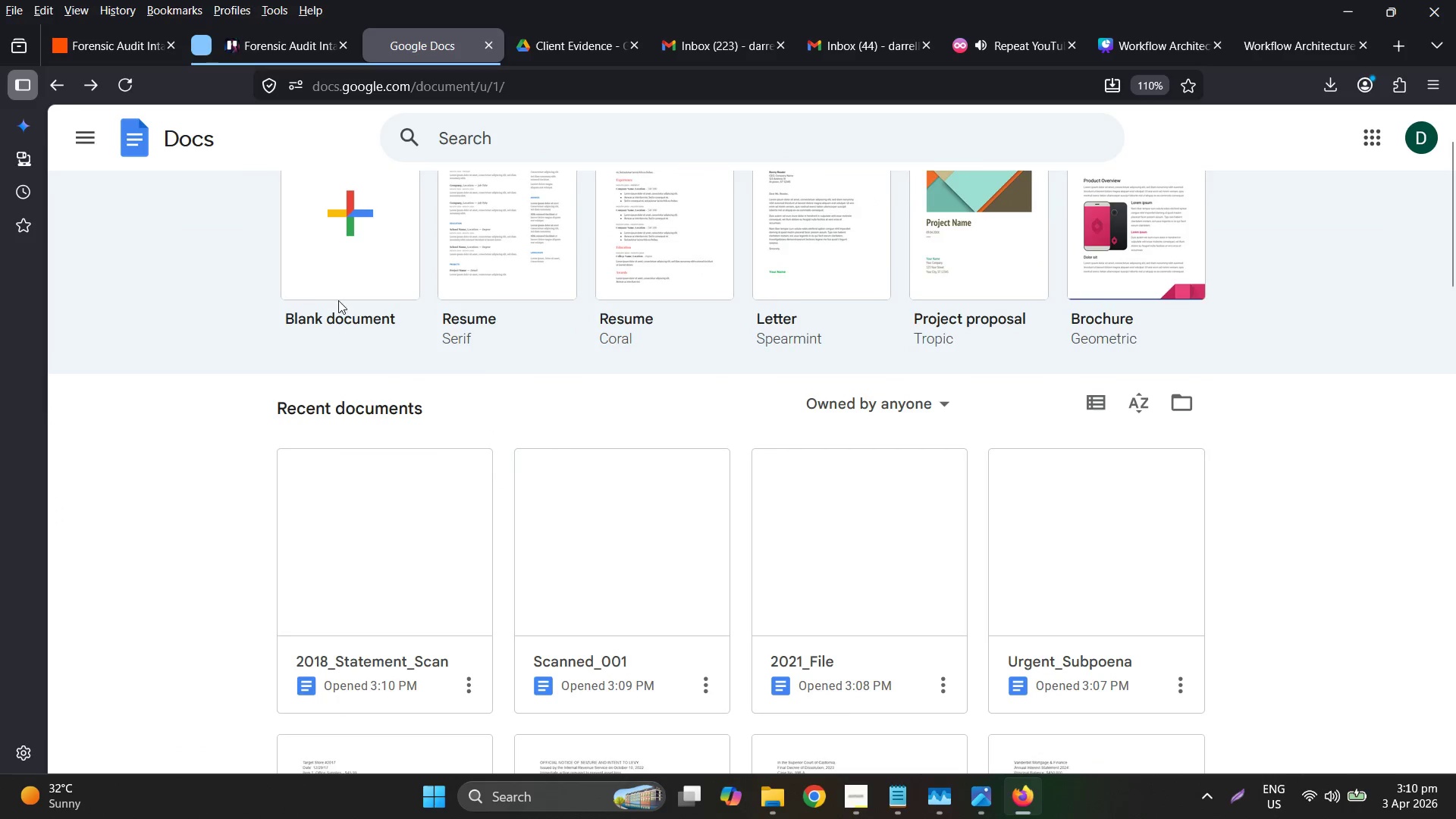 
left_click([303, 267])
 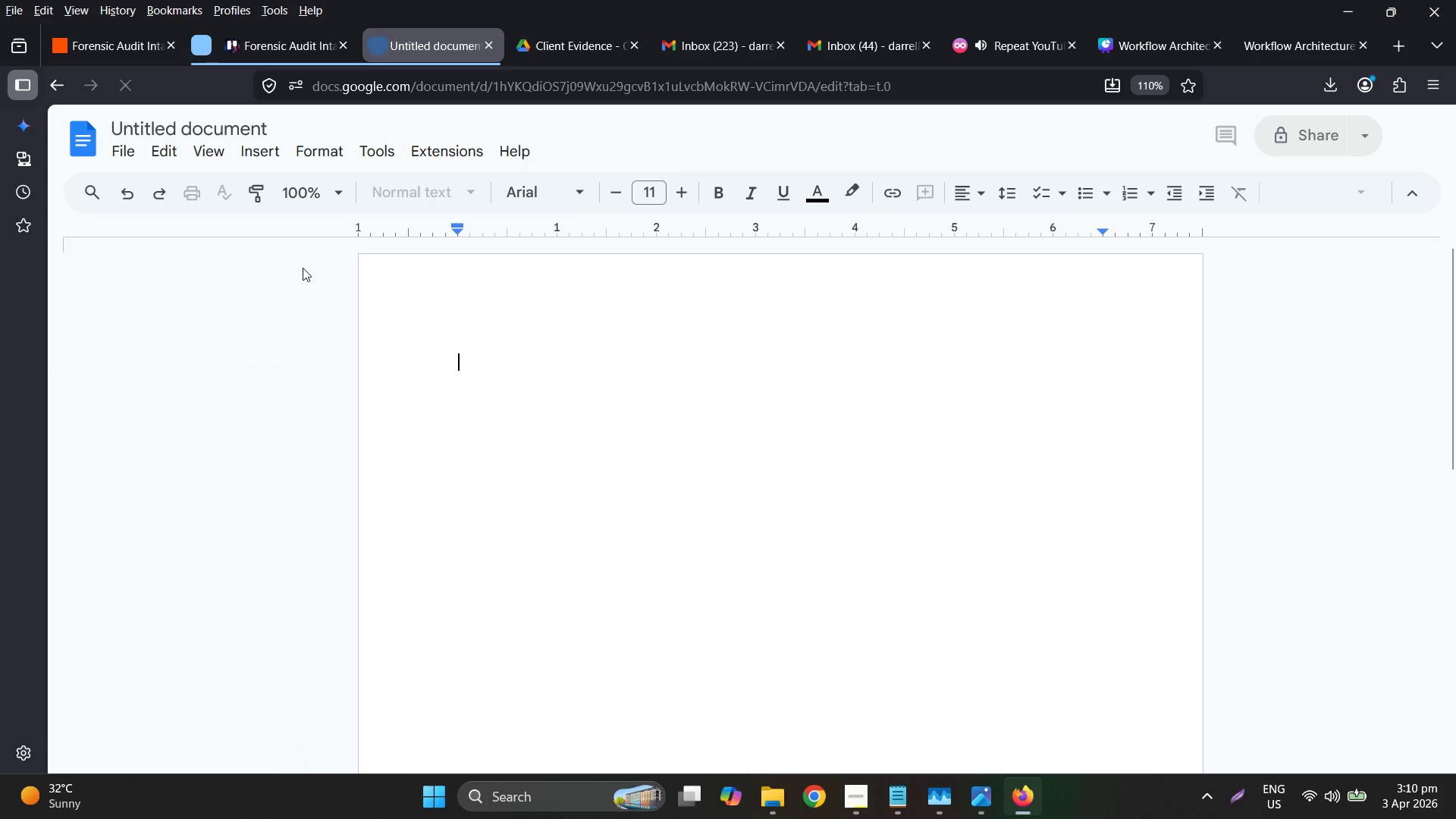 
mouse_move([361, 288])
 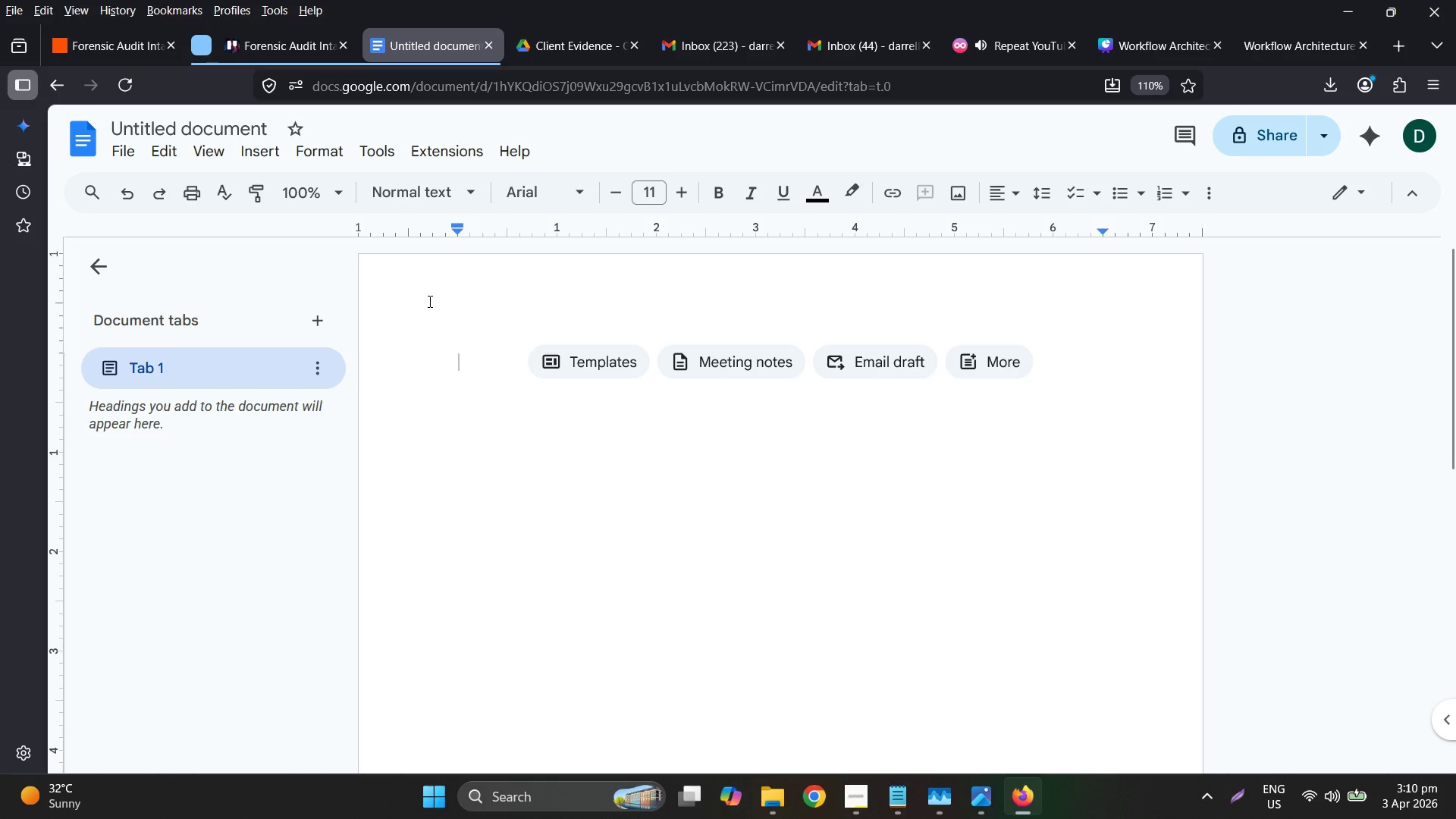 
wait(9.35)
 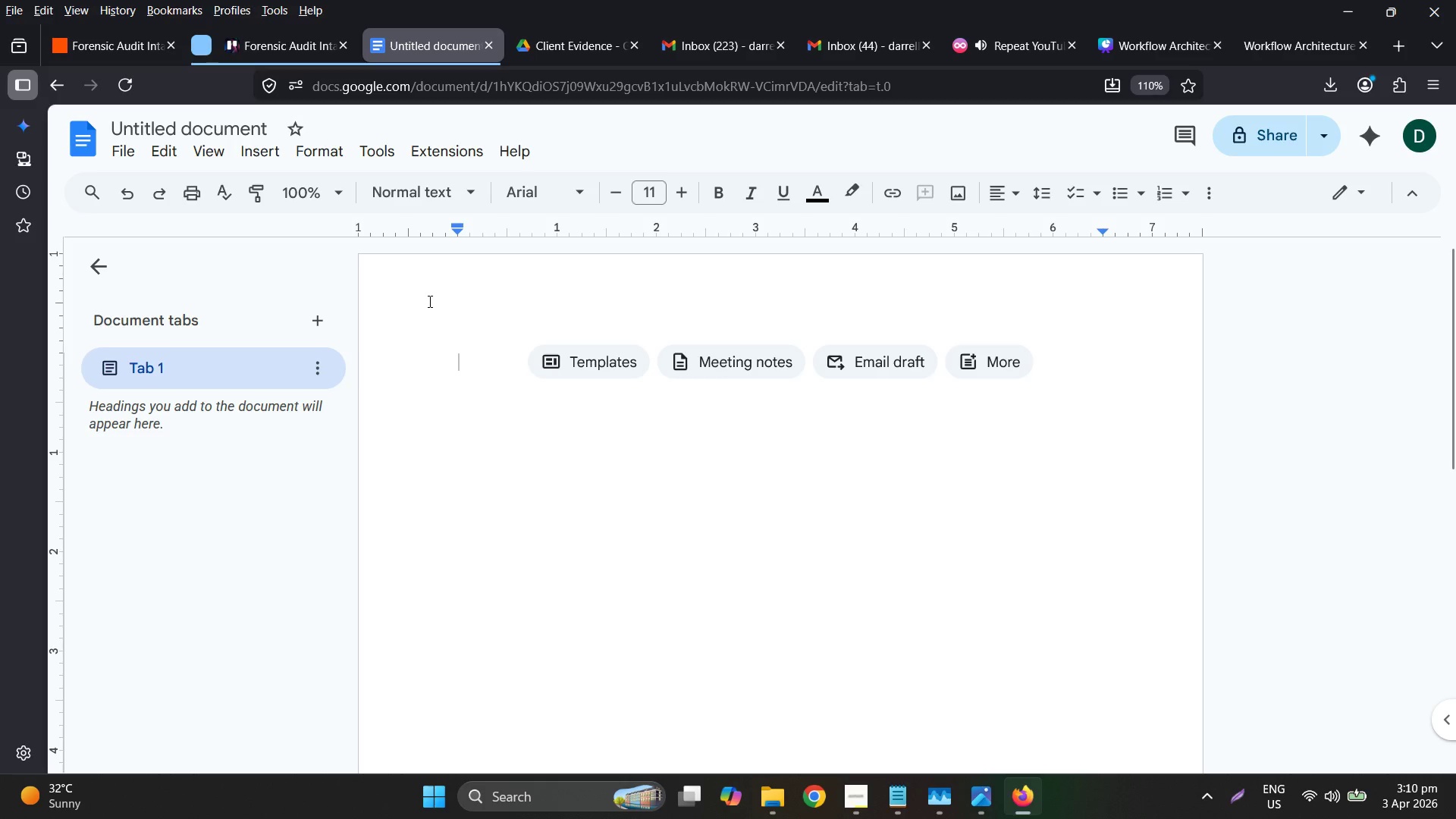 
key(Control+ControlLeft)
 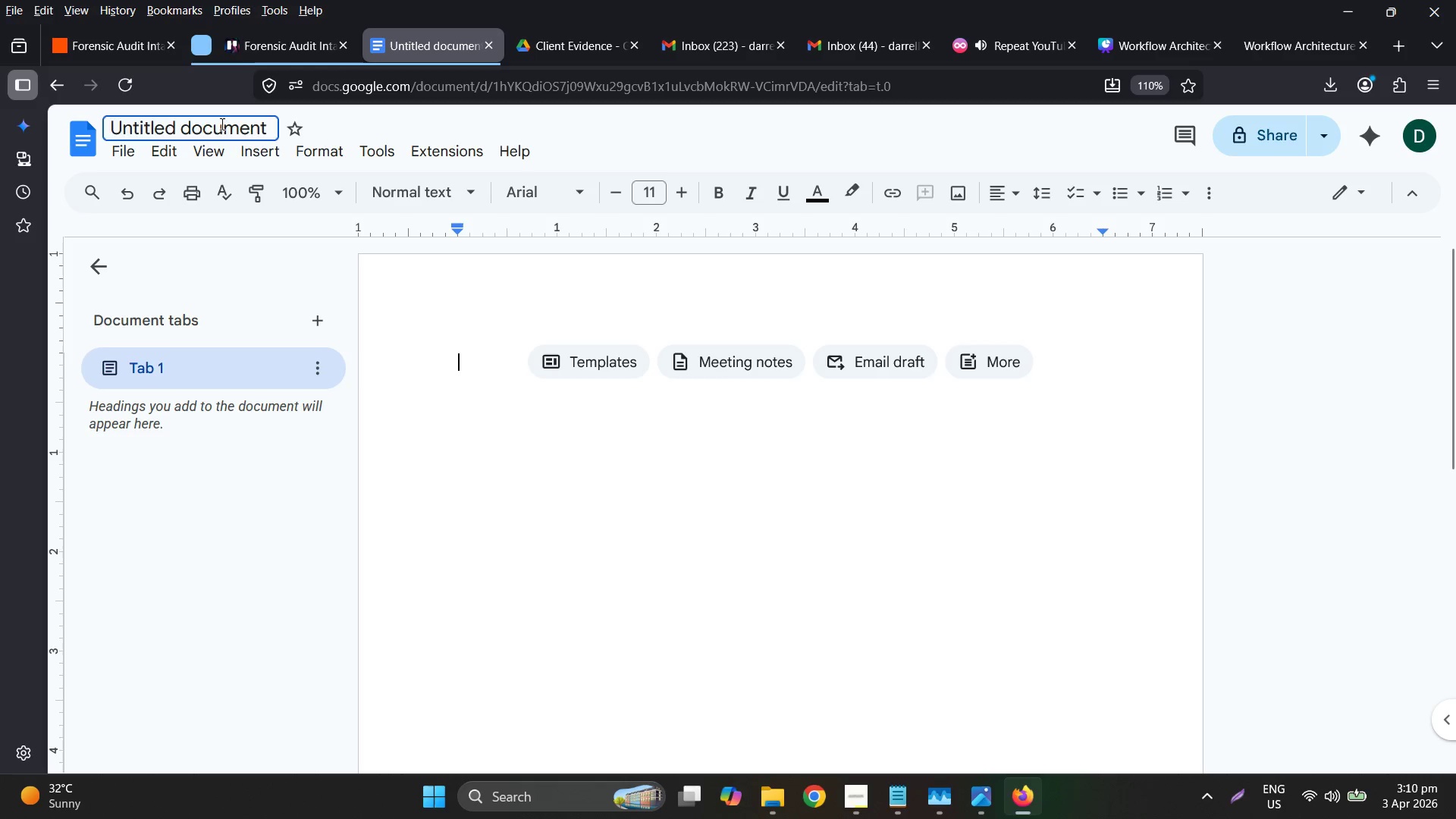 
key(Control+A)
 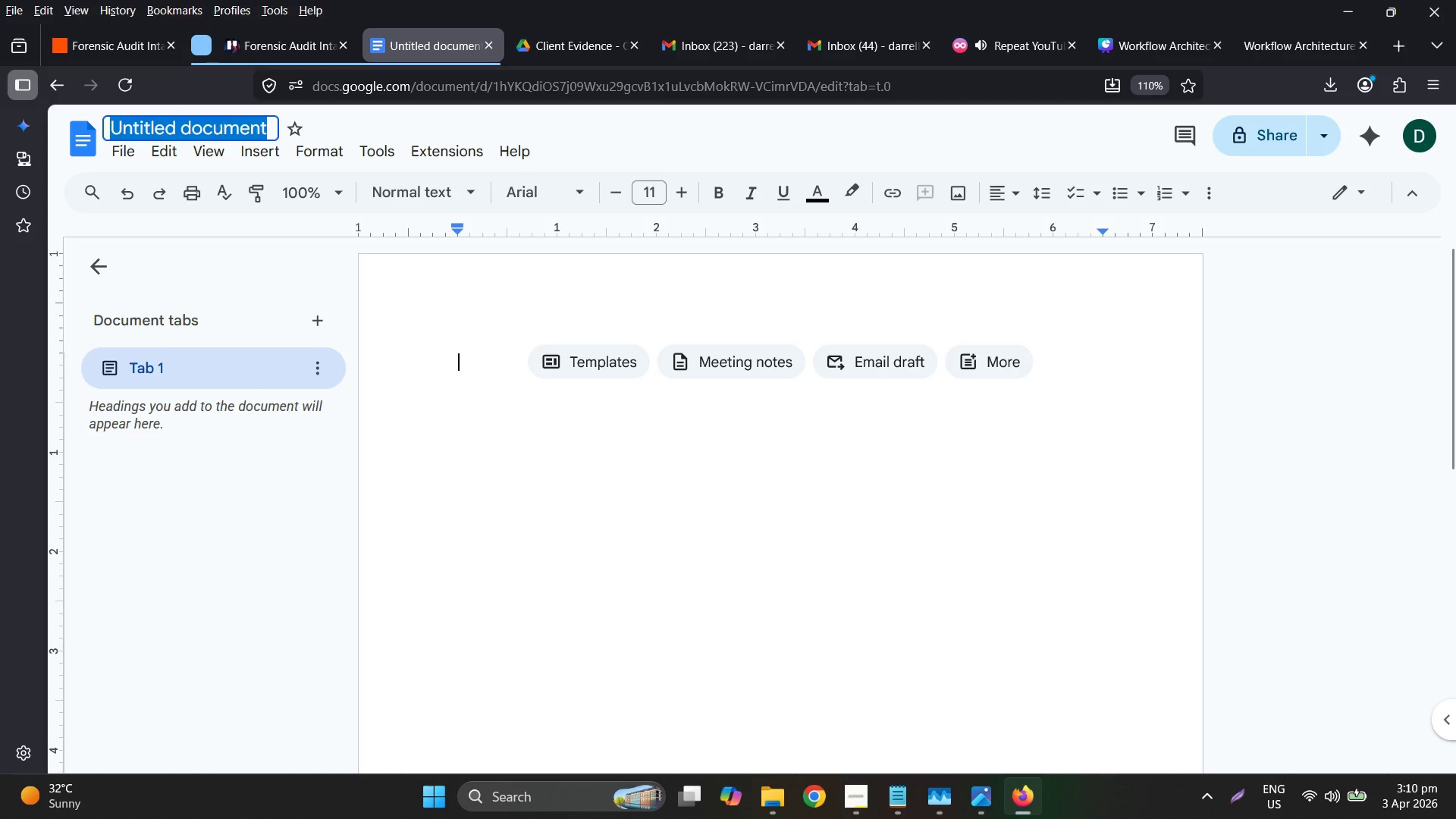 
key(A)
 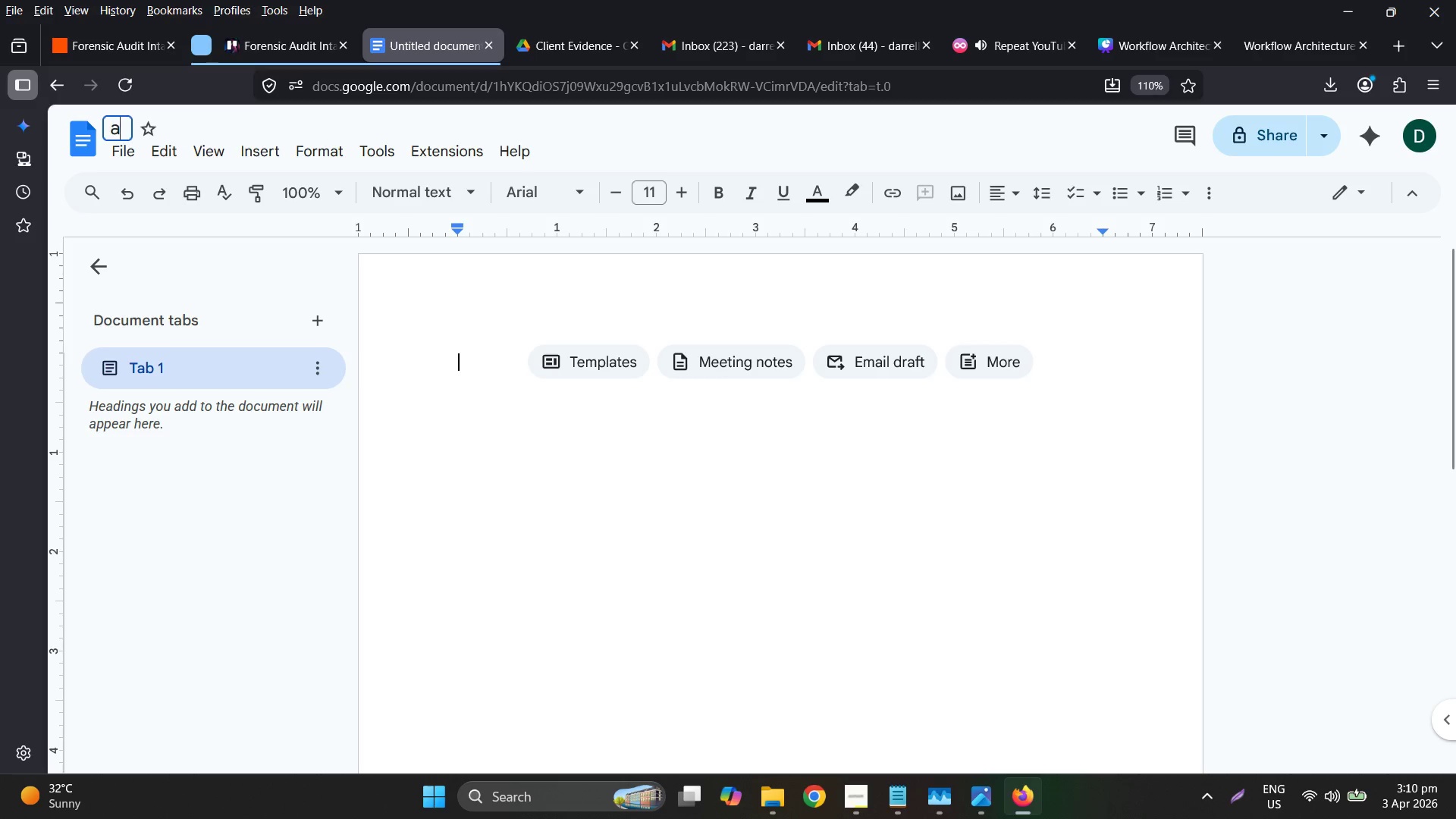 
key(Shift+Backspace)
 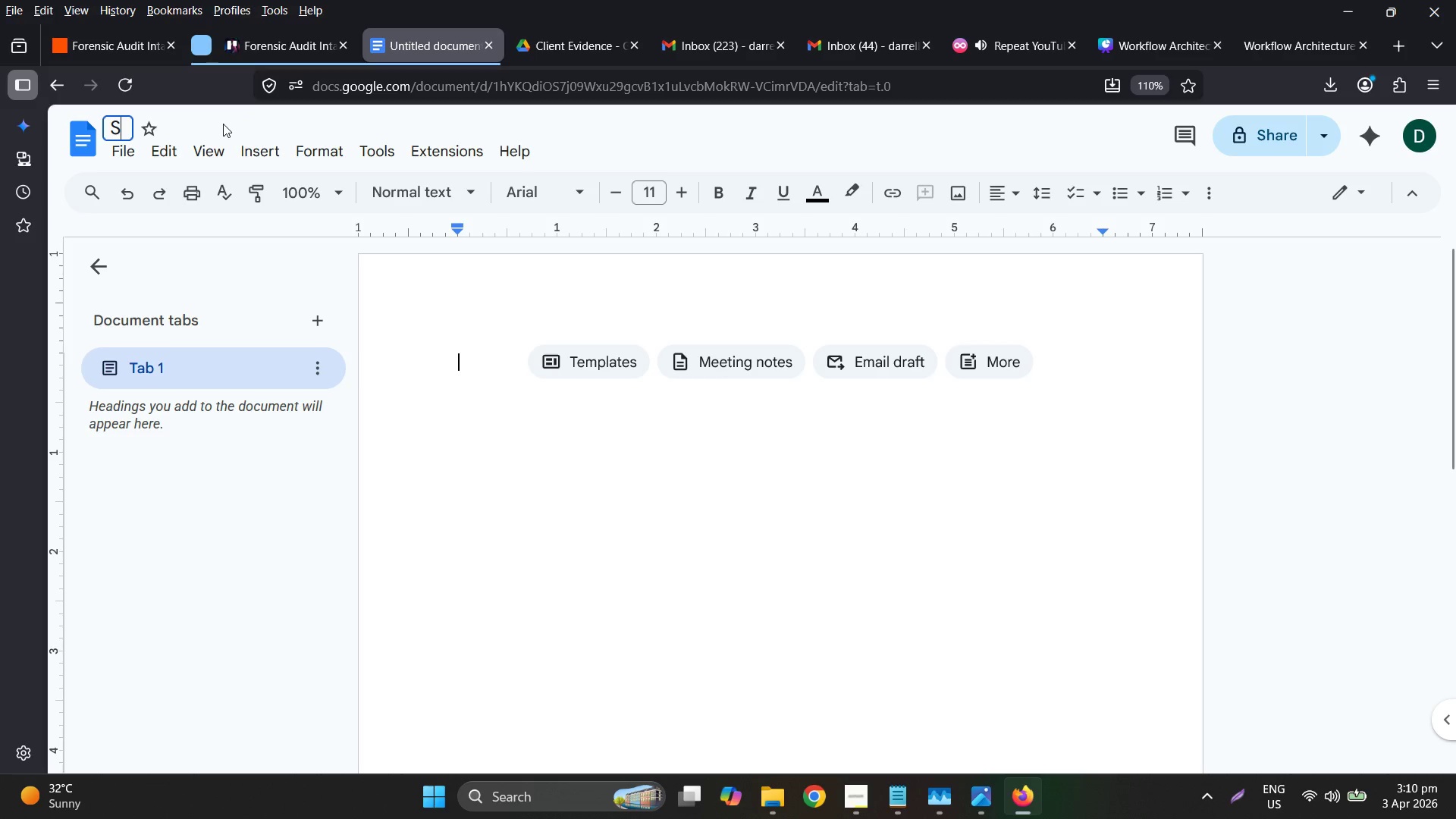 
key(Shift+S)
 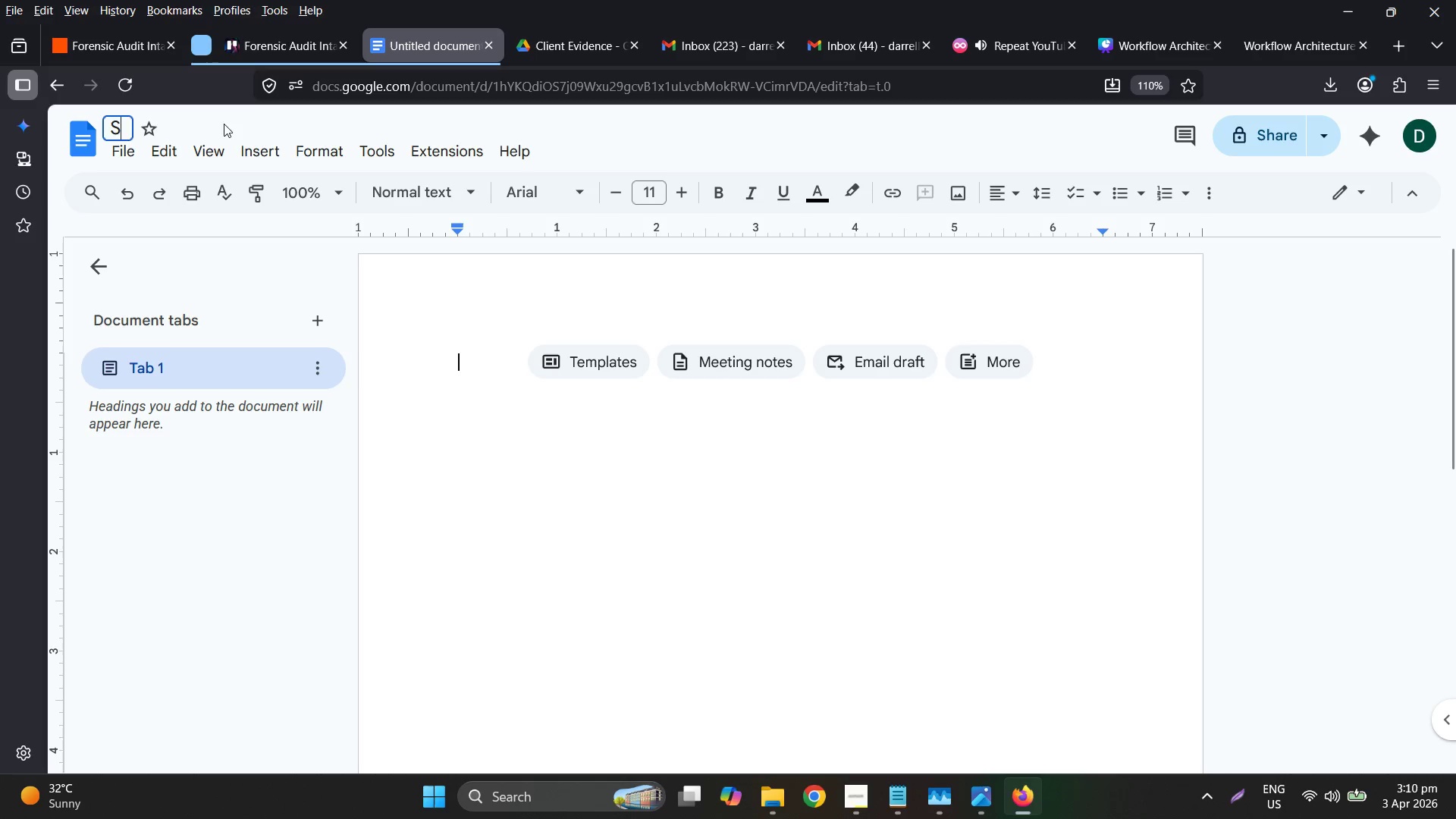 
type(can)
key(Tab)
 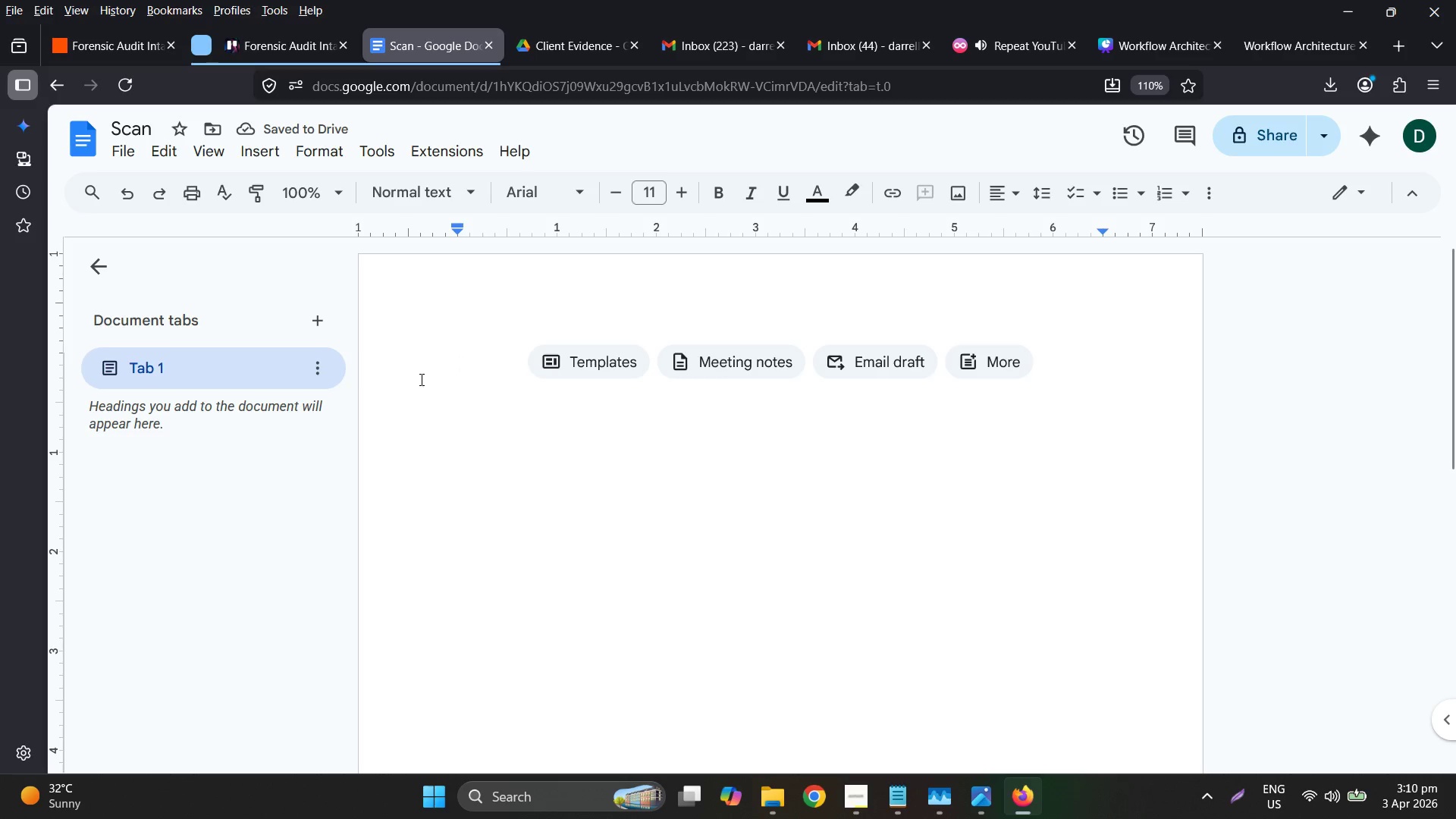 
type(Ste)
key(Backspace)
type(ate of New Yor )
key(Backspace)
type(k Department of Taxation)
 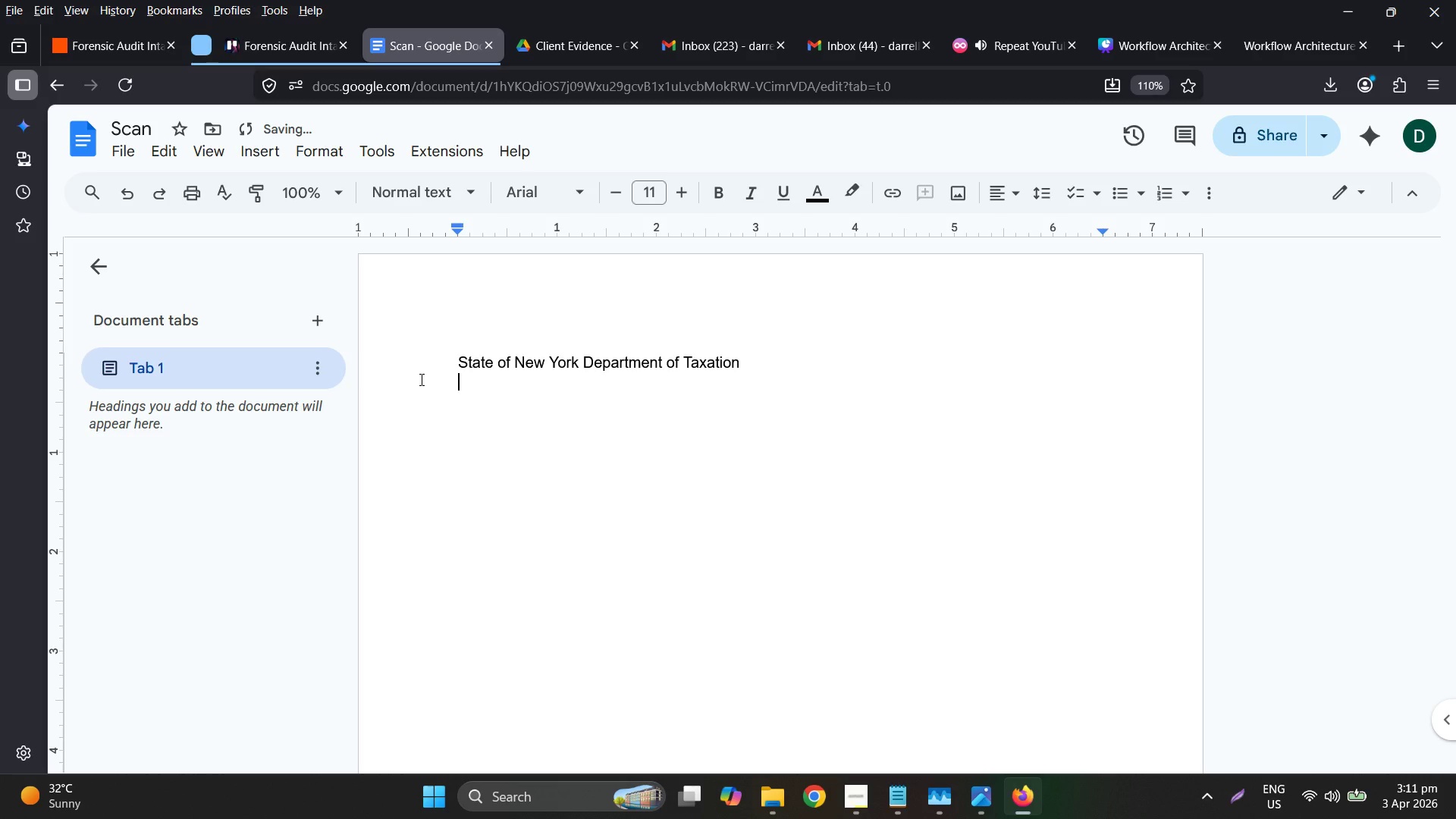 
key(Enter)
 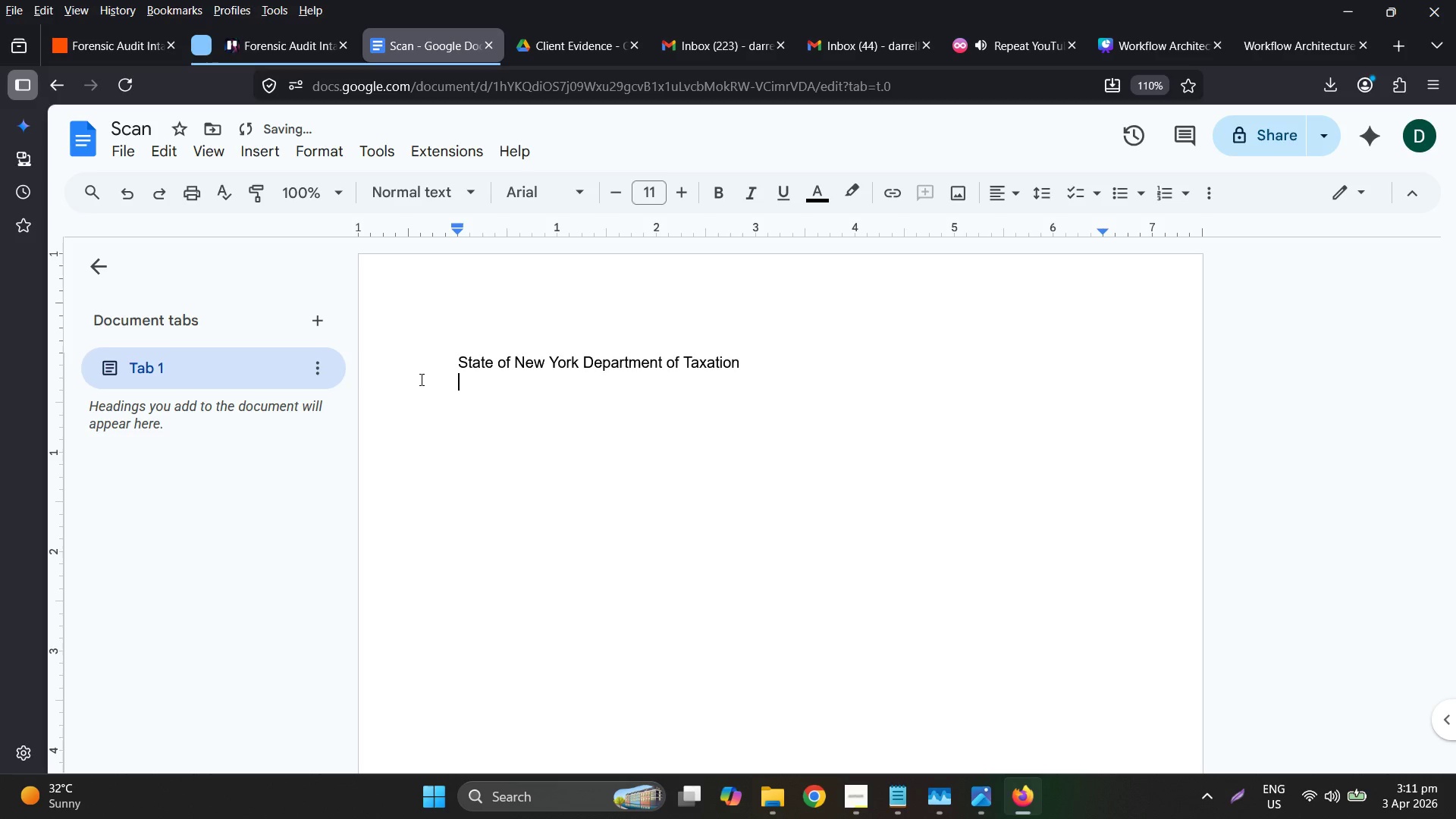 
type(2018 Ic)
key(Backspace)
type(ncome Tax Retu)
key(Backspace)
key(Backspace)
type(cords)
 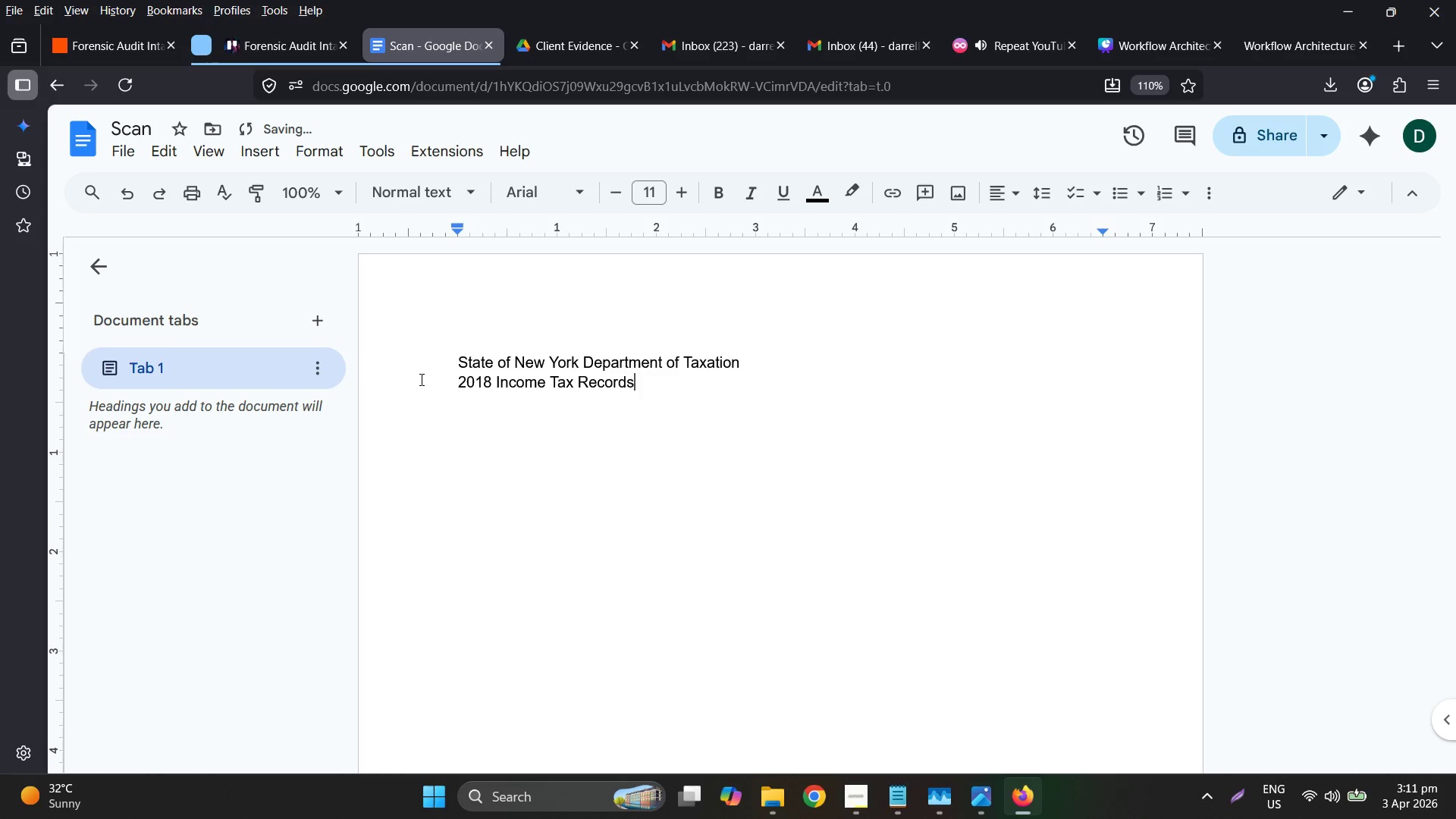 
key(Enter)
 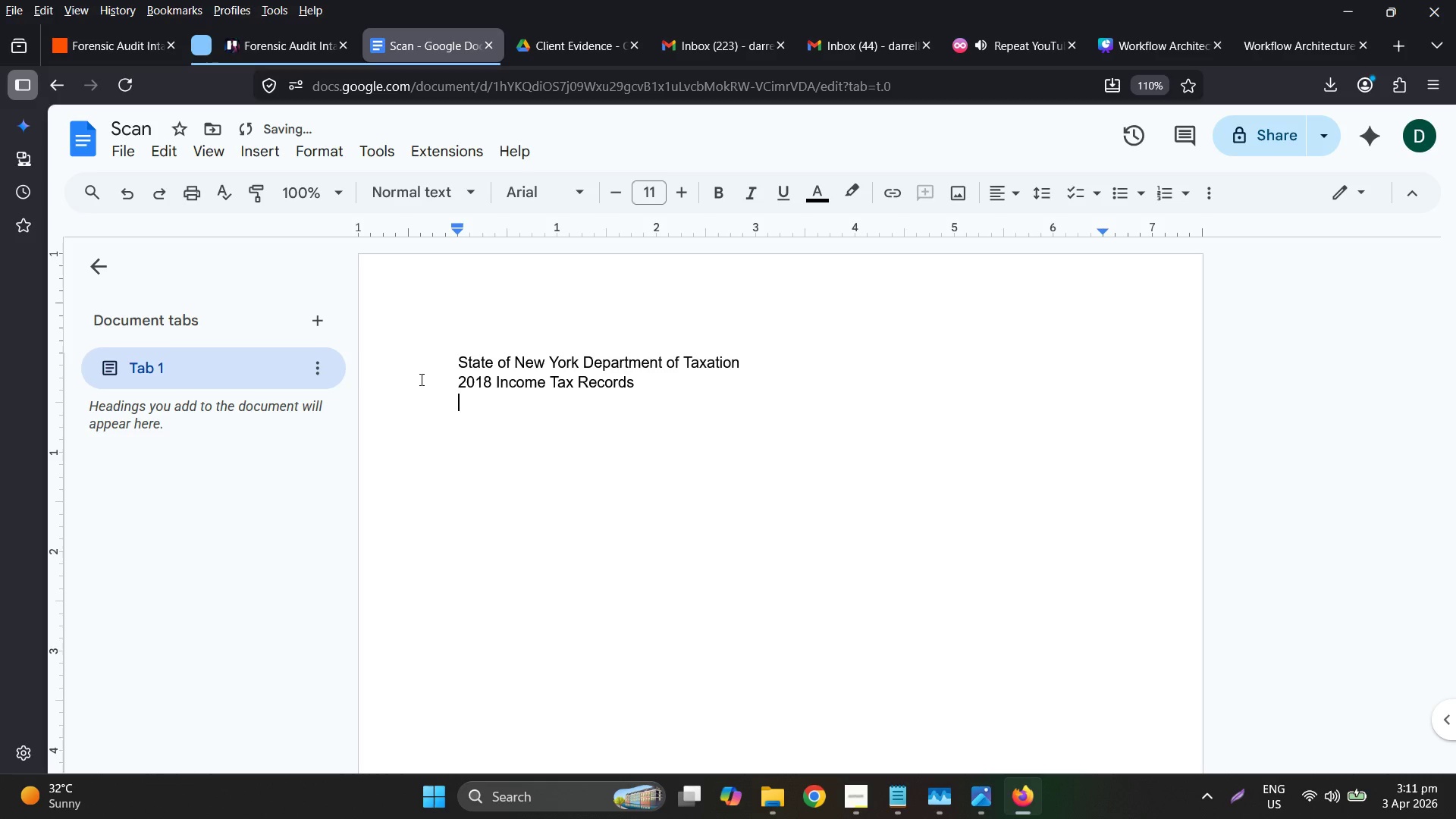 
type(Certified coy f)
key(Backspace)
key(Backspace)
key(Backspace)
type(pu fo)
key(Backspace)
key(Backspace)
key(Backspace)
key(Backspace)
type(y for the audit of Sterling & Associates.)
 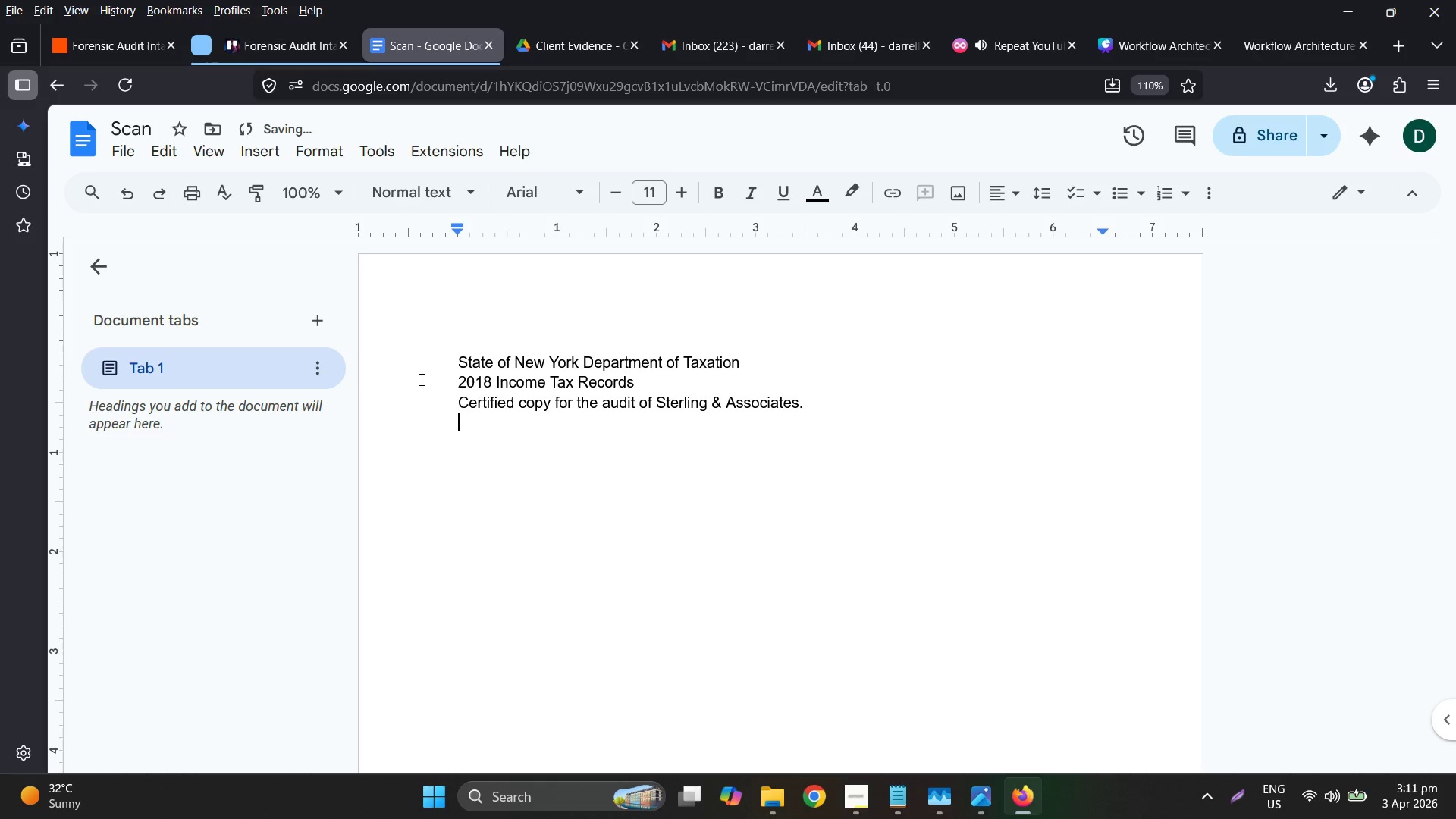 
 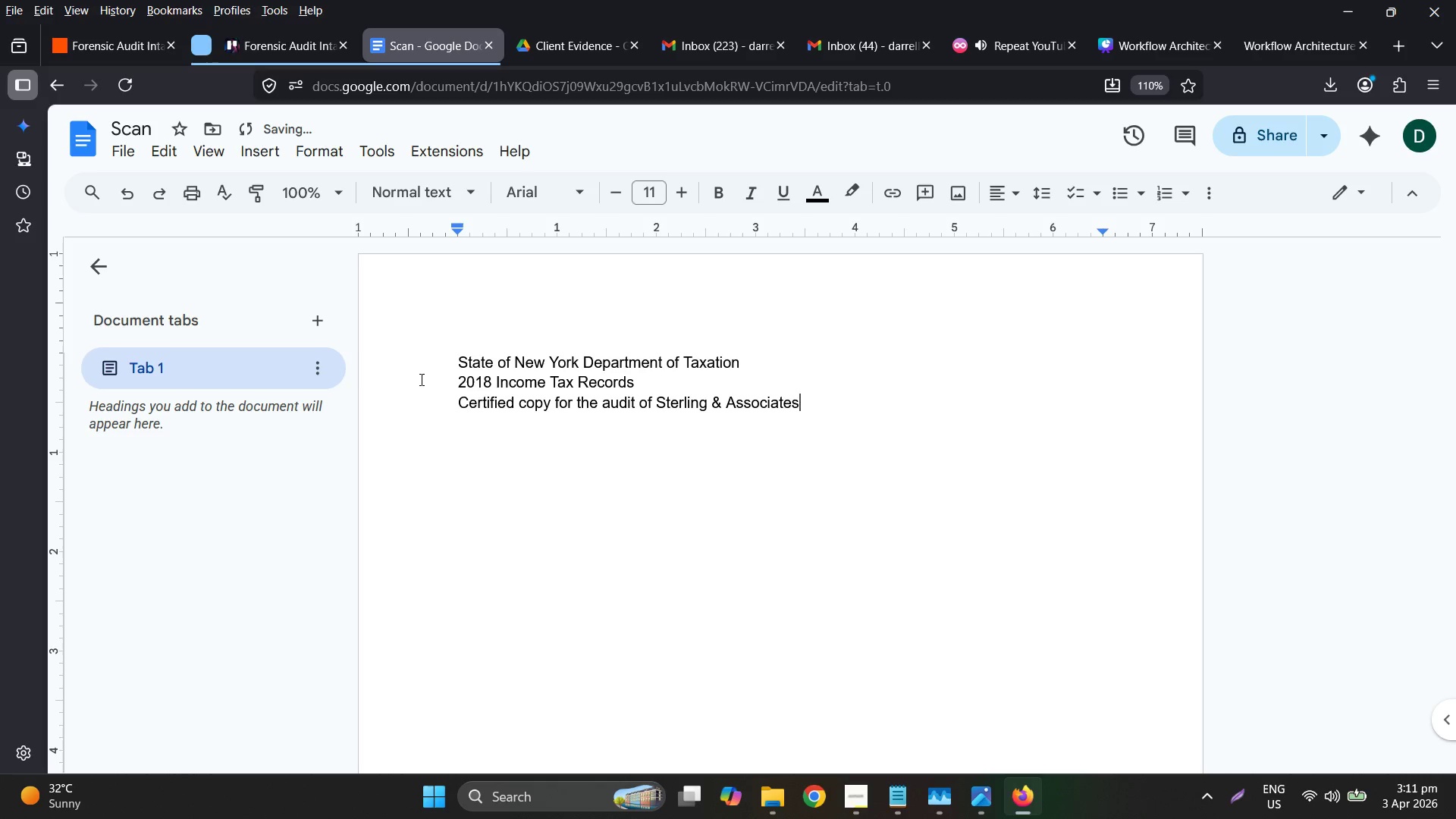 
key(Enter)
 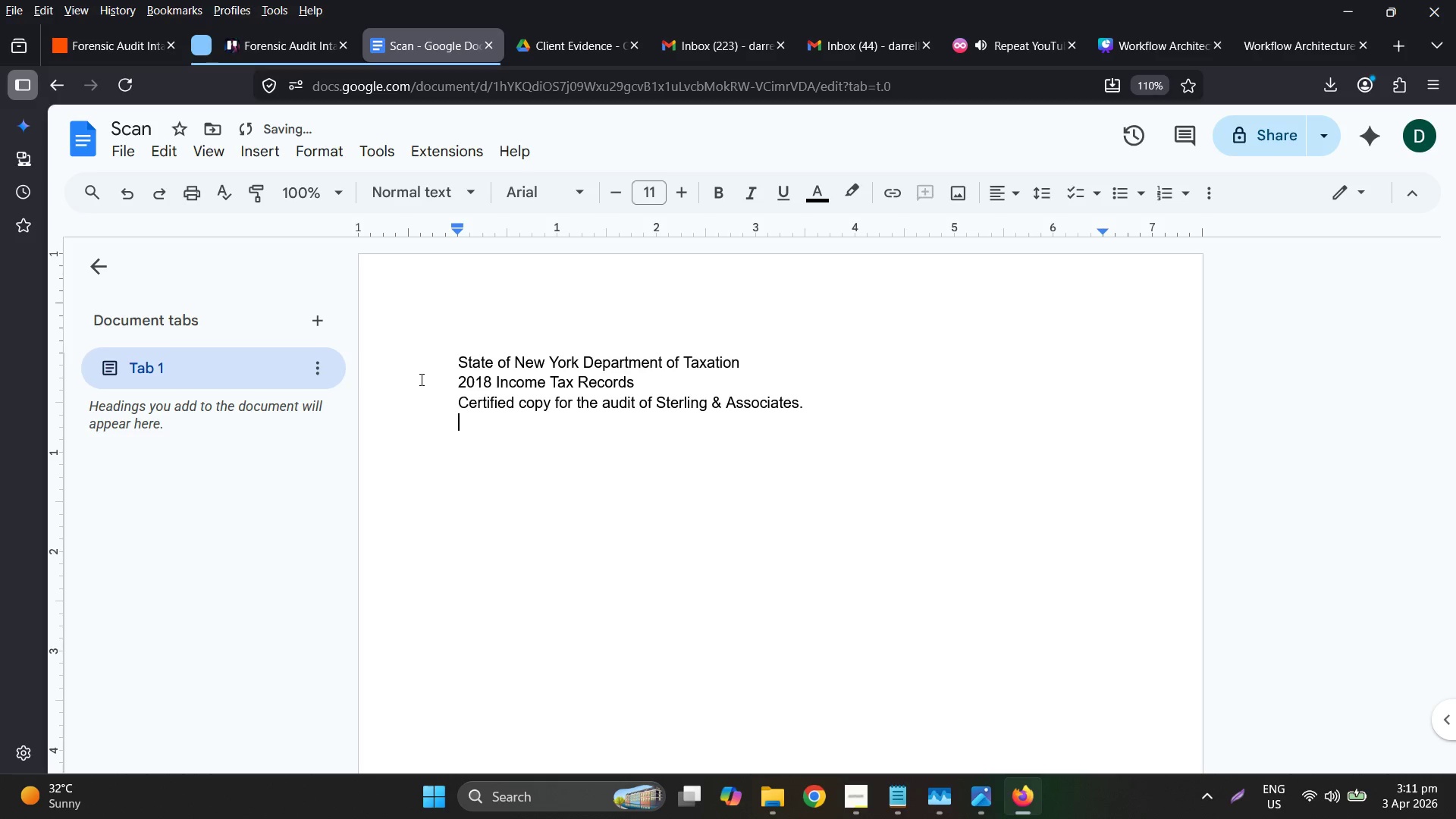 
type(Issued to represe)
key(Backspace)
type(antitve)
key(Backspace)
key(Backspace)
key(Backspace)
type(ve Mary Ag)
key(Backspace)
key(Backspace)
type(Grace Piatoos)
key(Backspace)
key(Backspace)
key(Backspace)
type(tos)
 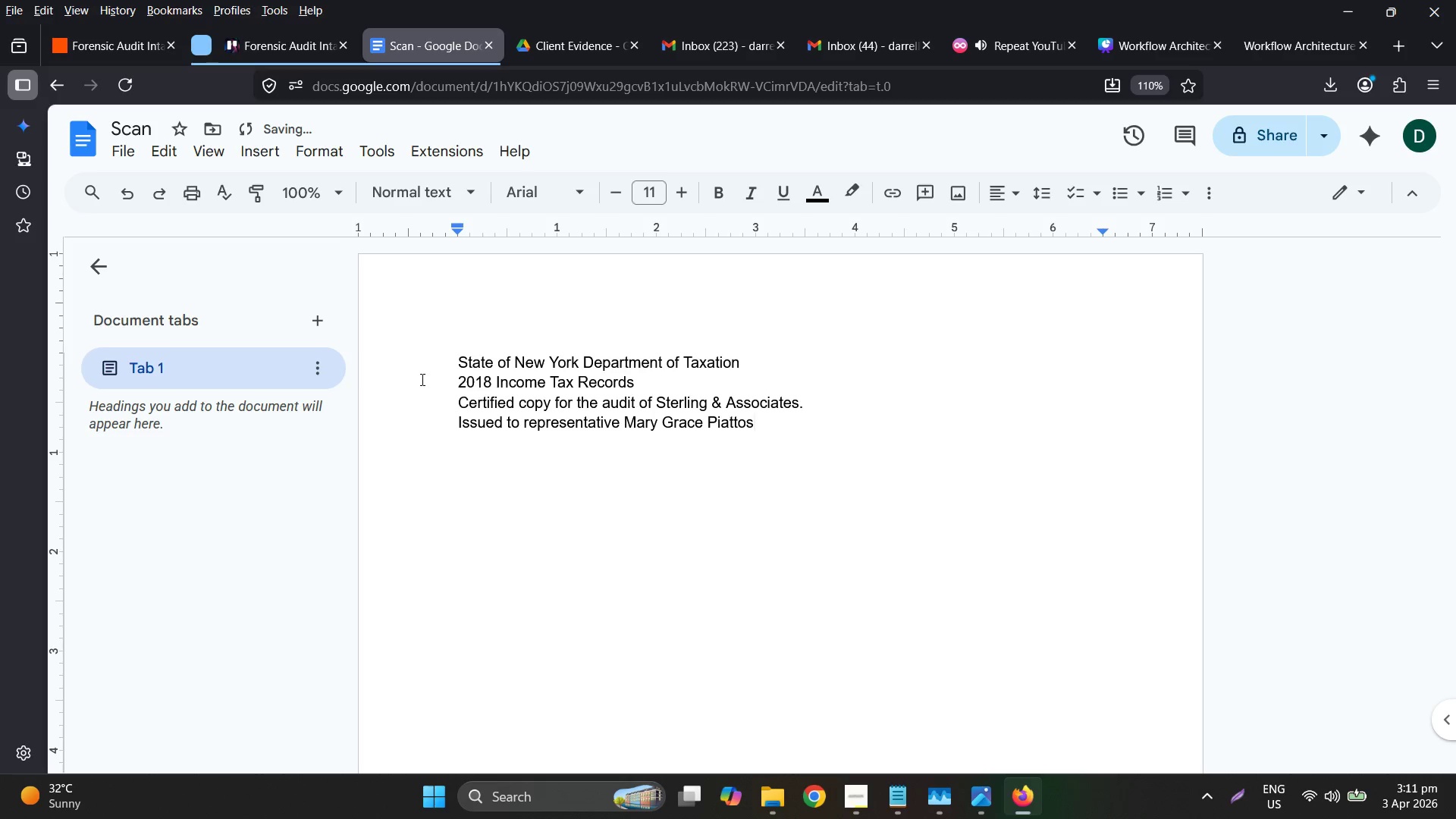 
left_click([64, 78])
 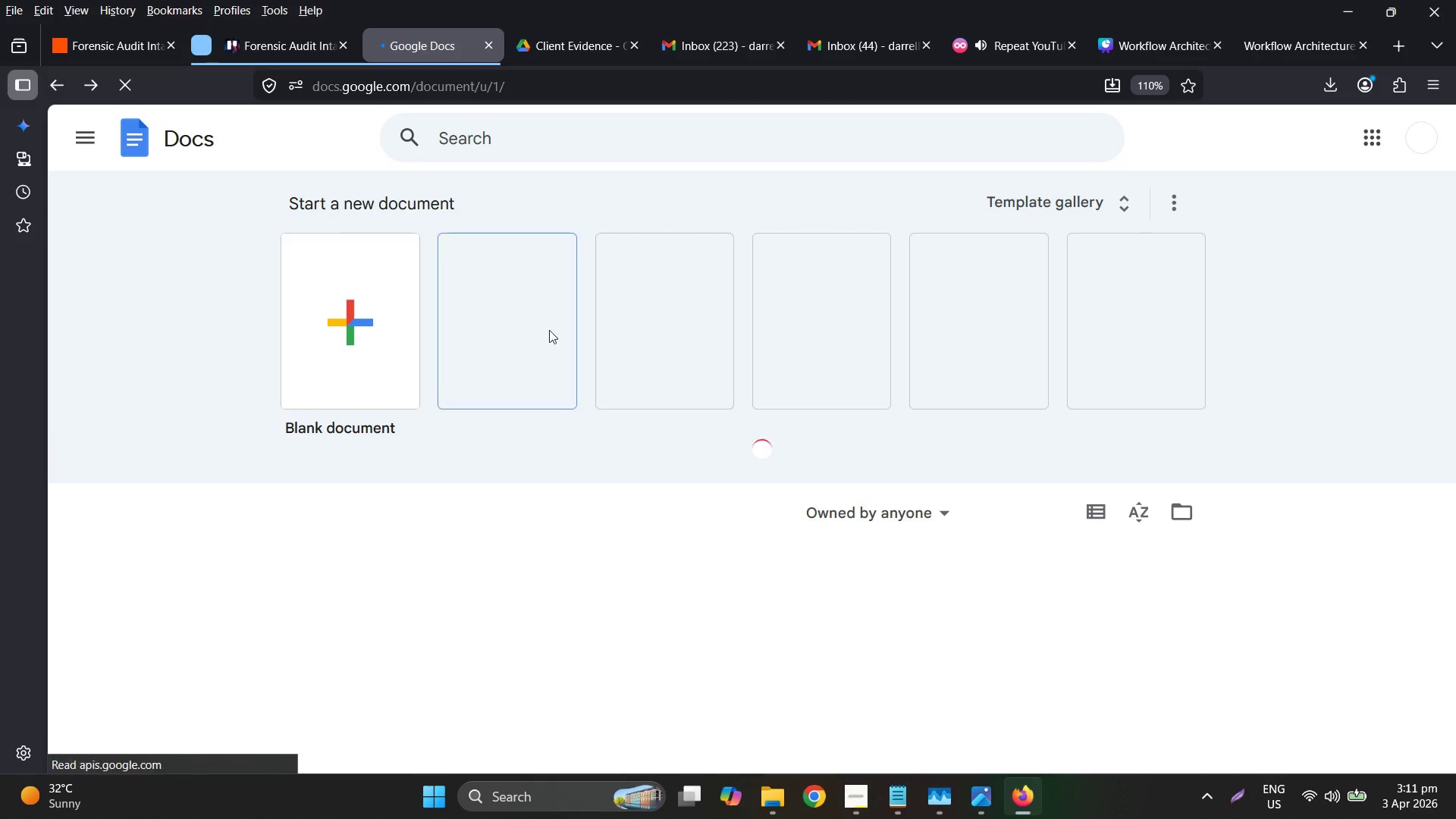 
left_click([378, 322])
 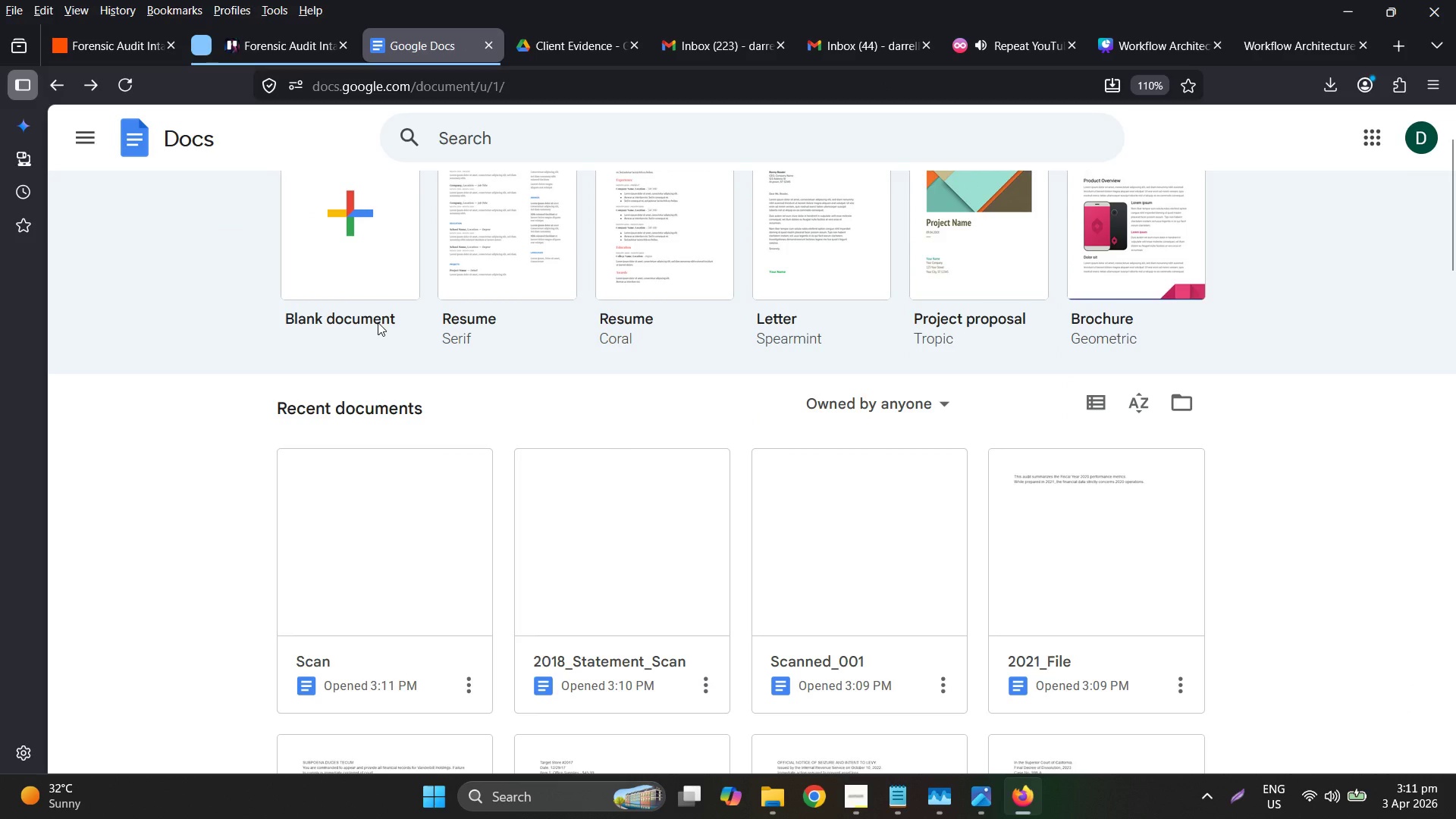 
left_click([381, 255])
 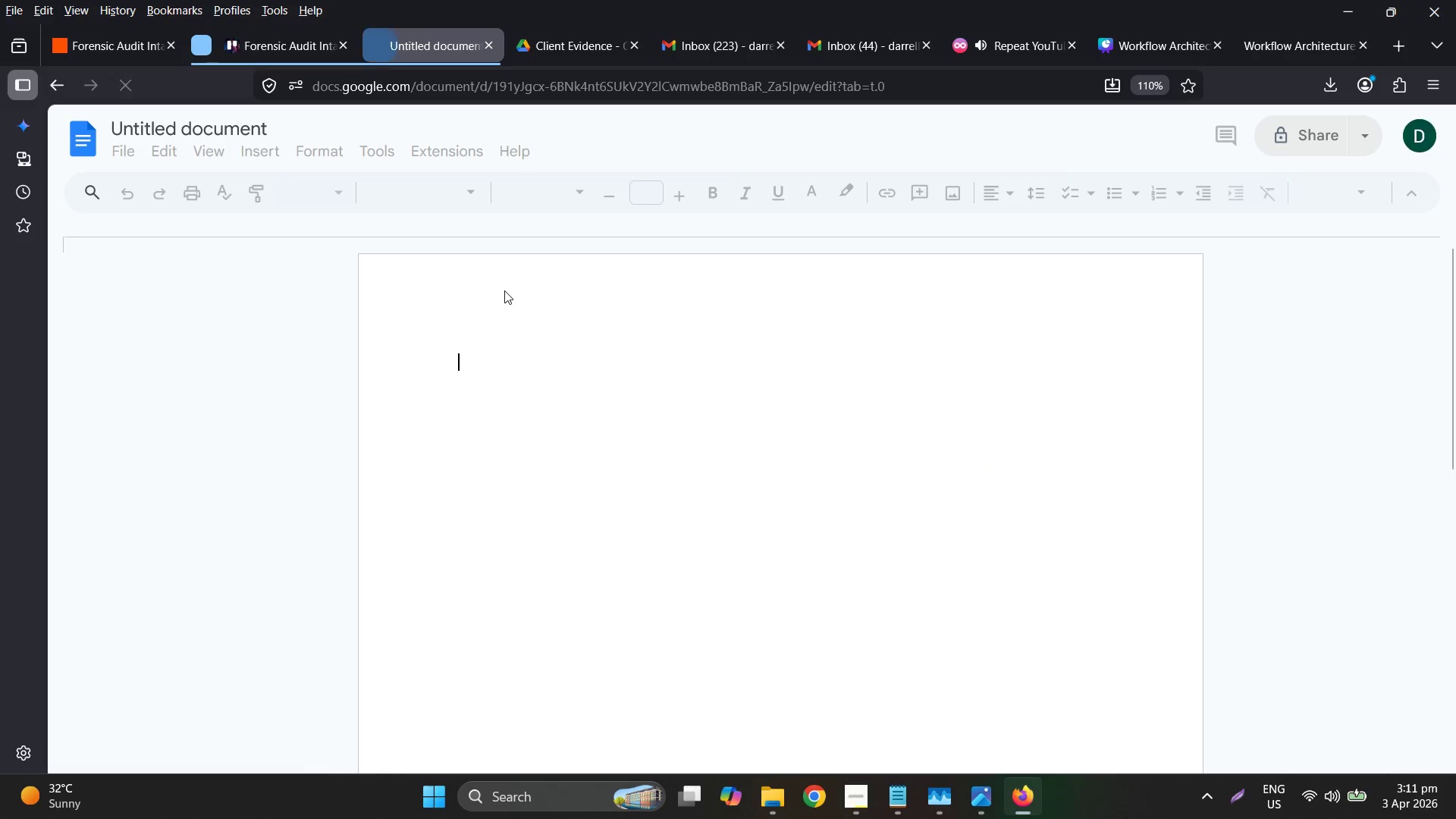 
mouse_move([507, 313])
 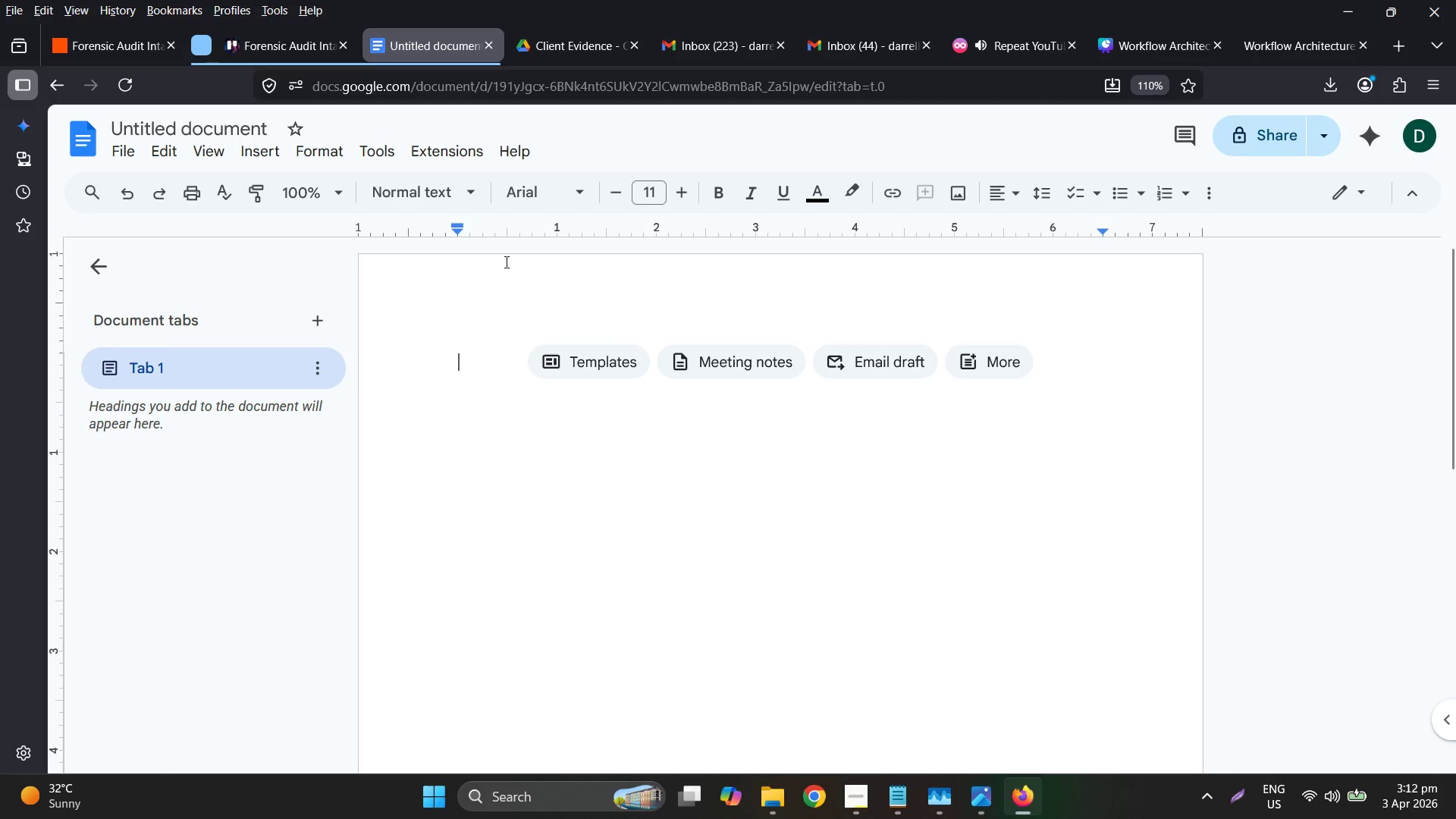 
left_click_drag(start_coordinate=[207, 125], to_coordinate=[203, 126])
 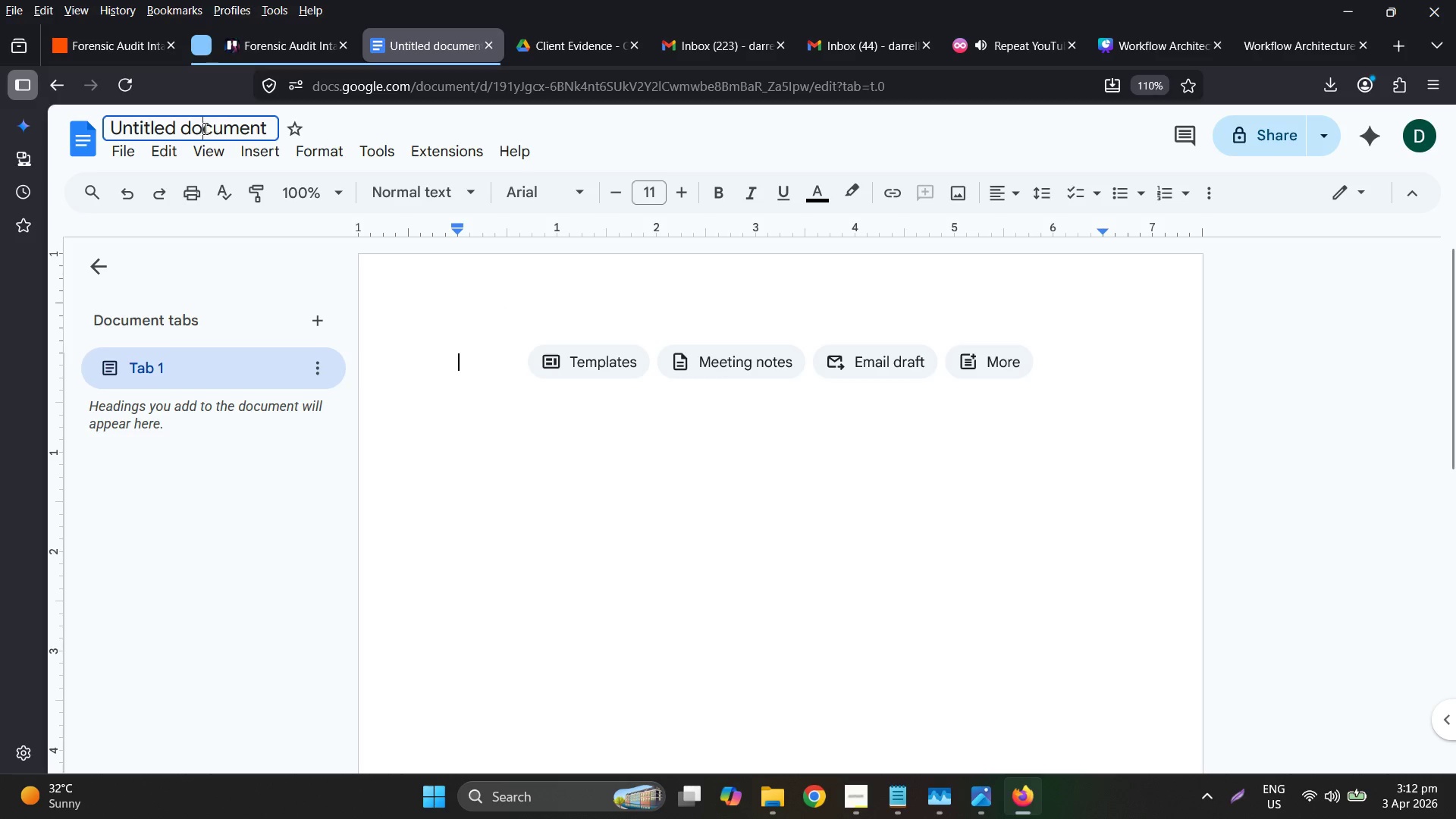 
key(Control+ControlLeft)
 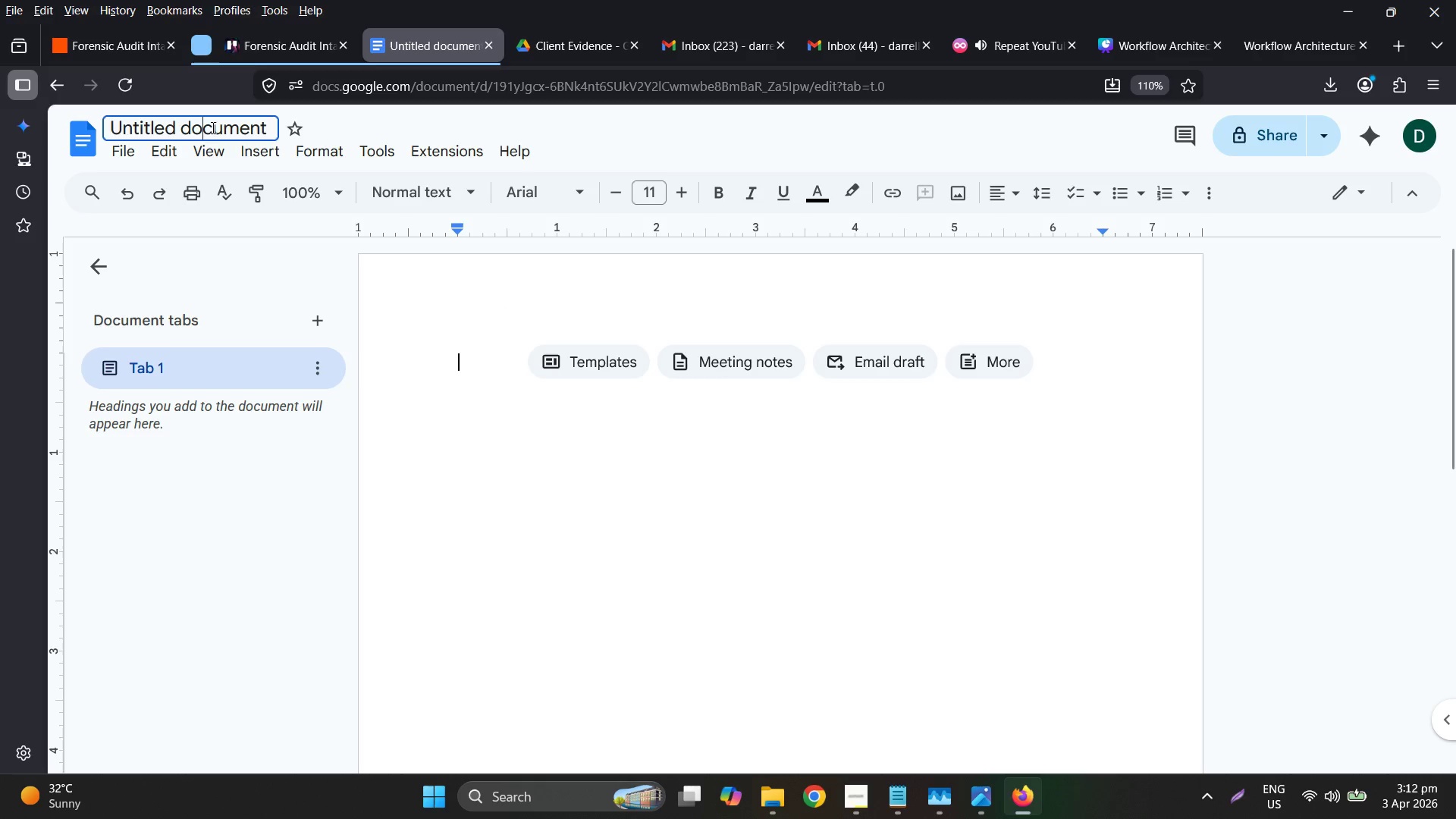 
key(Control+A)
 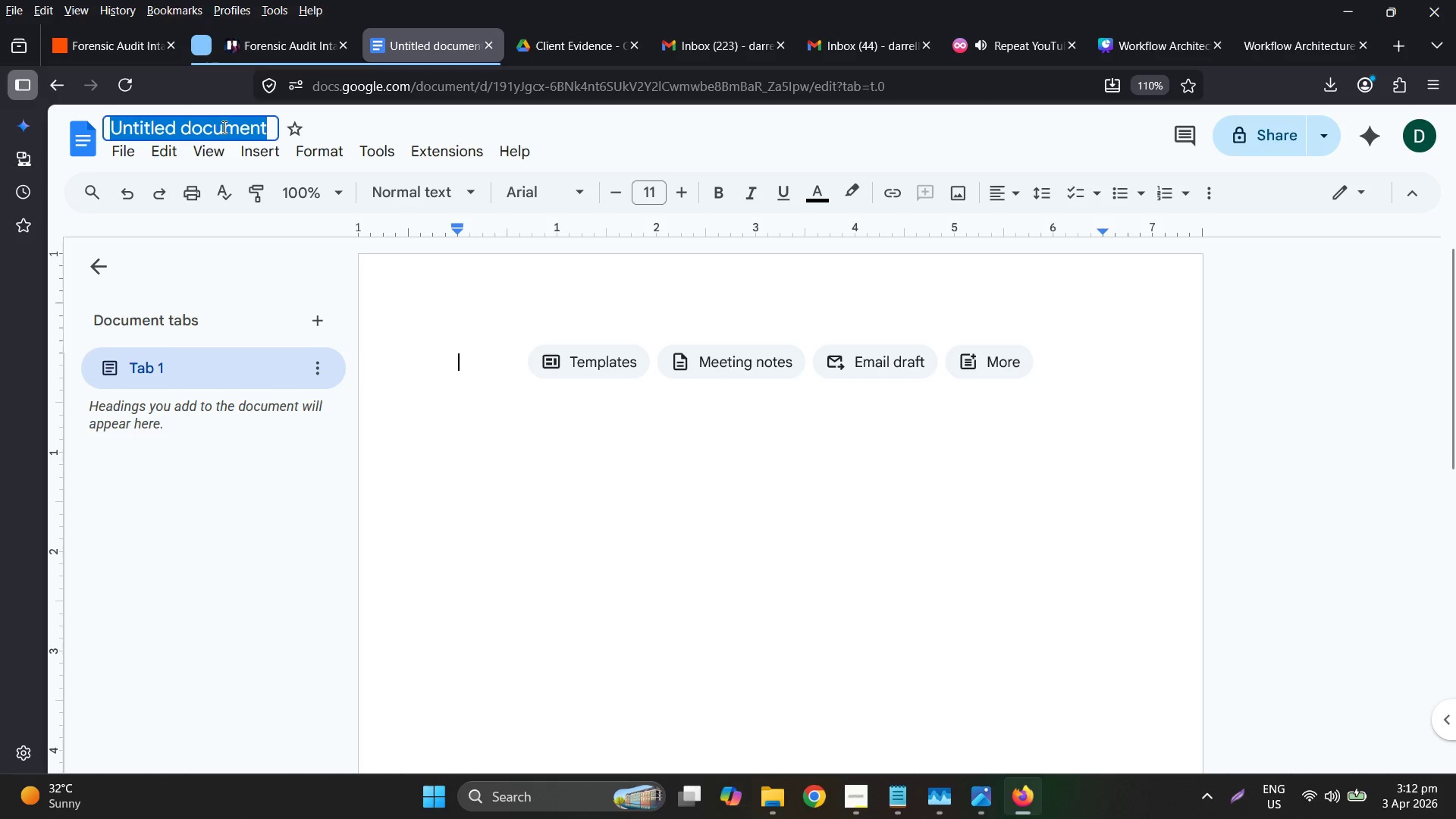 
type(Iamge )
key(Backspace)
type(_1.jpg)
 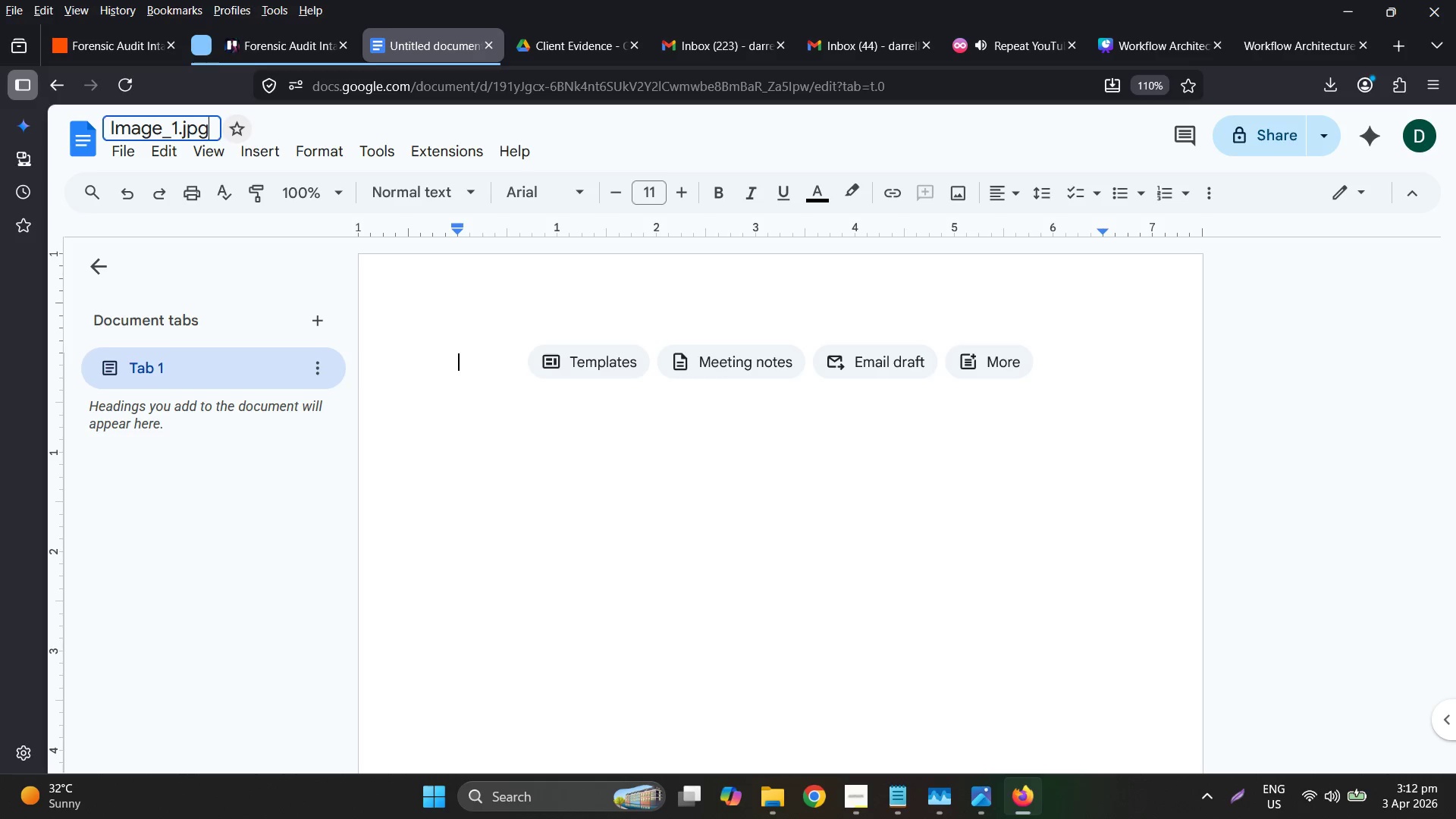 
key(Enter)
 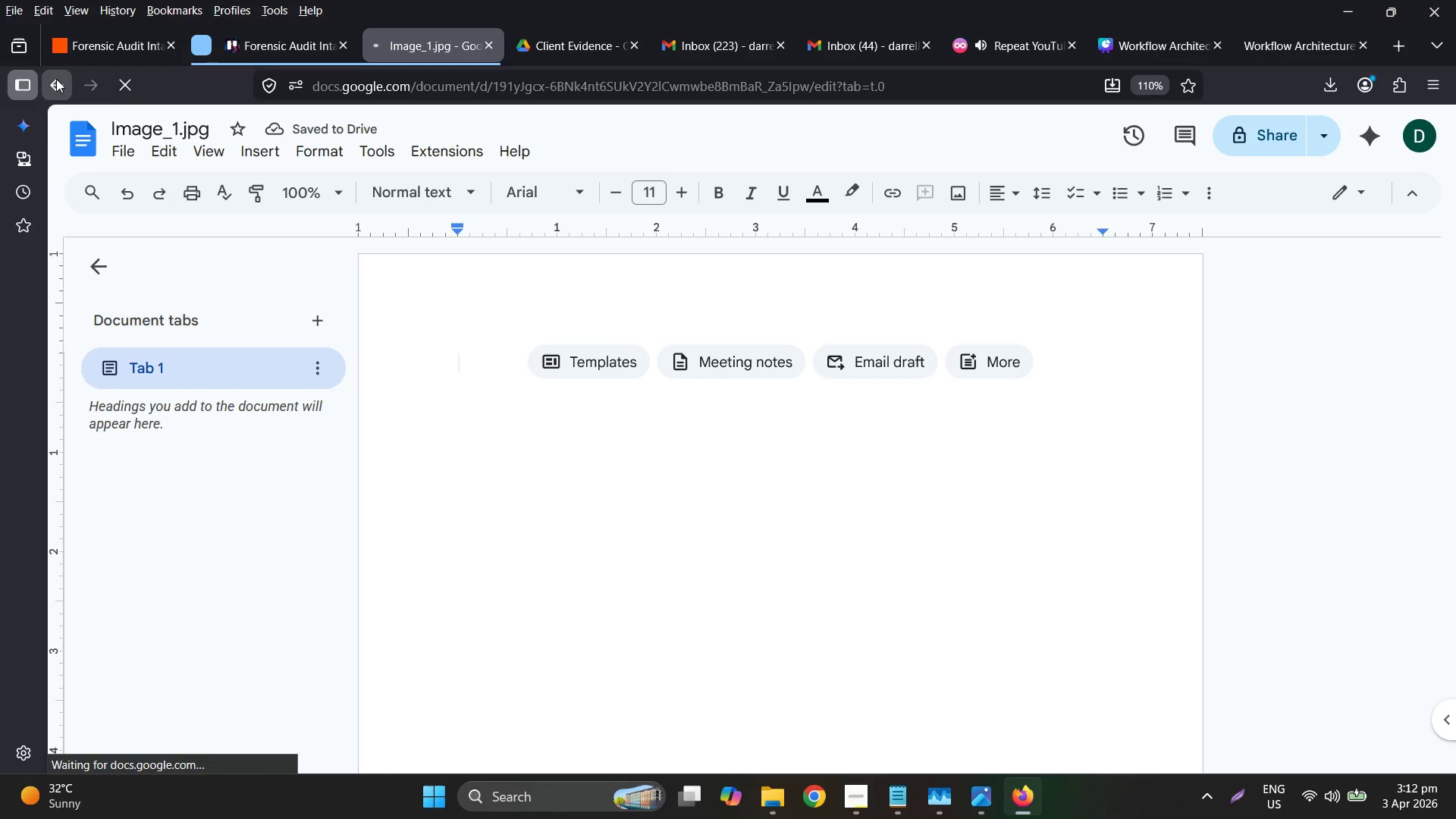 
mouse_move([83, 91])
 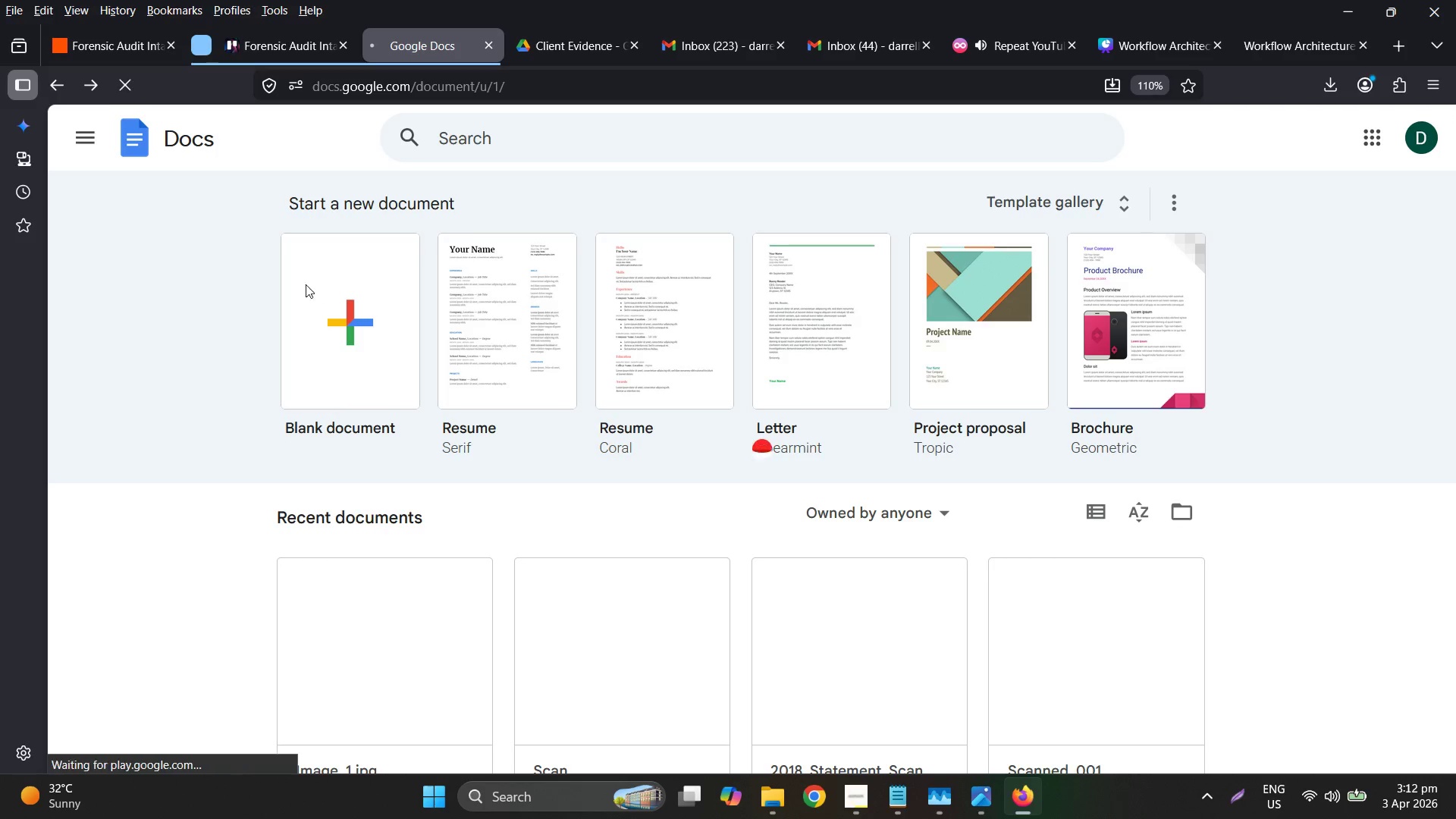 
left_click([206, 129])
 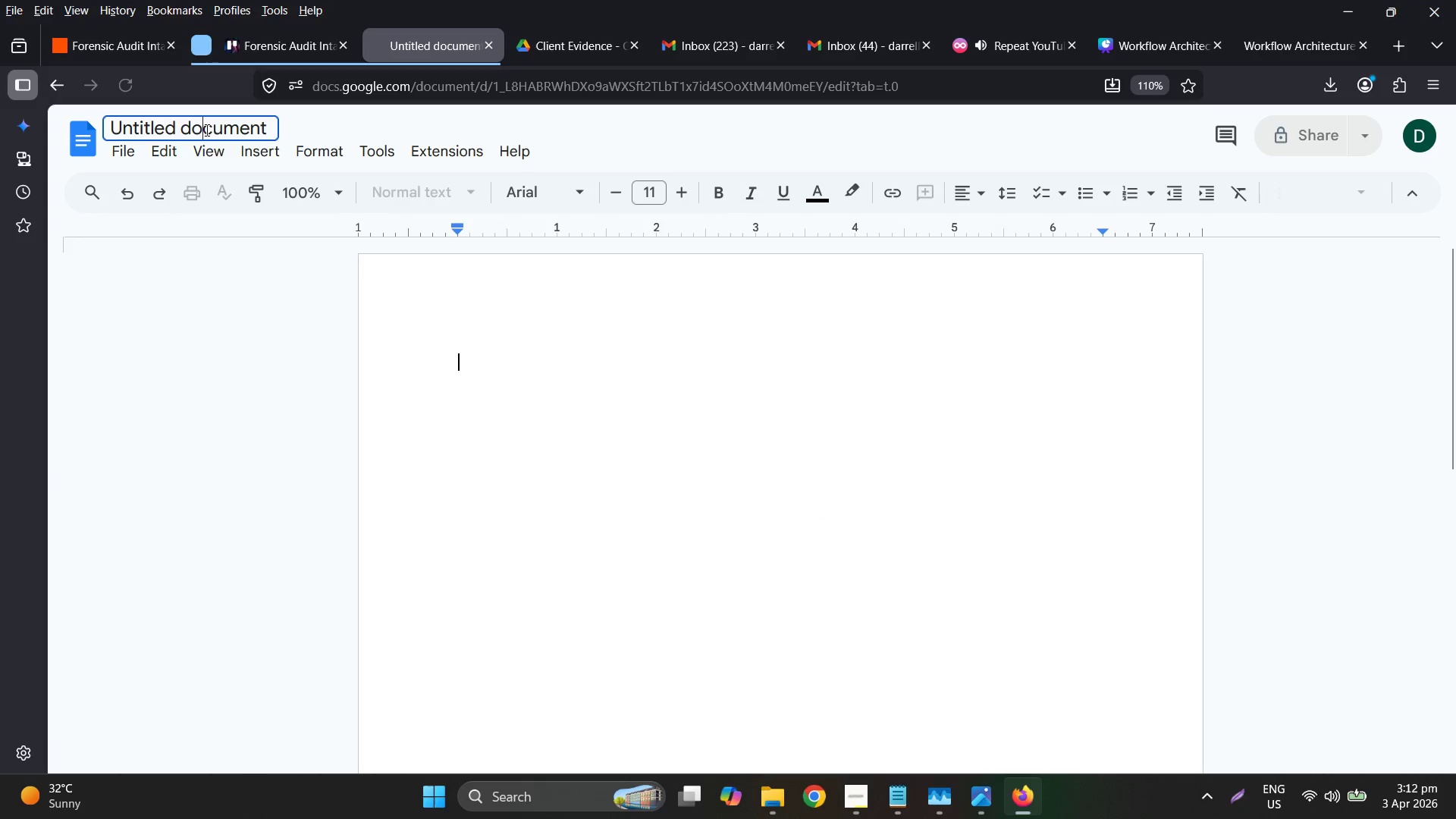 
key(Control+ControlLeft)
 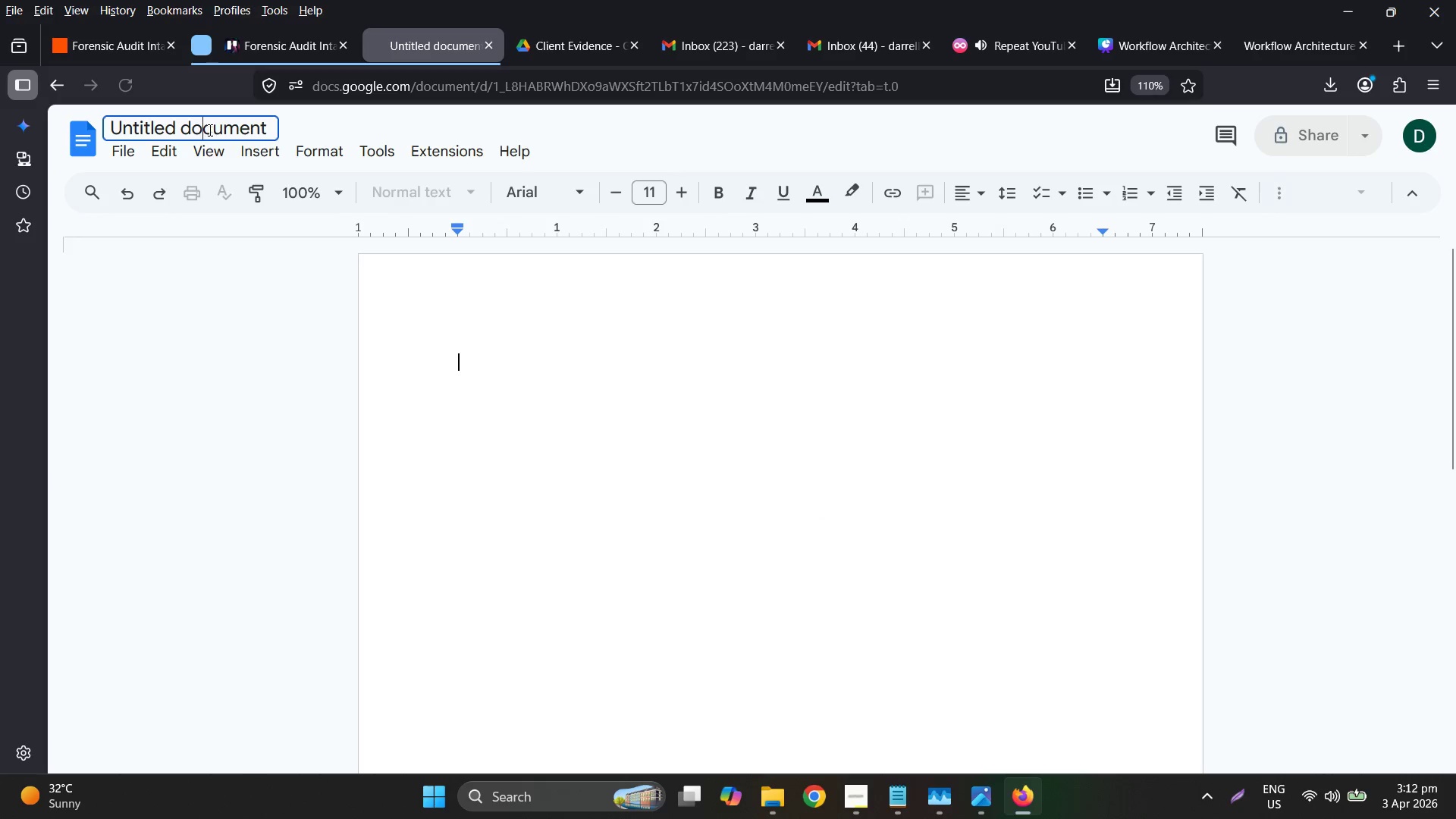 
key(Control+A)
 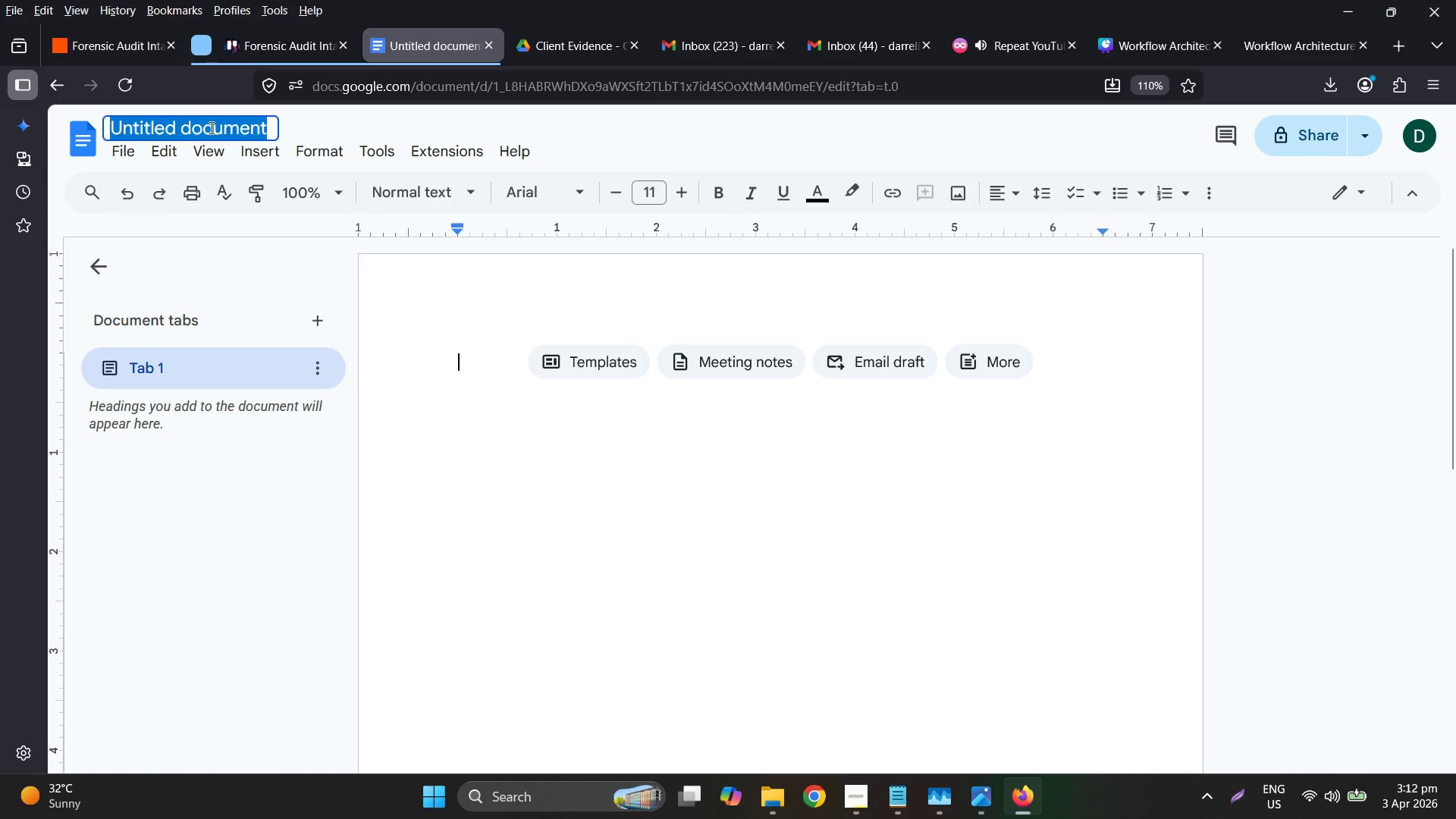 
type(Urgent N)
key(Backspace)
key(Backspace)
type(_Notice)
 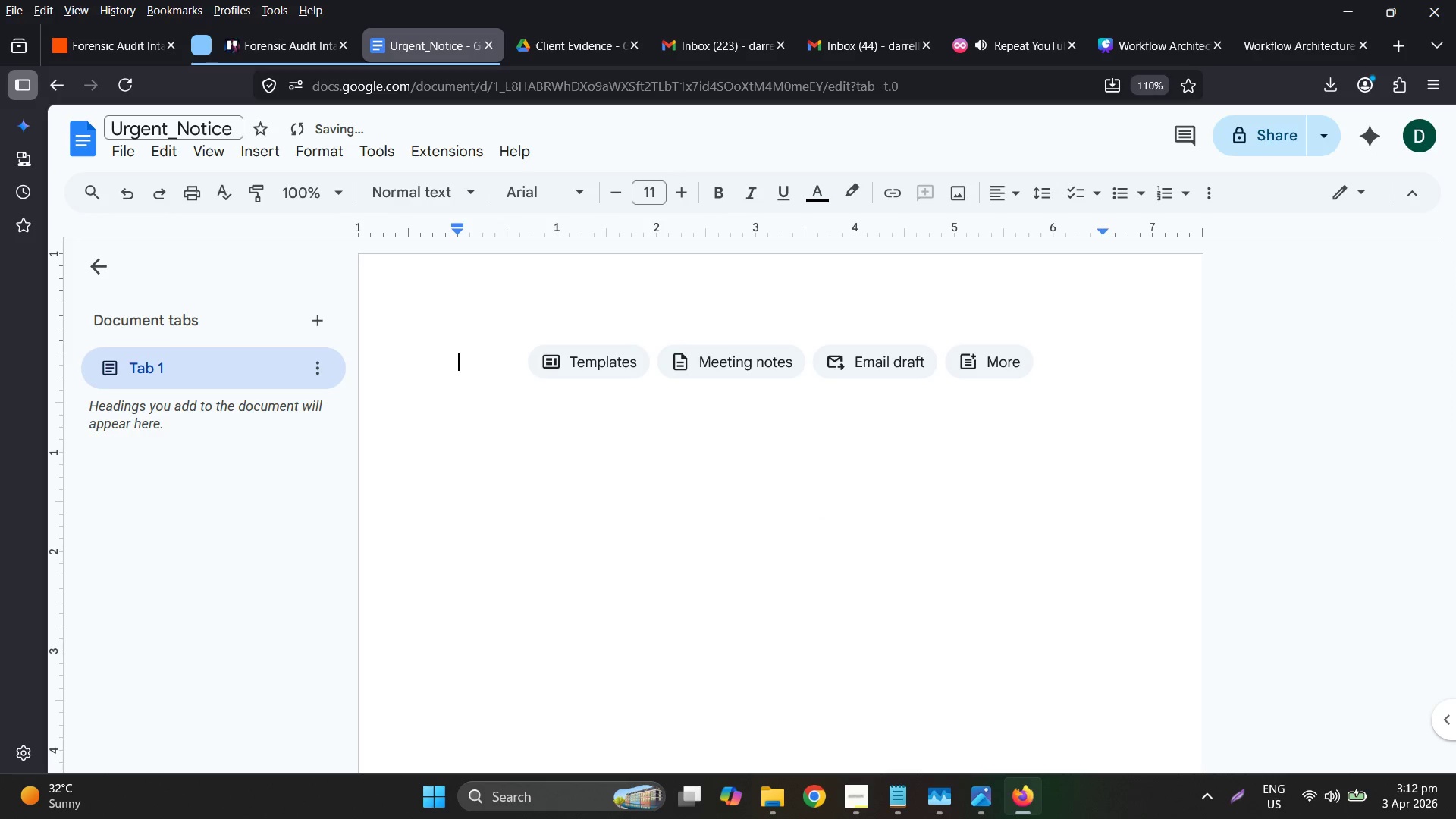 
 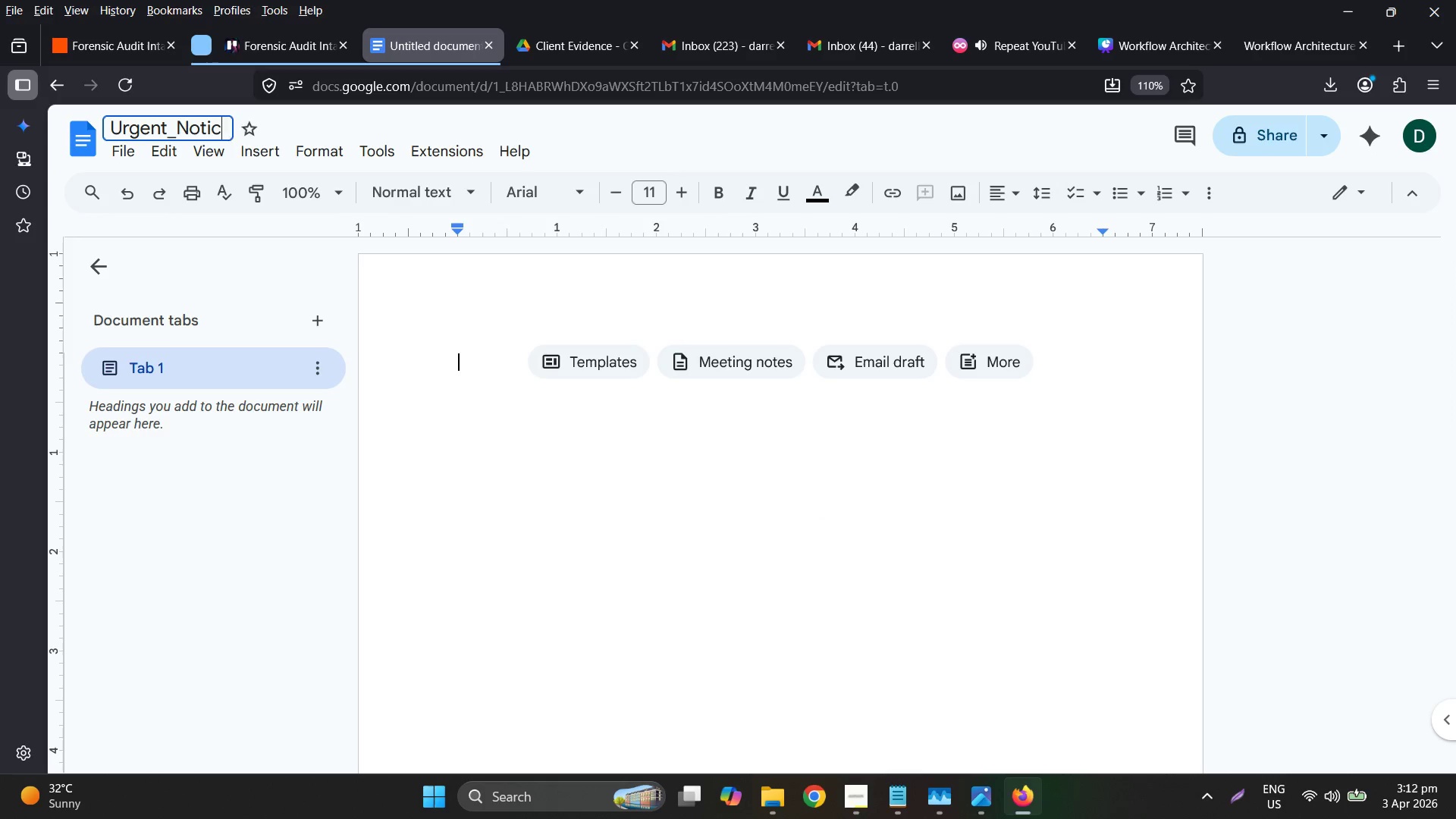 
key(Enter)
 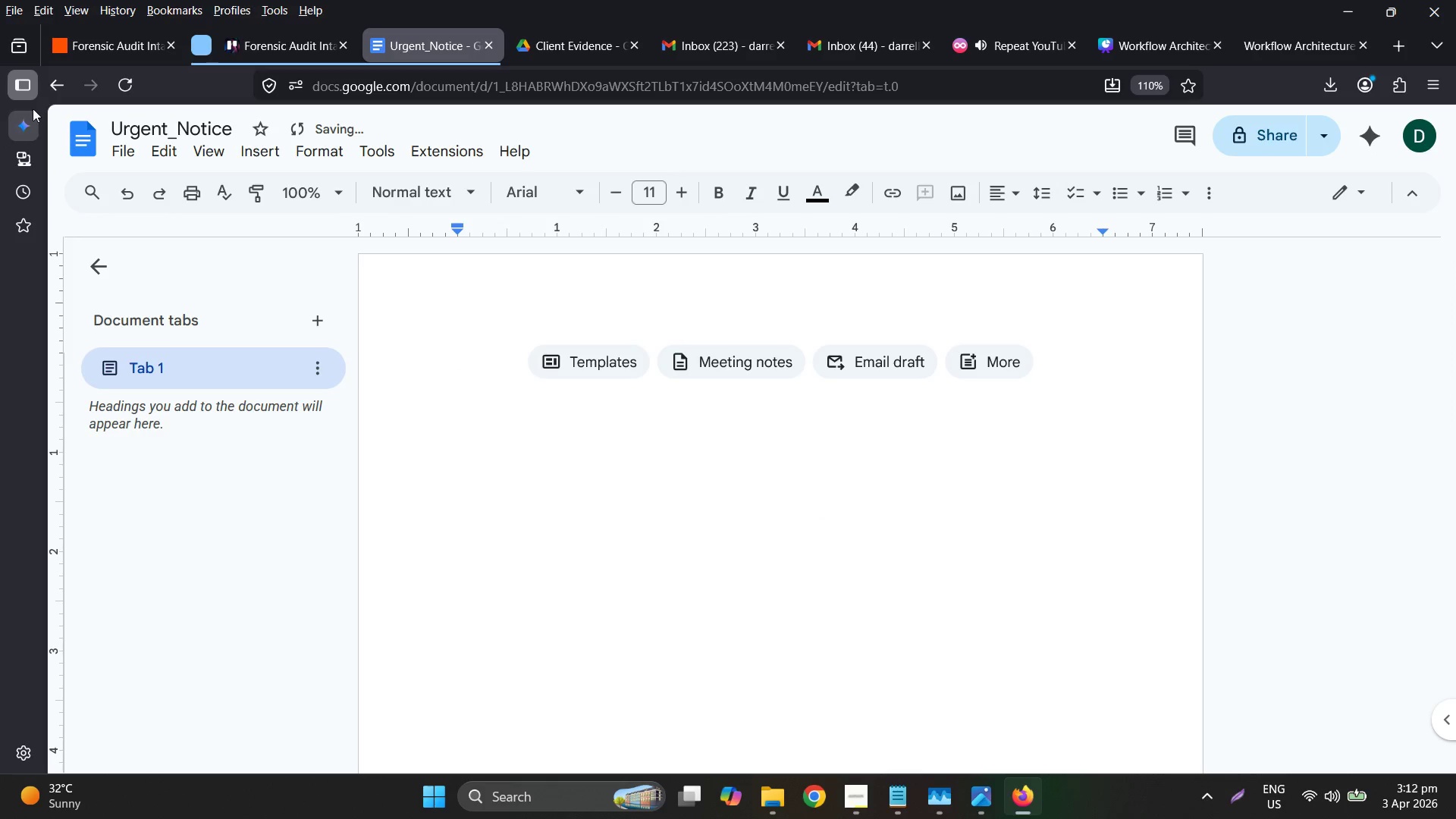 
left_click([55, 71])
 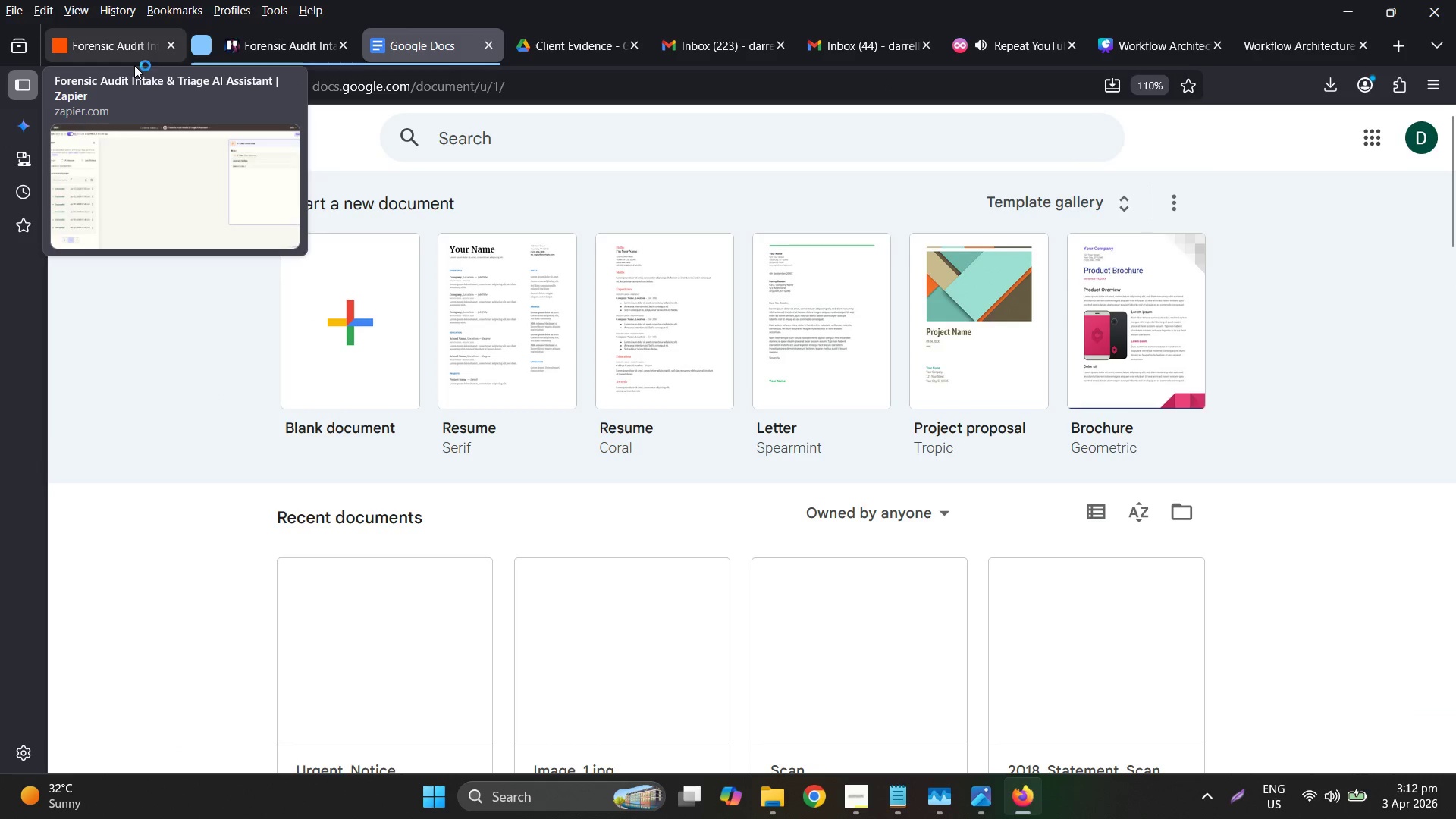 
left_click([294, 309])
 